 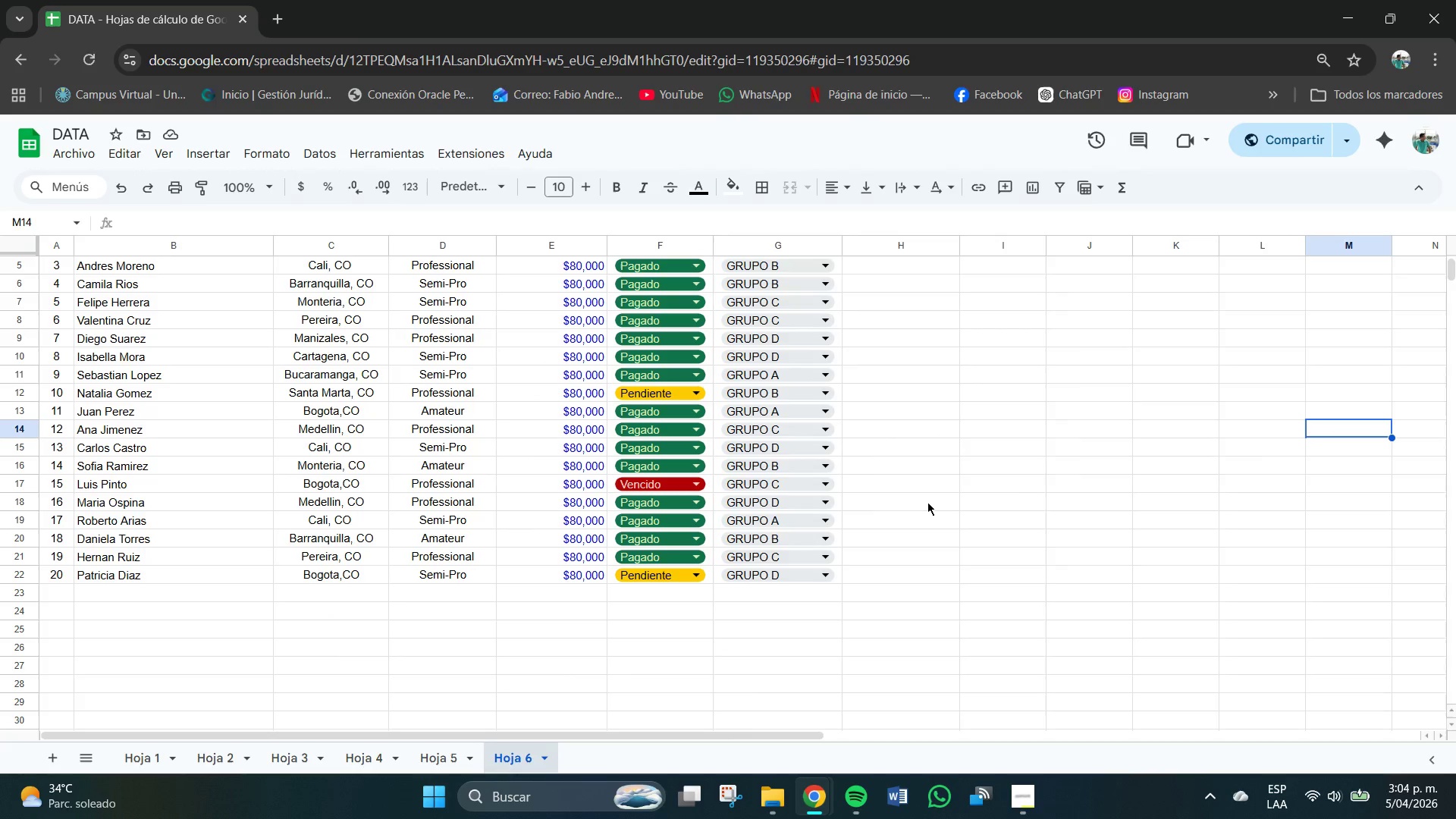 
scroll: coordinate [930, 381], scroll_direction: up, amount: 1.0
 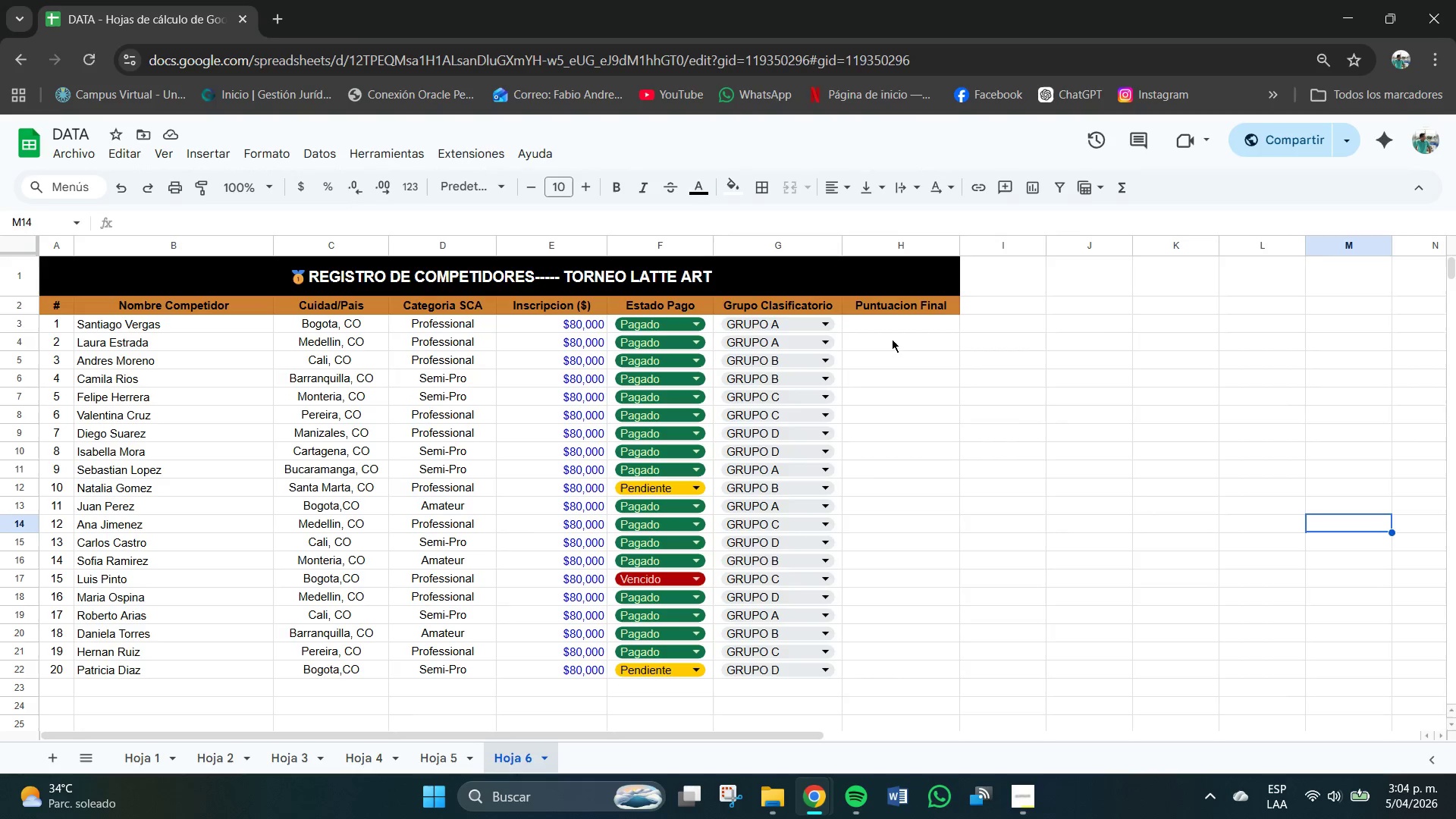 
left_click([864, 320])
 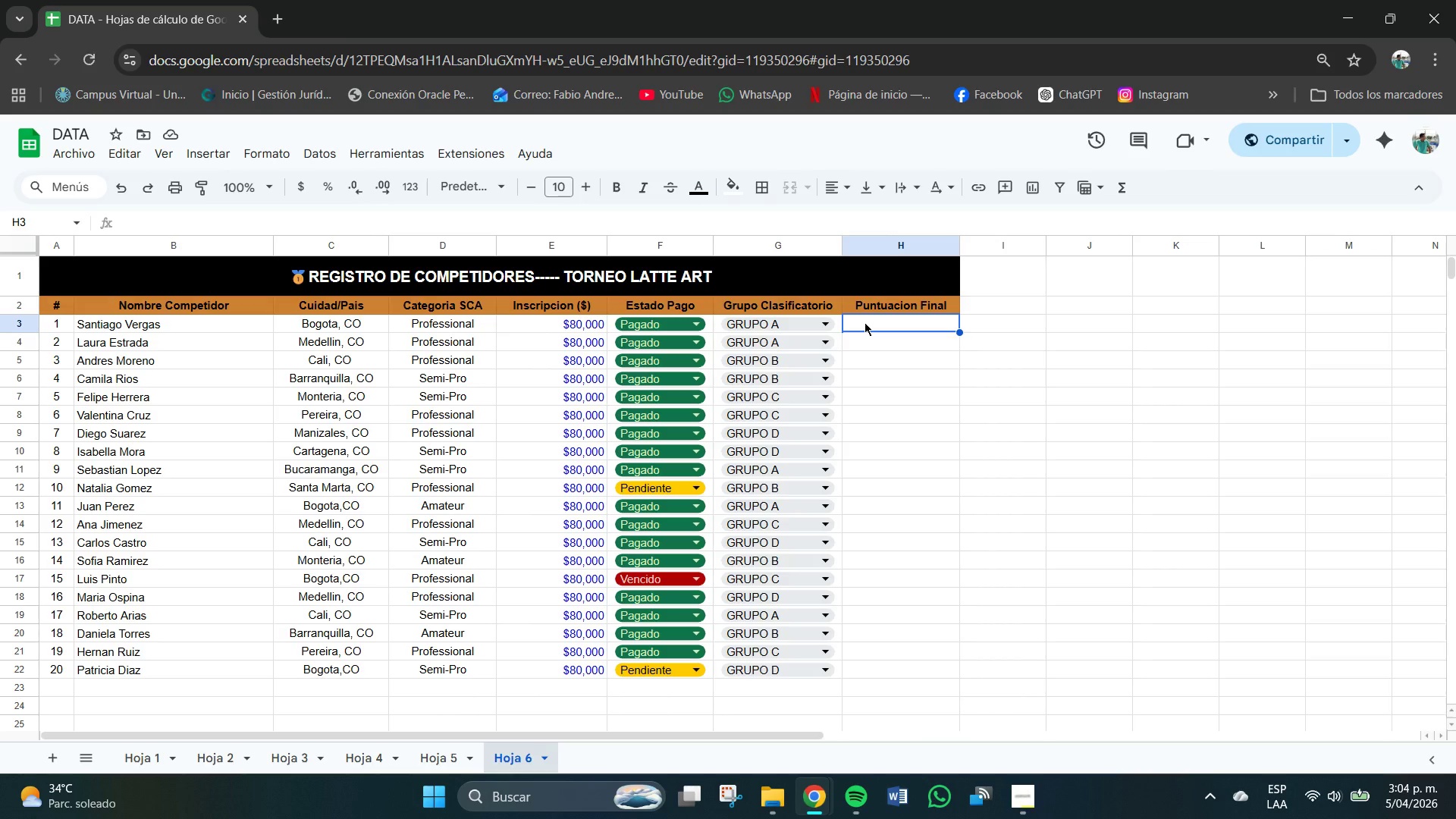 
wait(6.28)
 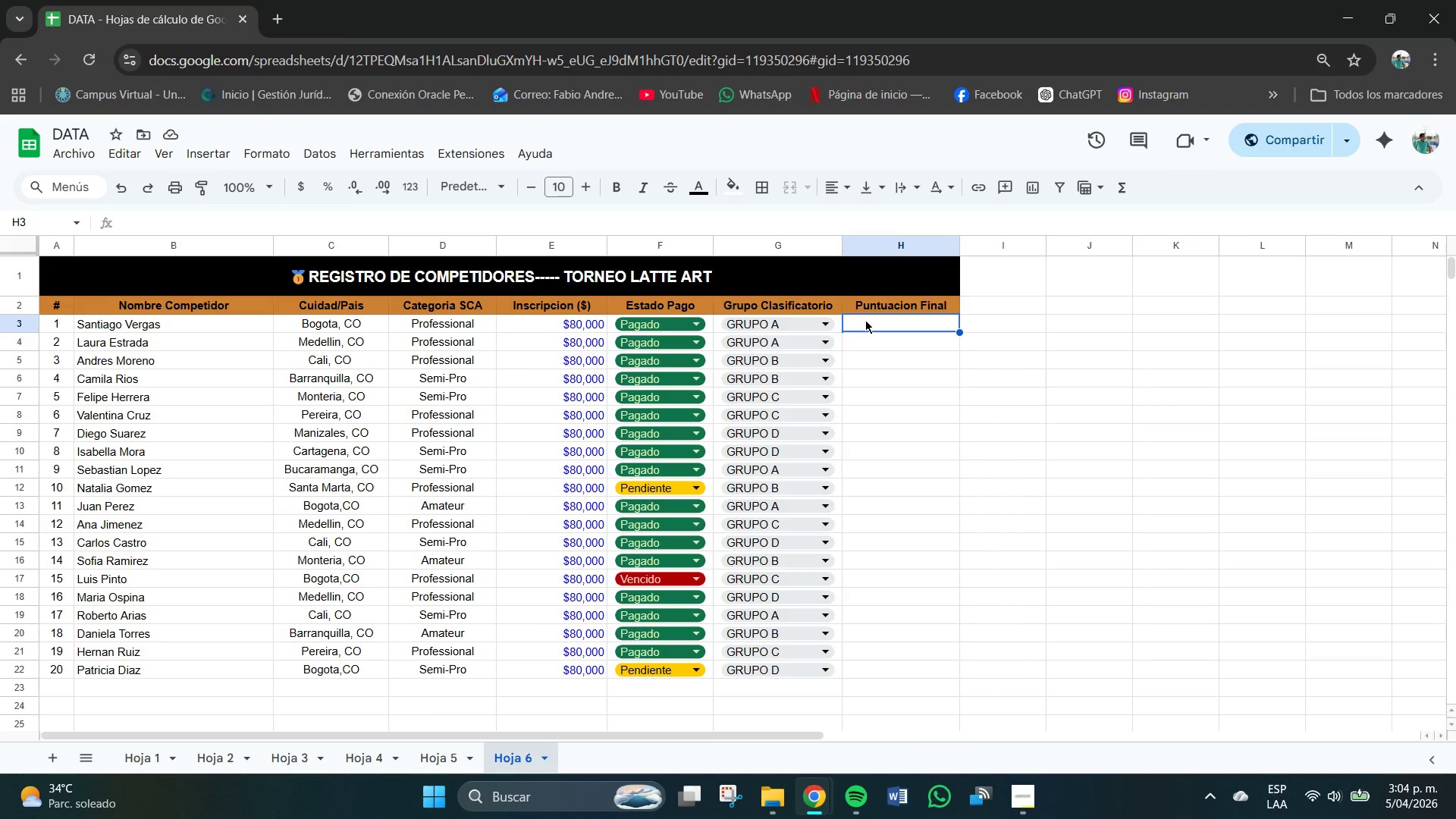 
left_click([882, 328])
 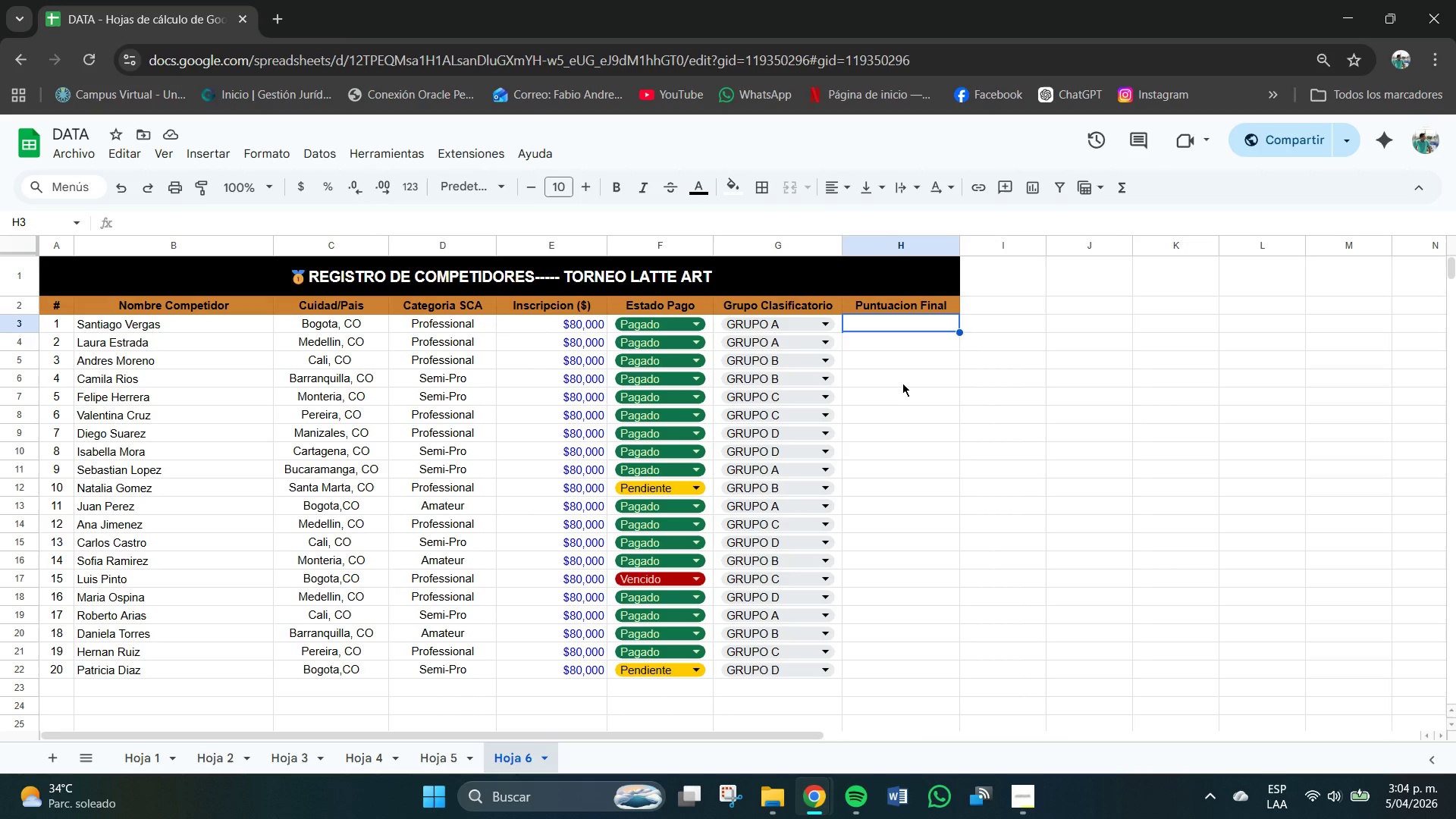 
left_click([888, 324])
 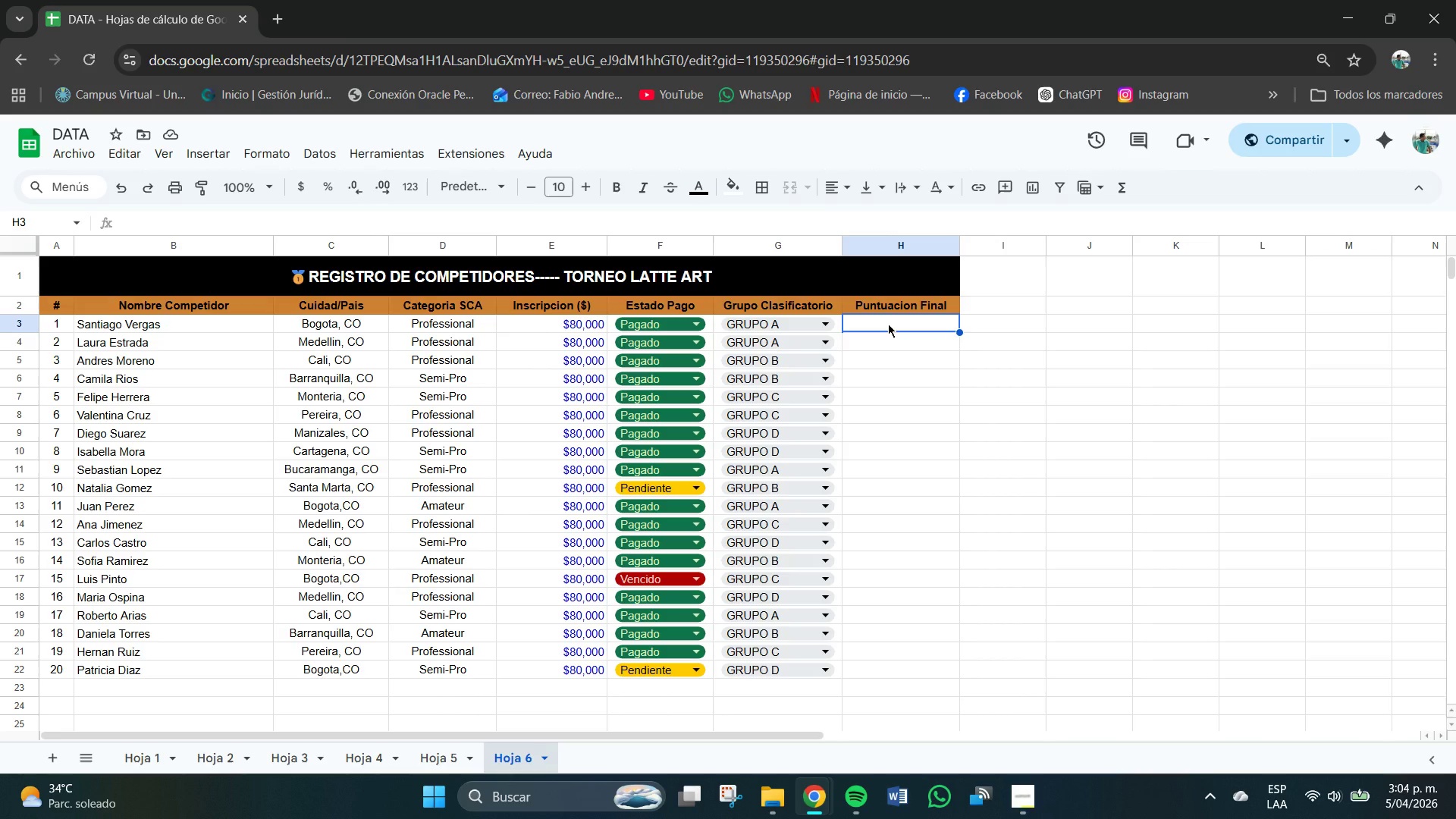 
key(Numpad8)
 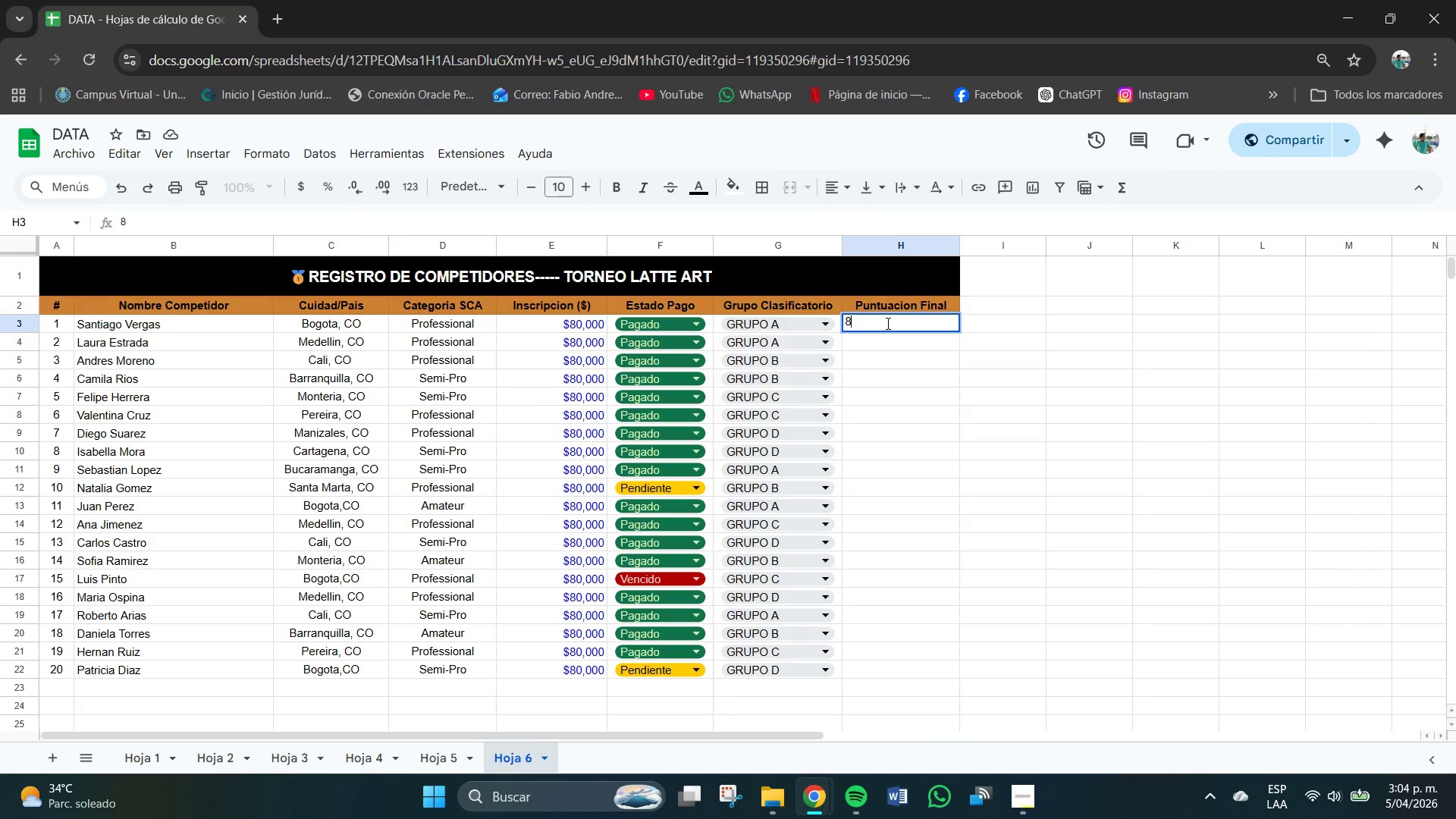 
key(Numpad7)
 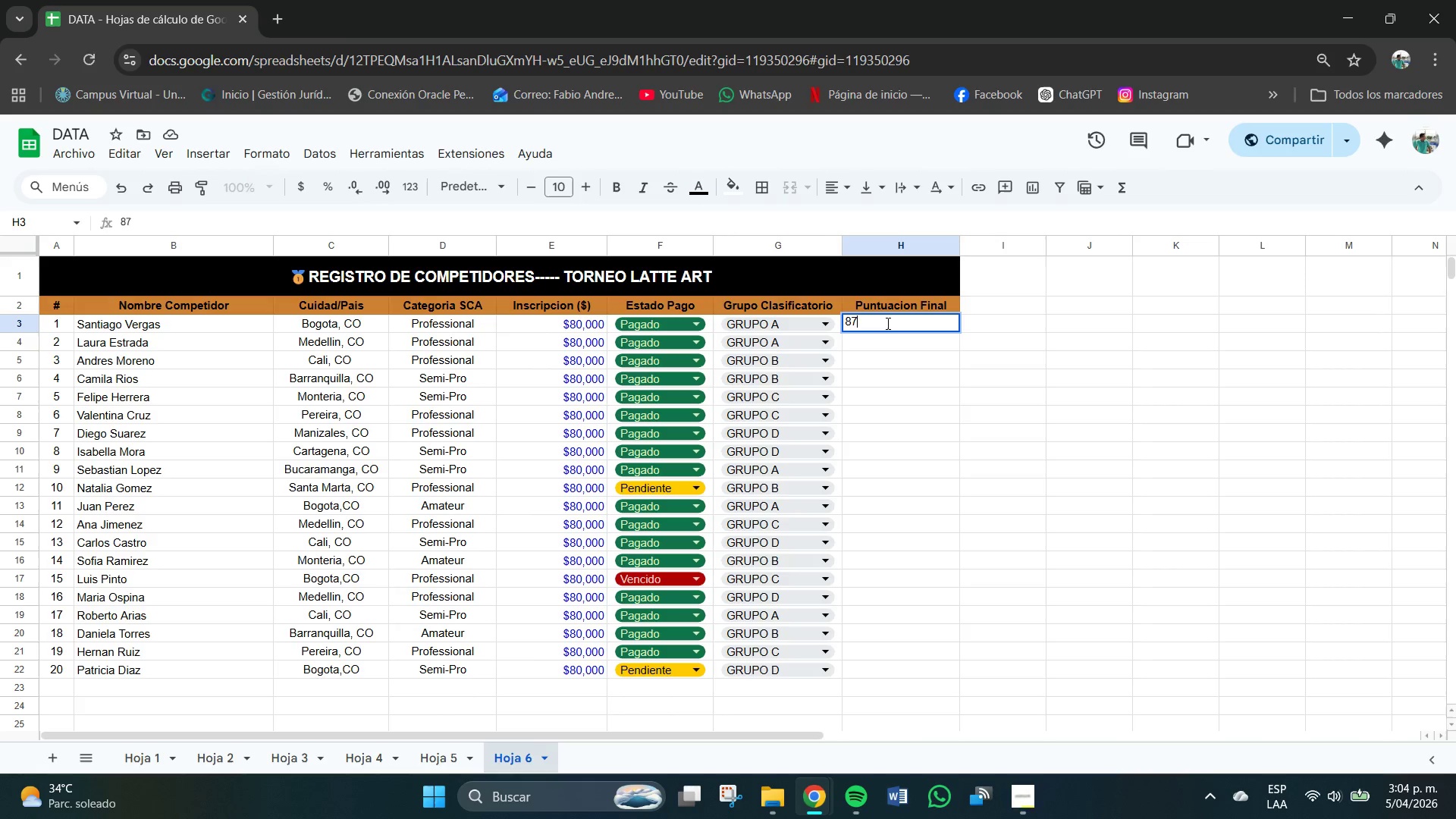 
key(NumpadDecimal)
 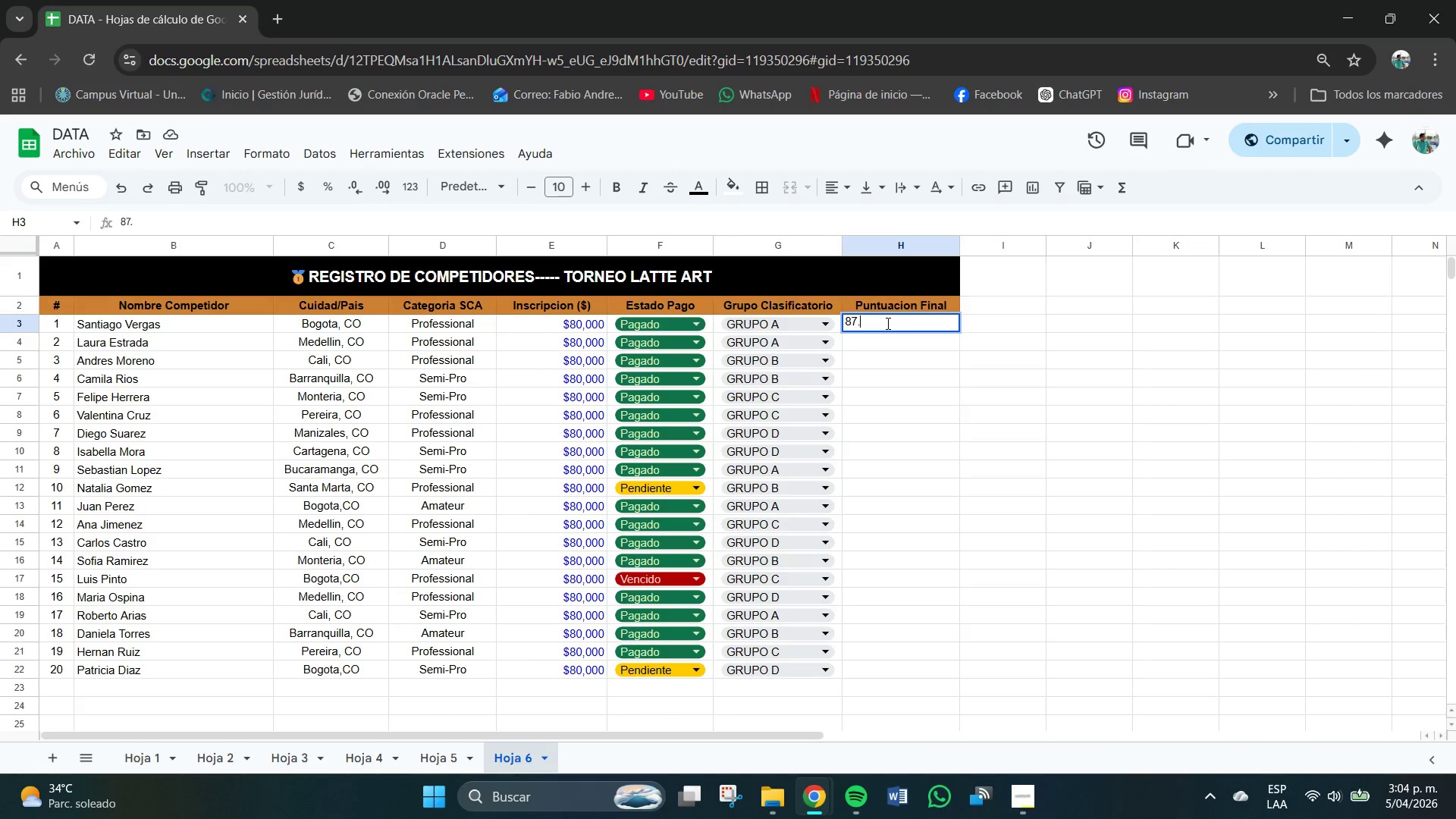 
key(Numpad5)
 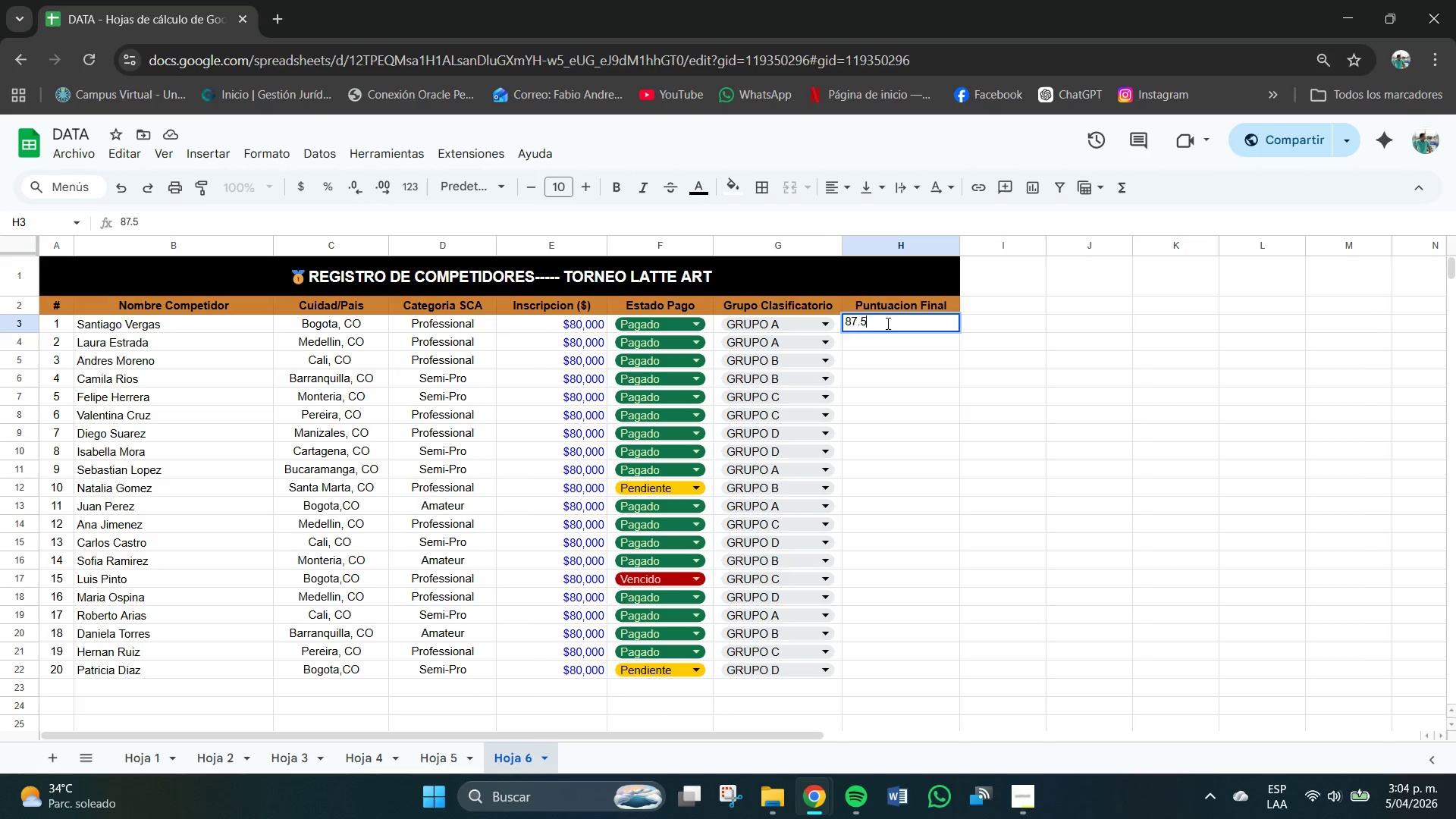 
key(NumpadEnter)
 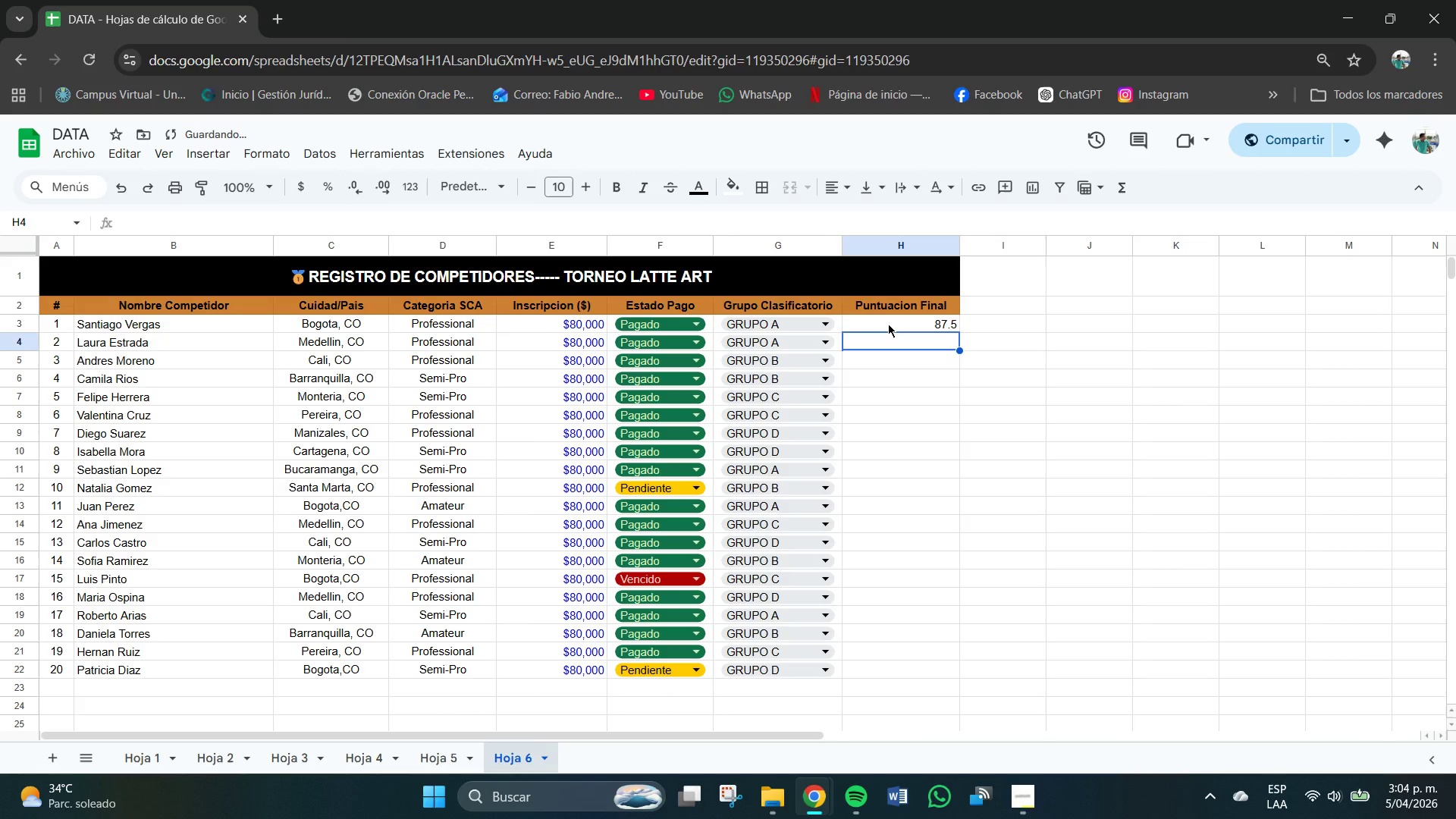 
key(Numpad9)
 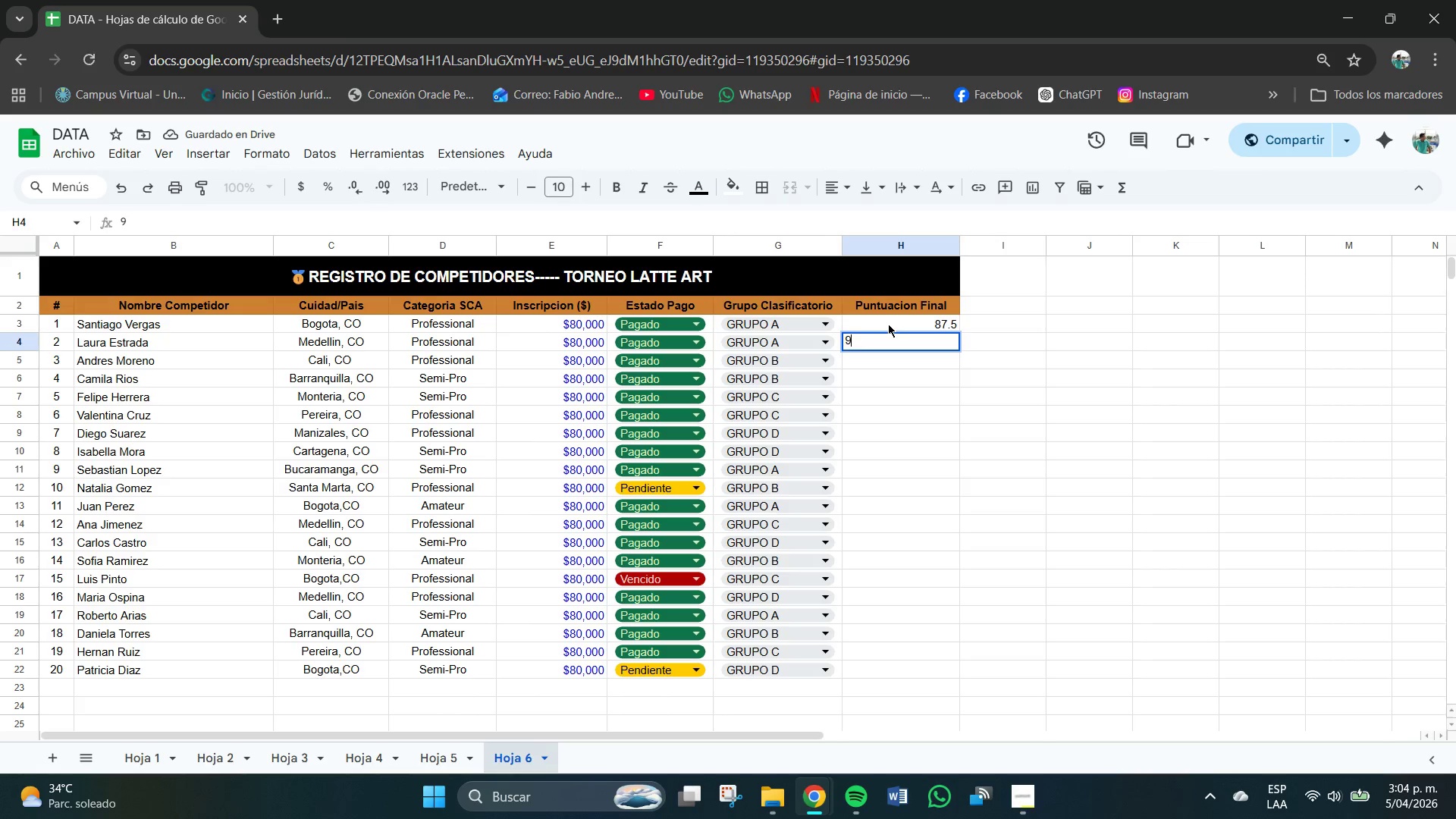 
key(Numpad1)
 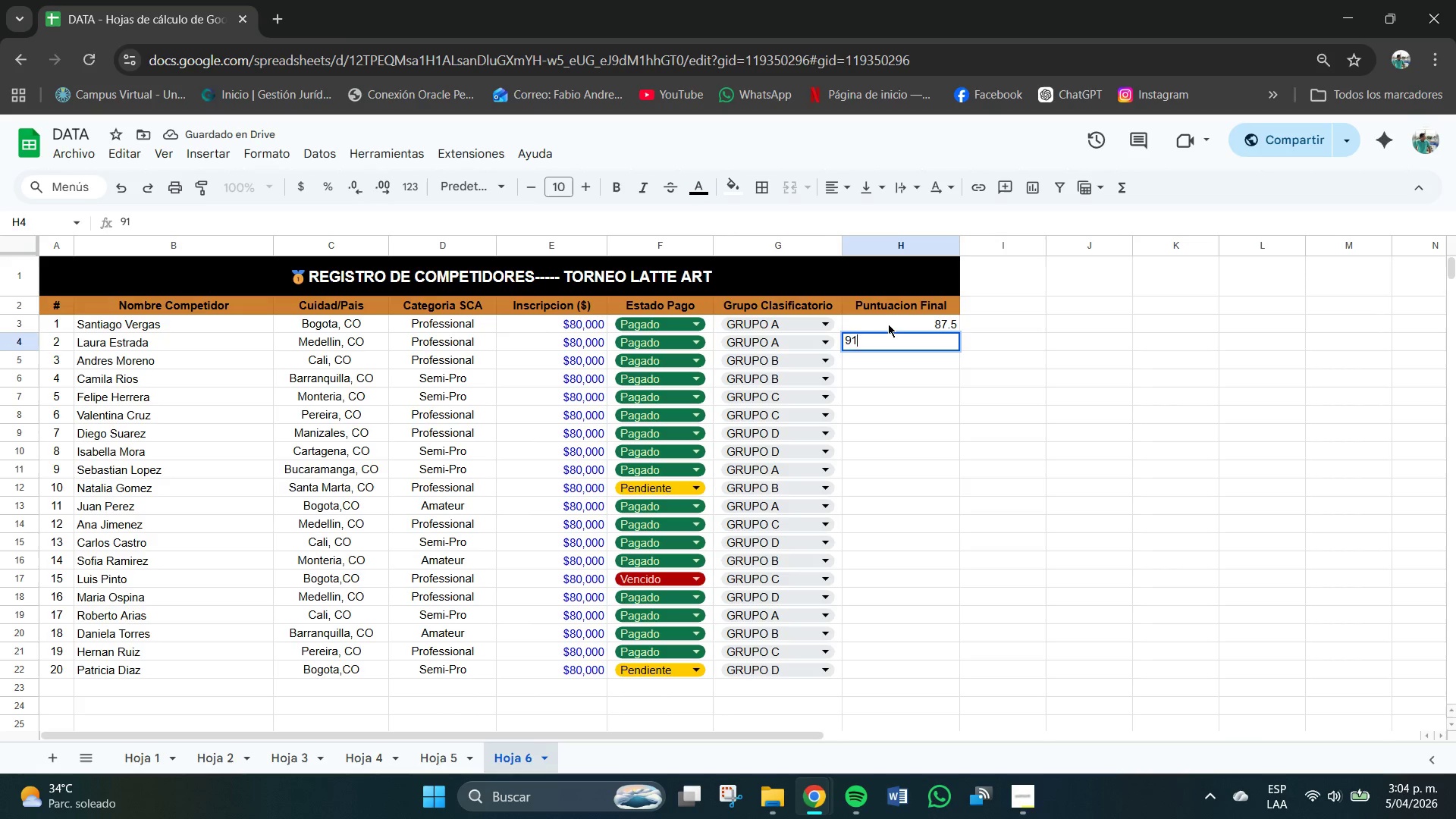 
key(NumpadDecimal)
 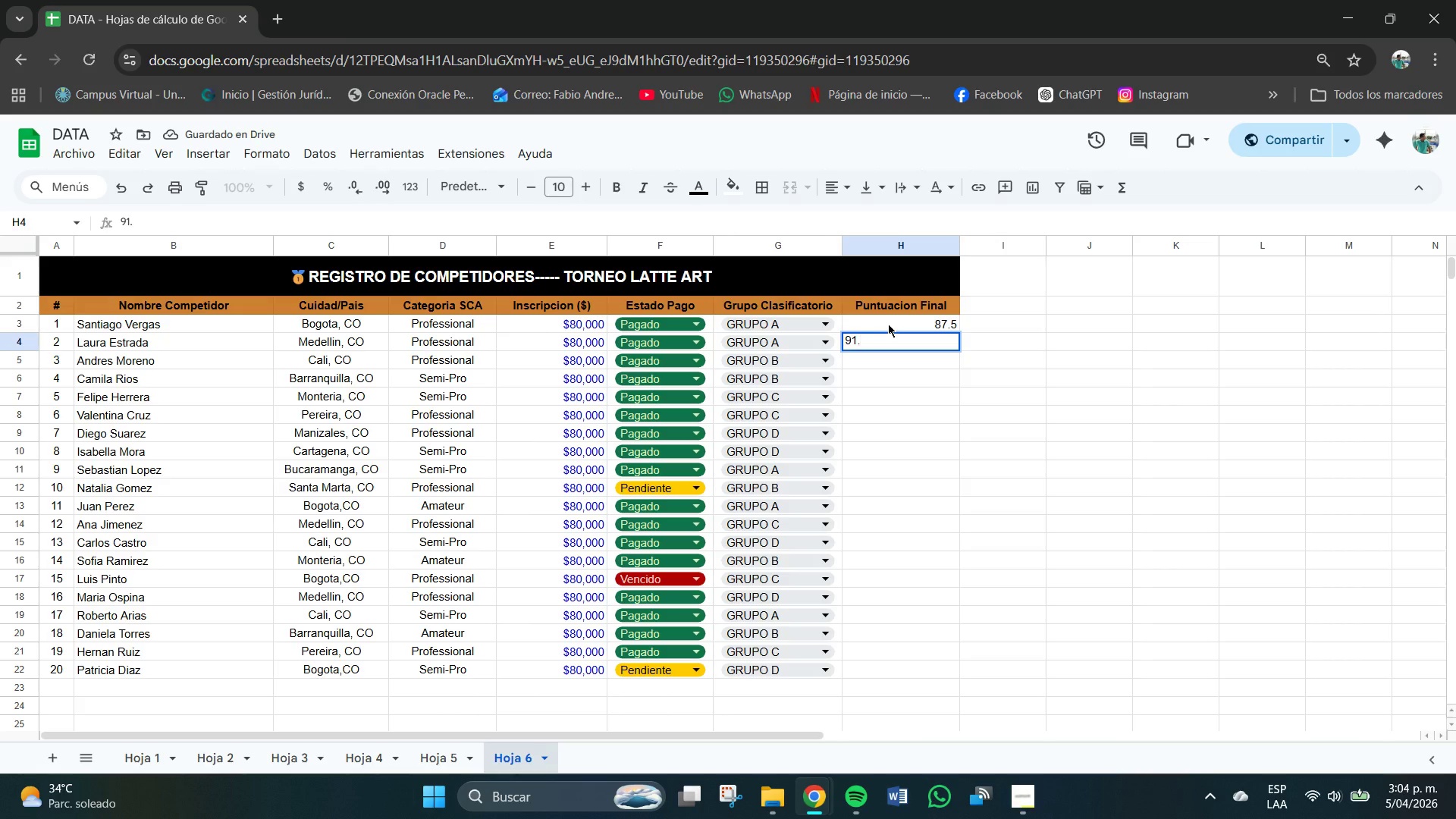 
key(Numpad2)
 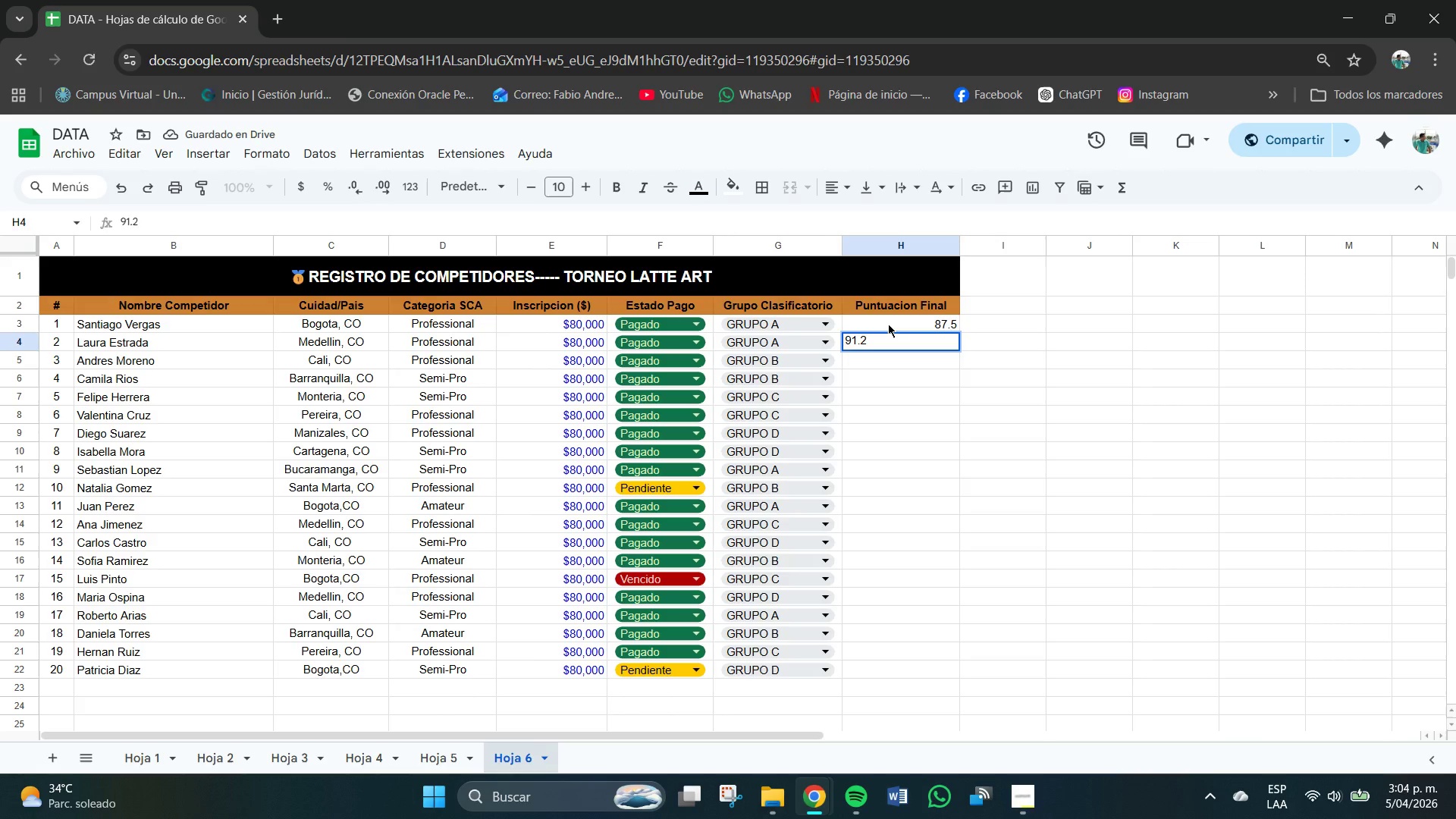 
key(NumpadEnter)
 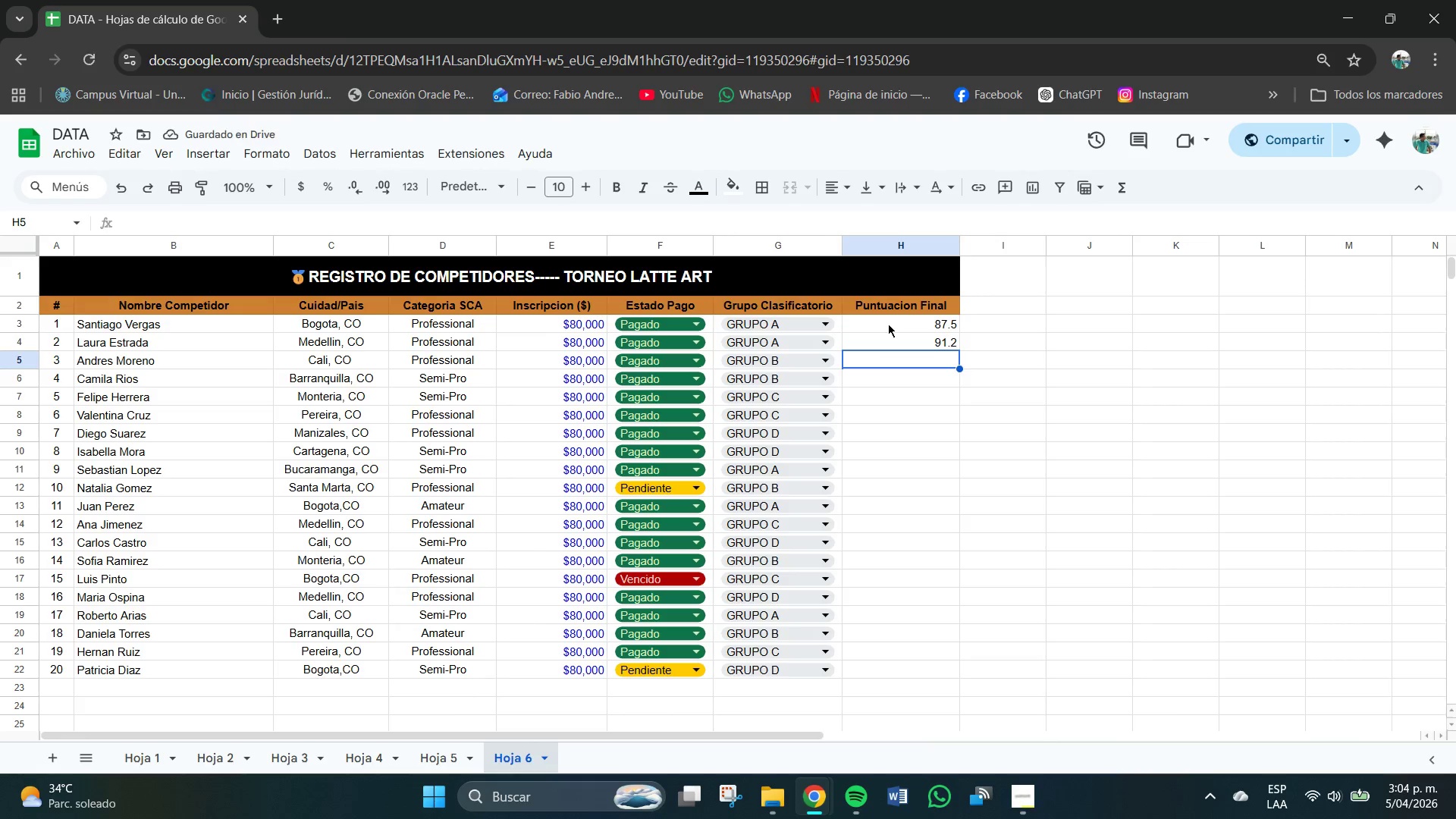 
key(Numpad8)
 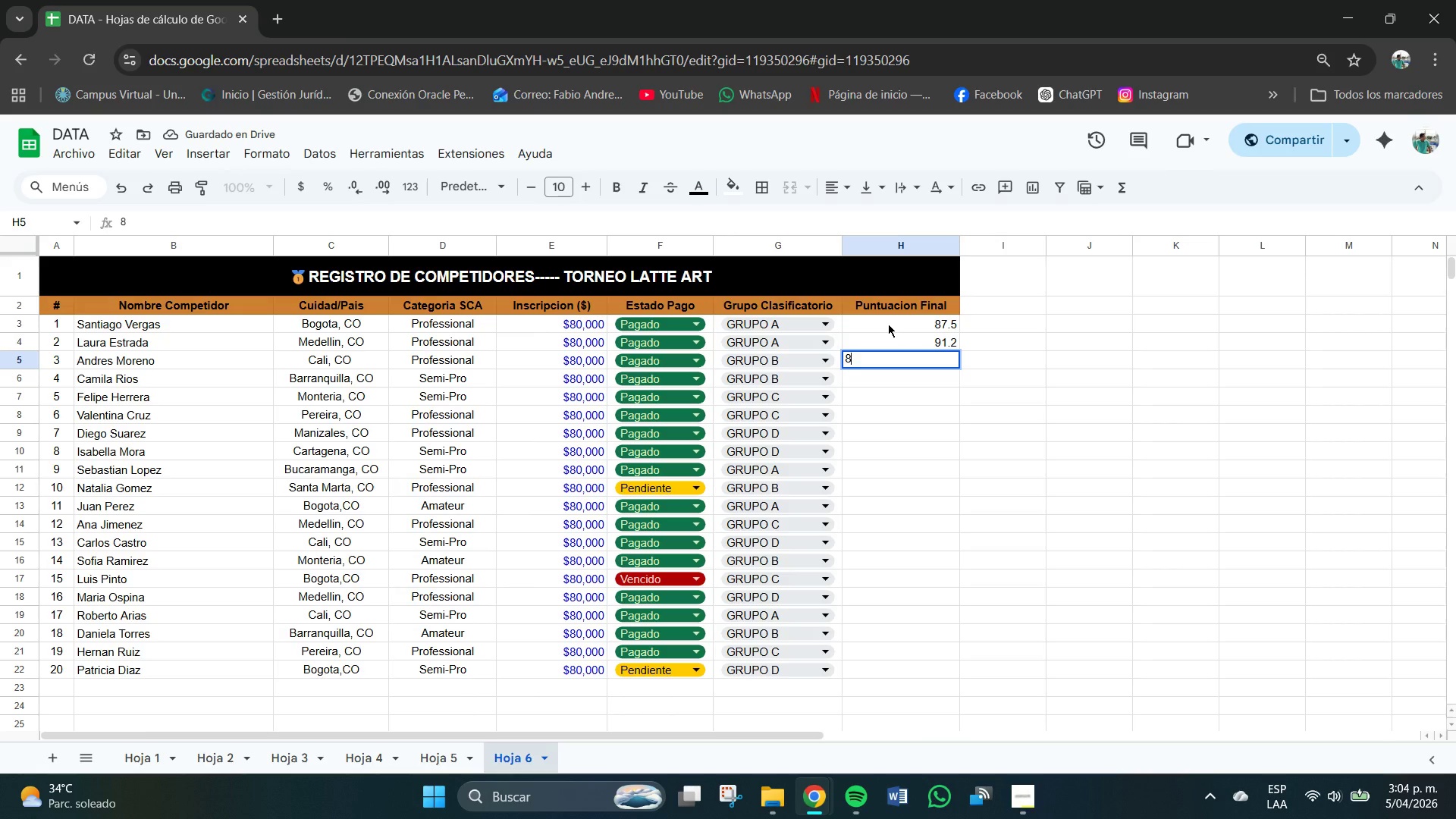 
key(Numpad5)
 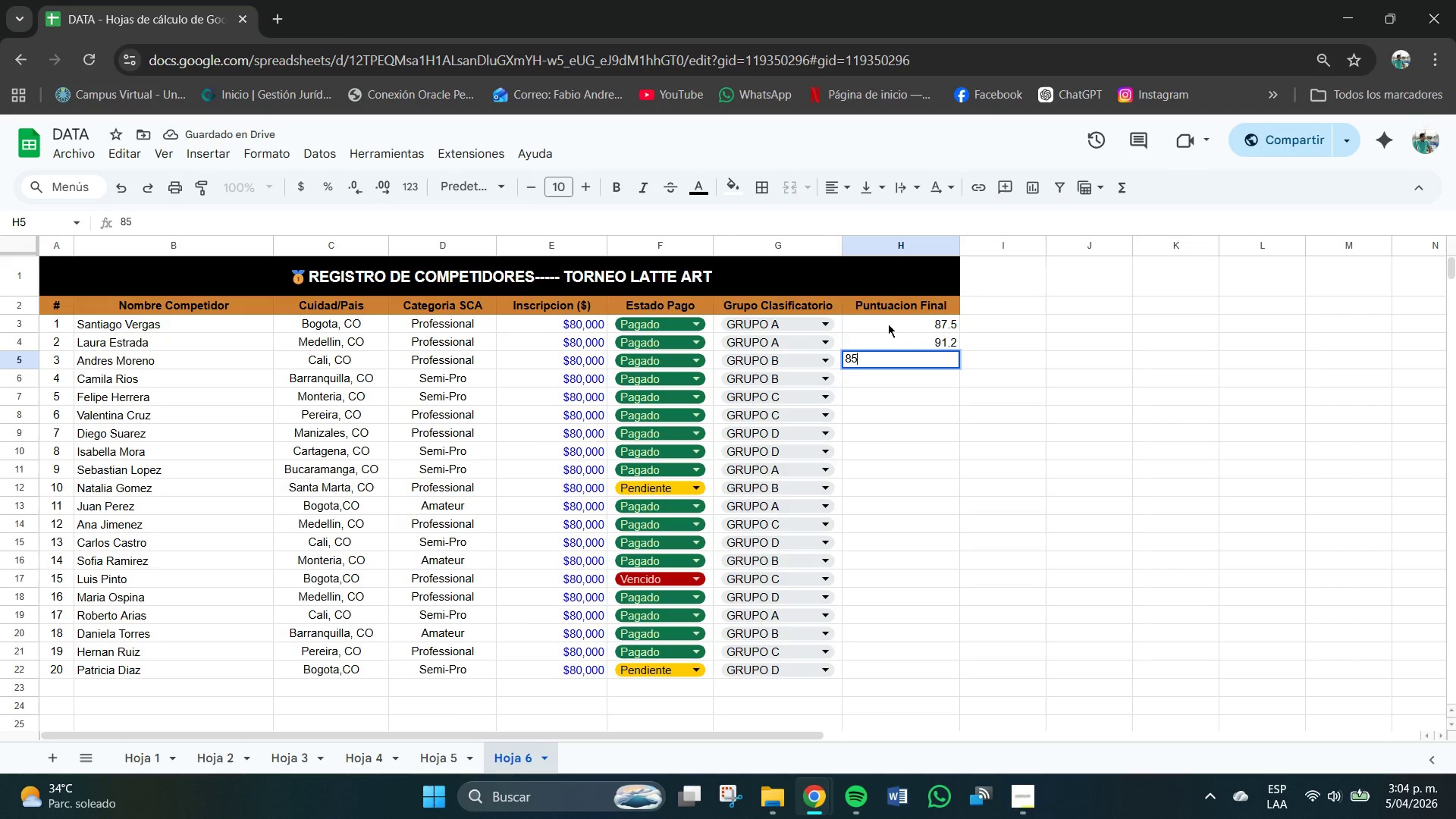 
key(NumpadDecimal)
 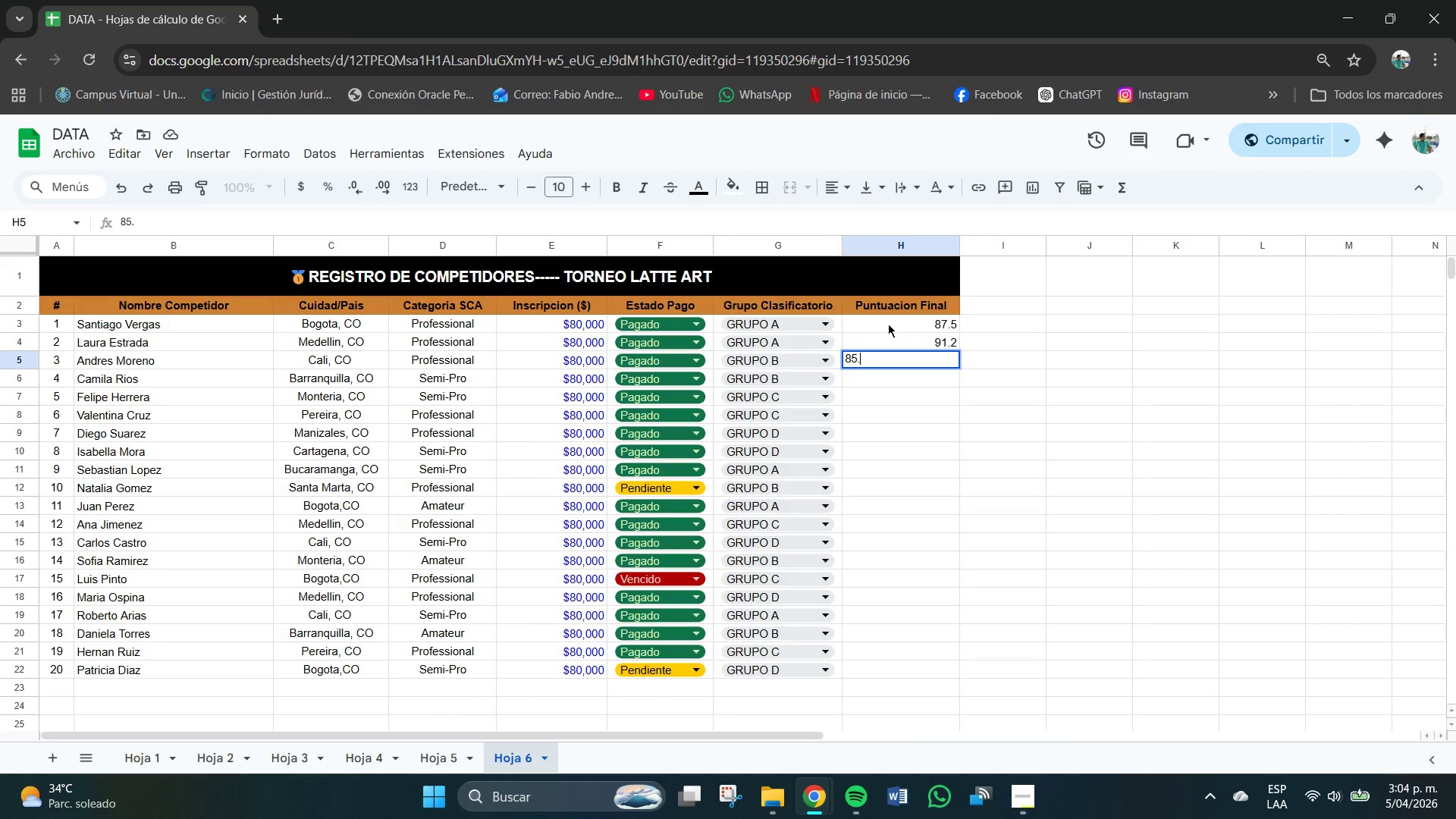 
key(Numpad8)
 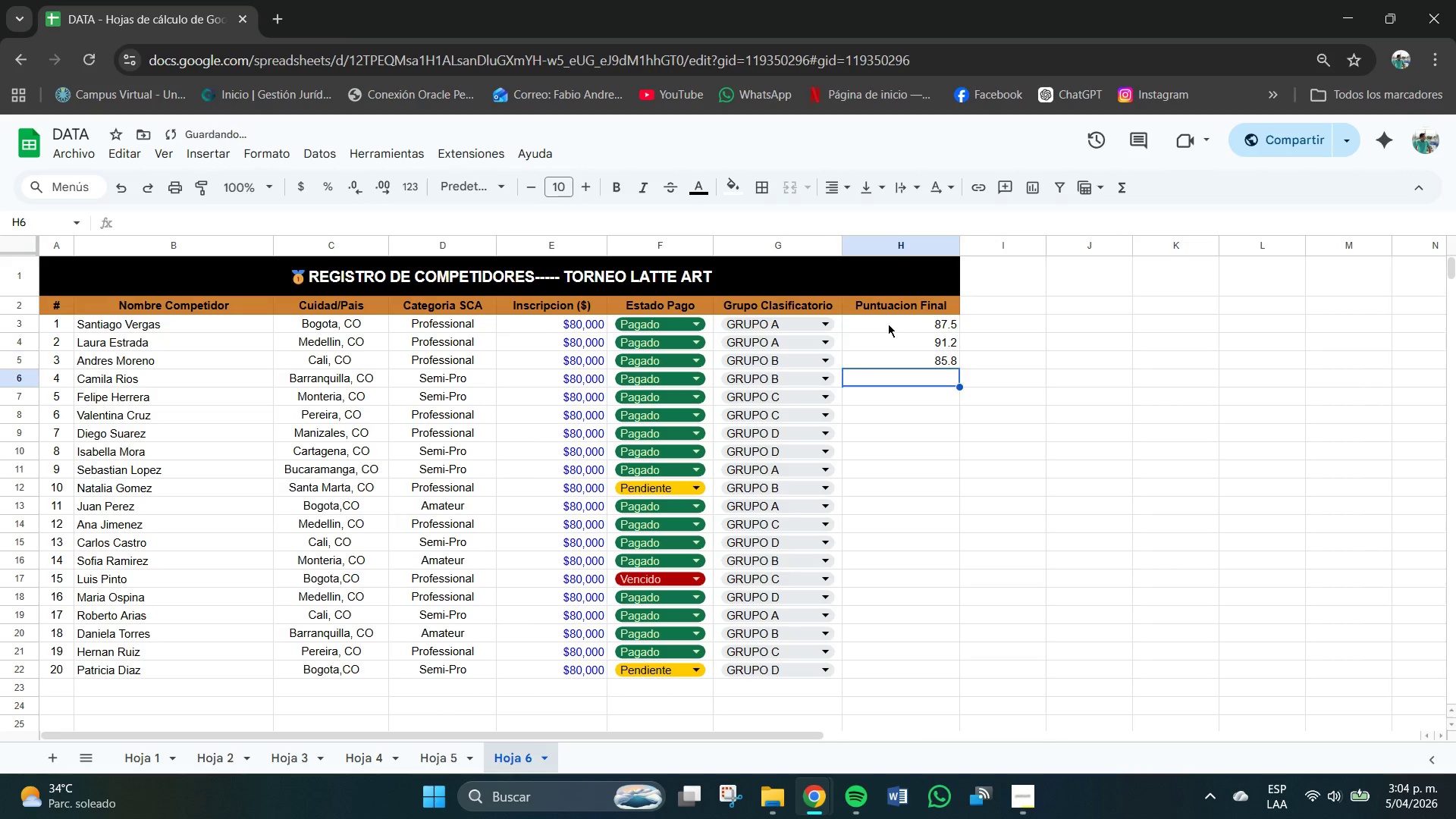 
key(NumpadEnter)
 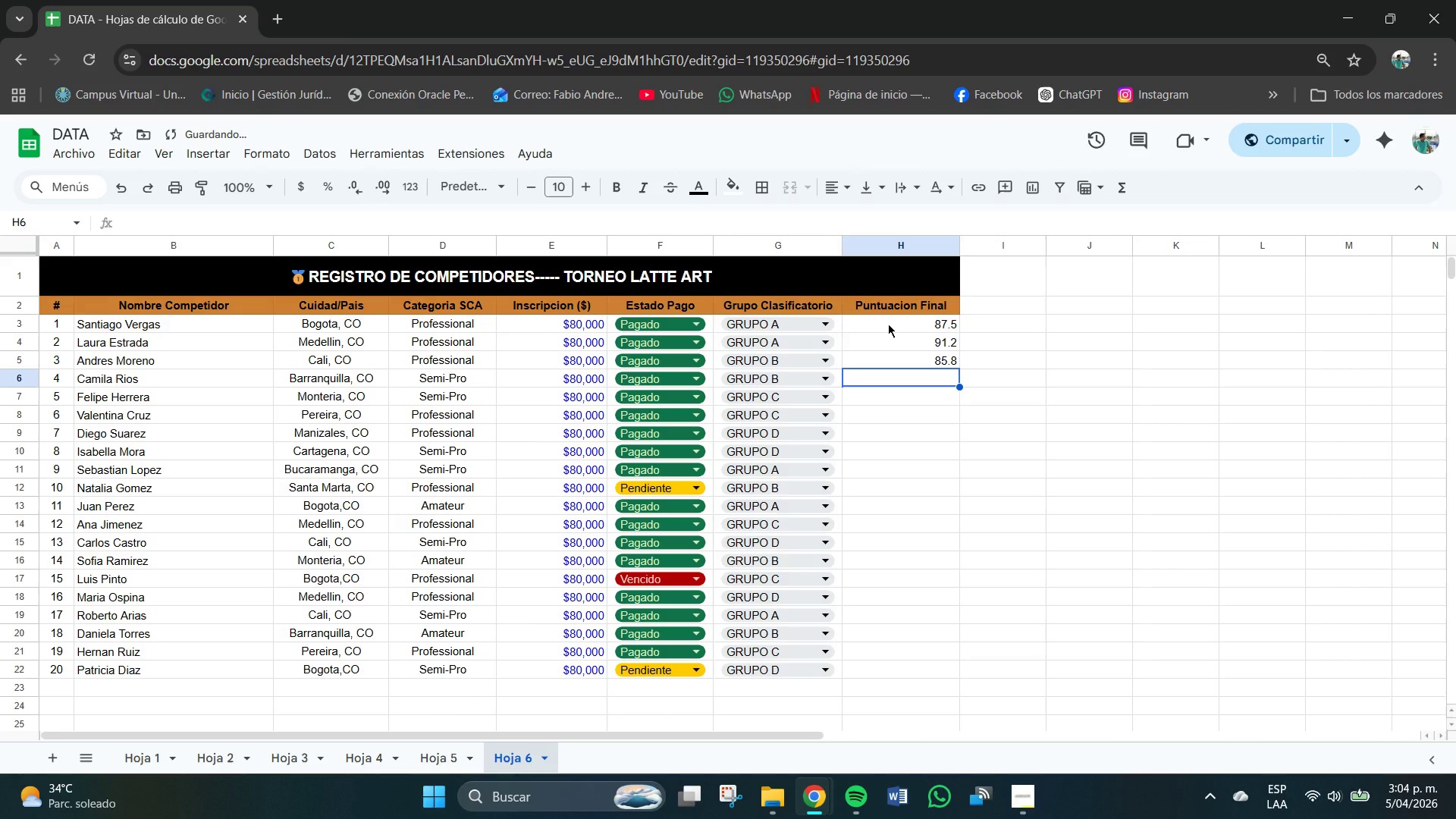 
key(Numpad7)
 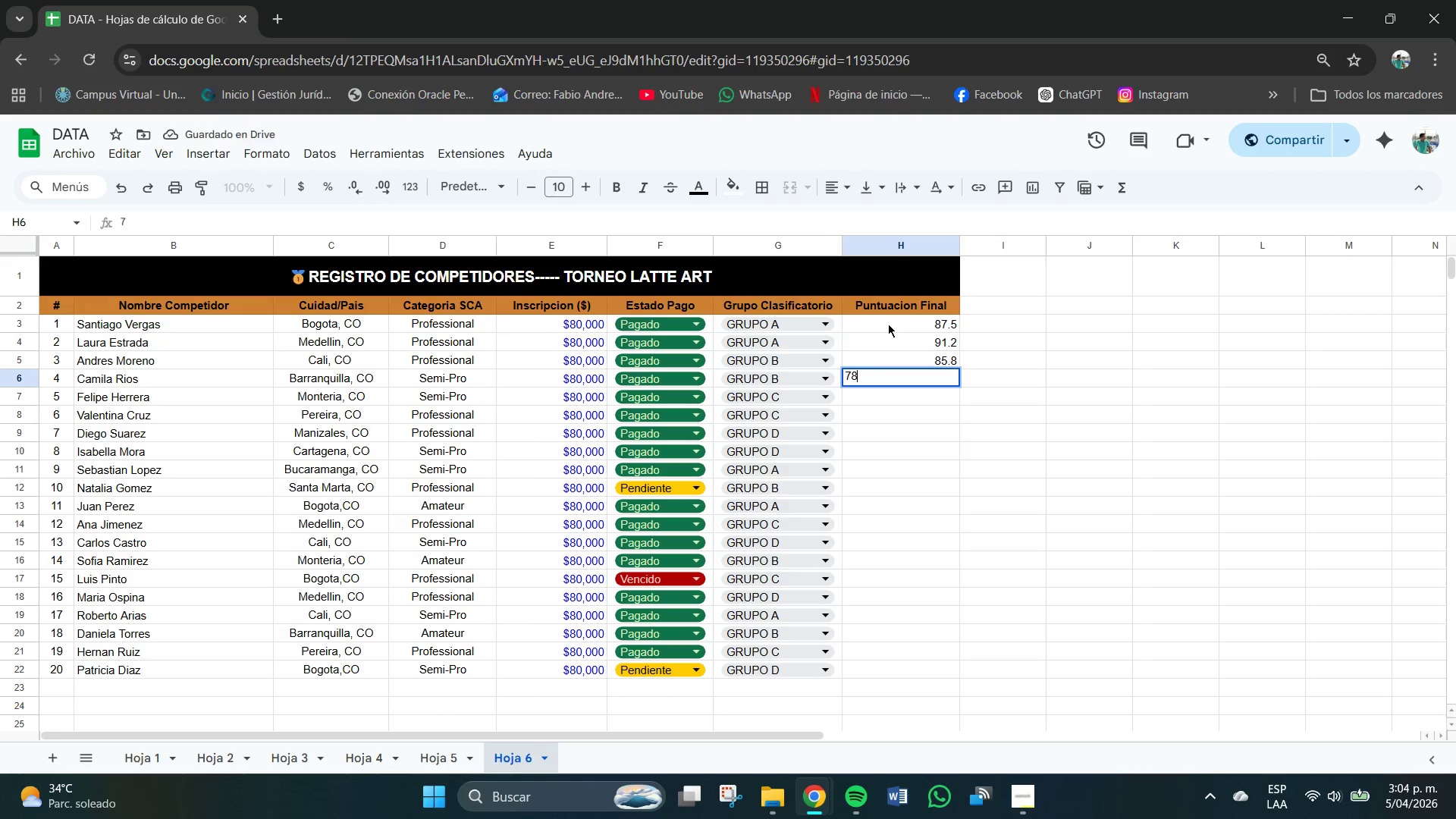 
key(Numpad8)
 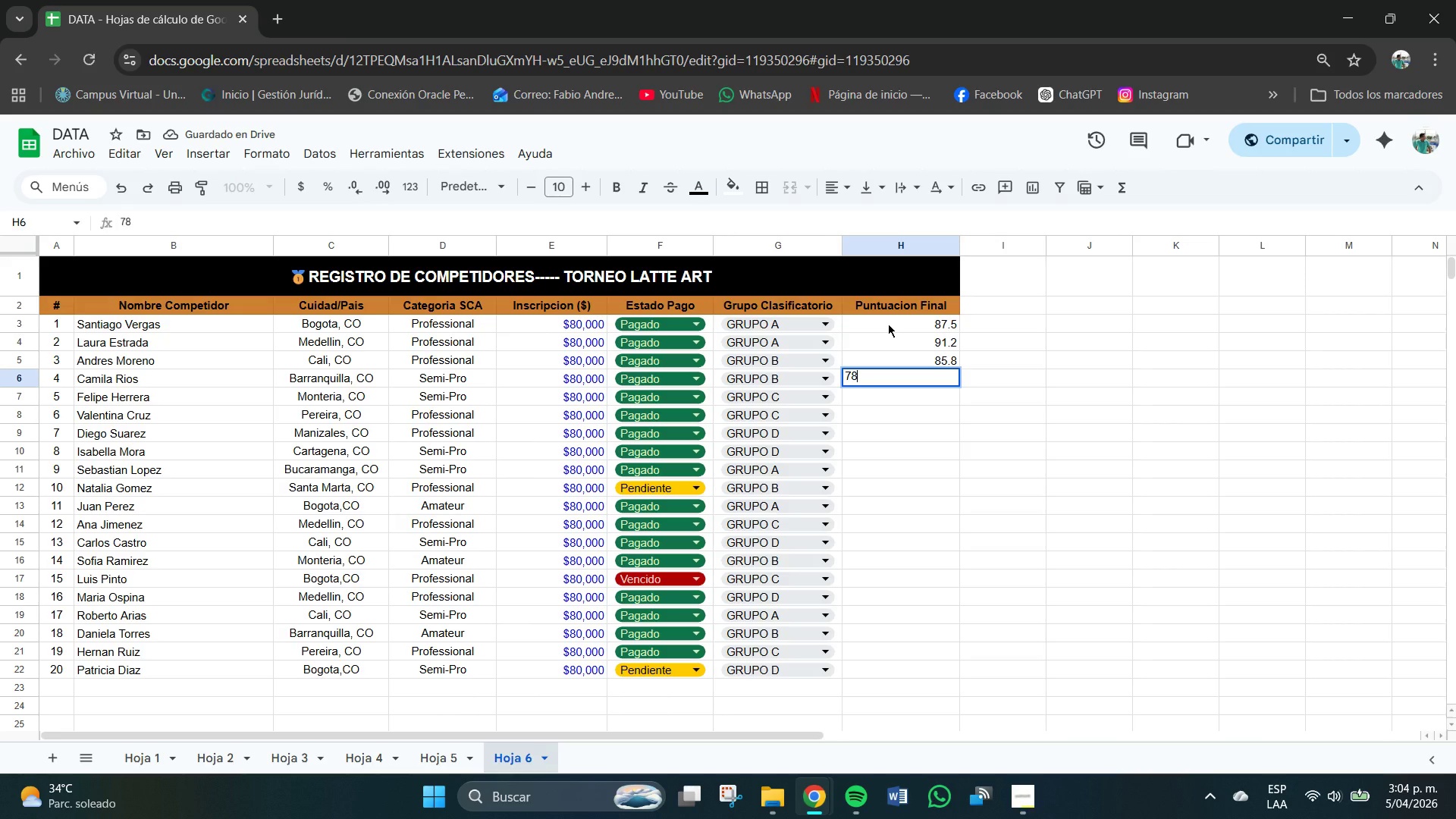 
key(NumpadDecimal)
 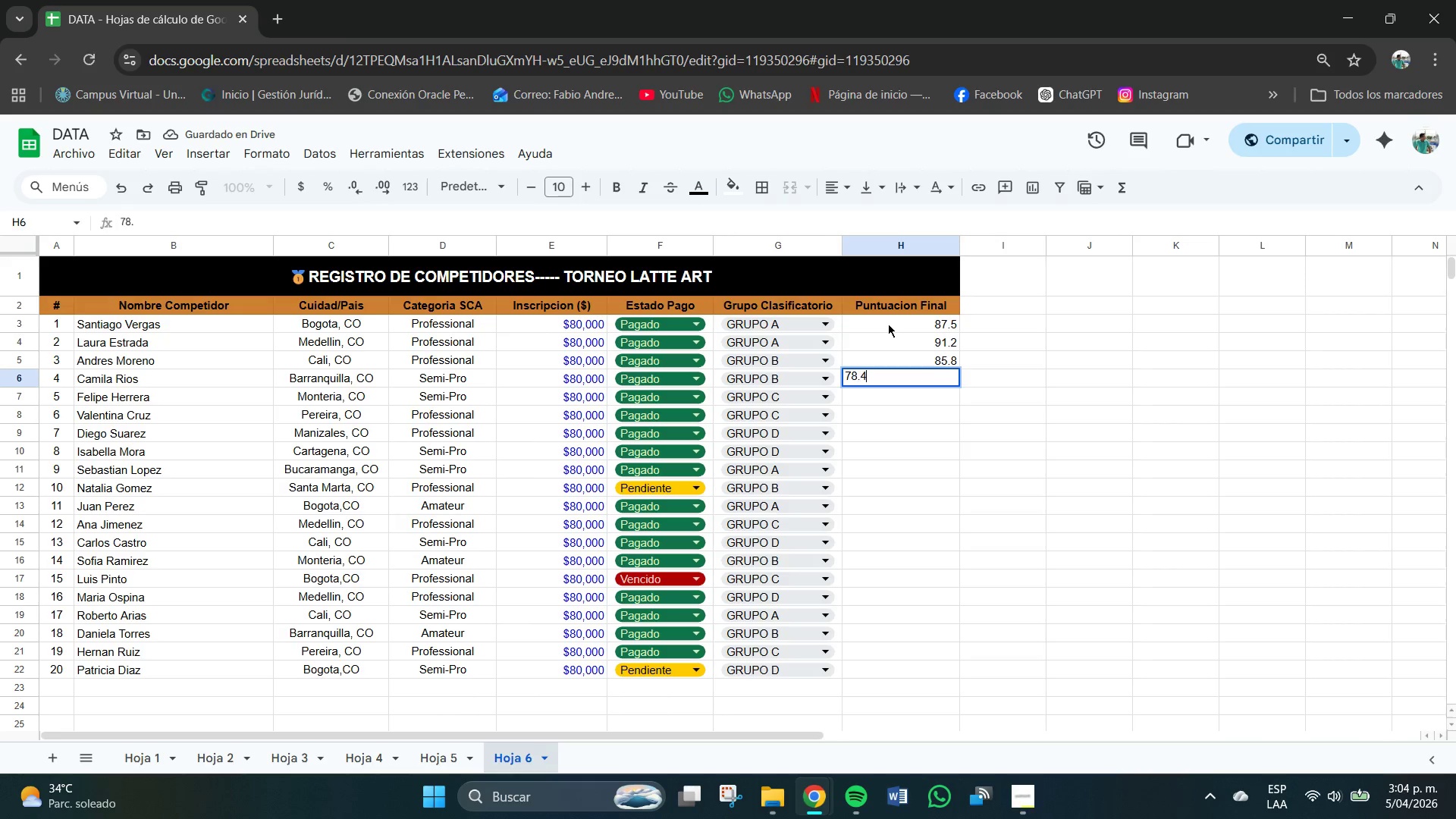 
key(Numpad4)
 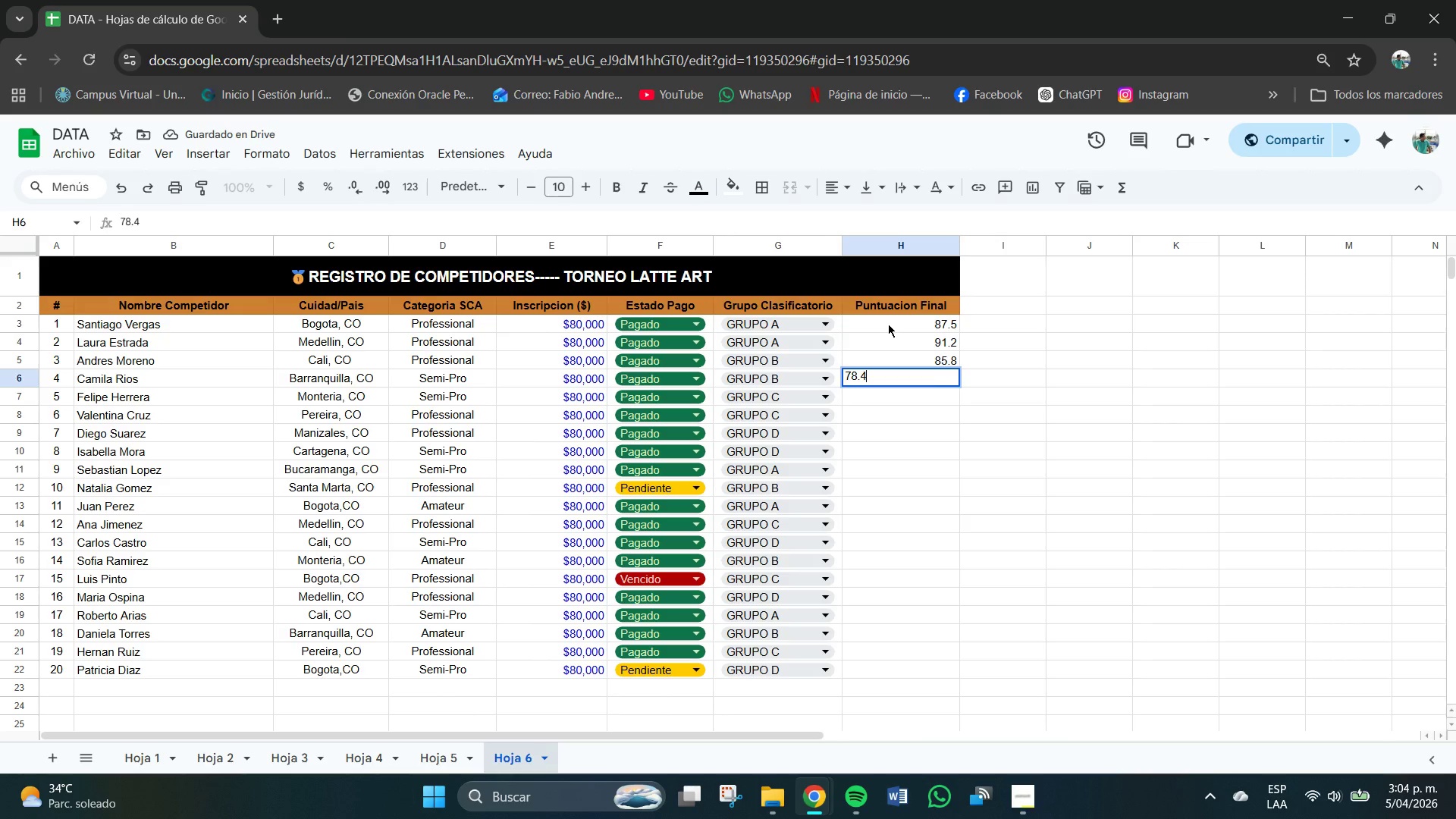 
key(NumpadEnter)
 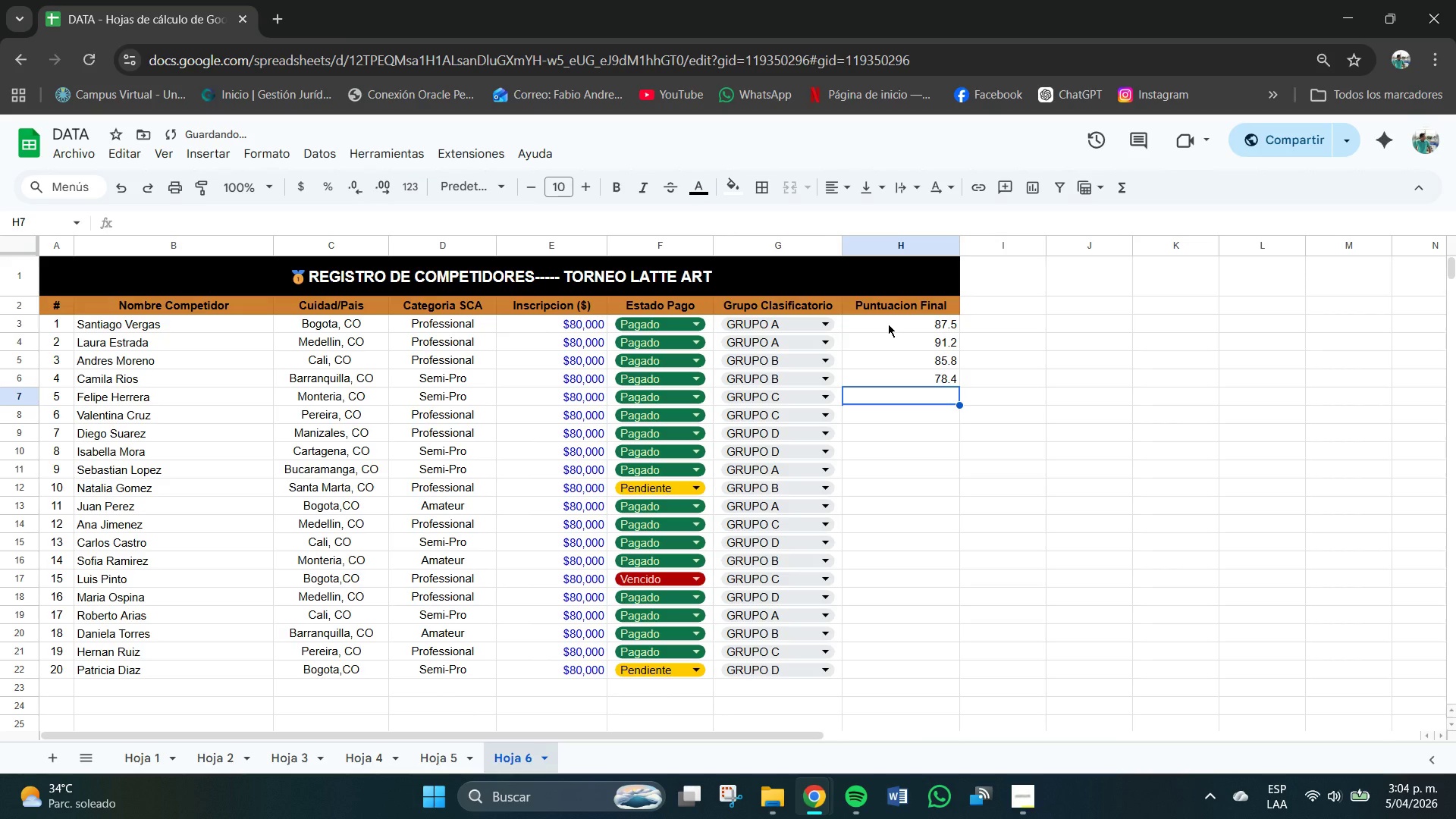 
key(Numpad8)
 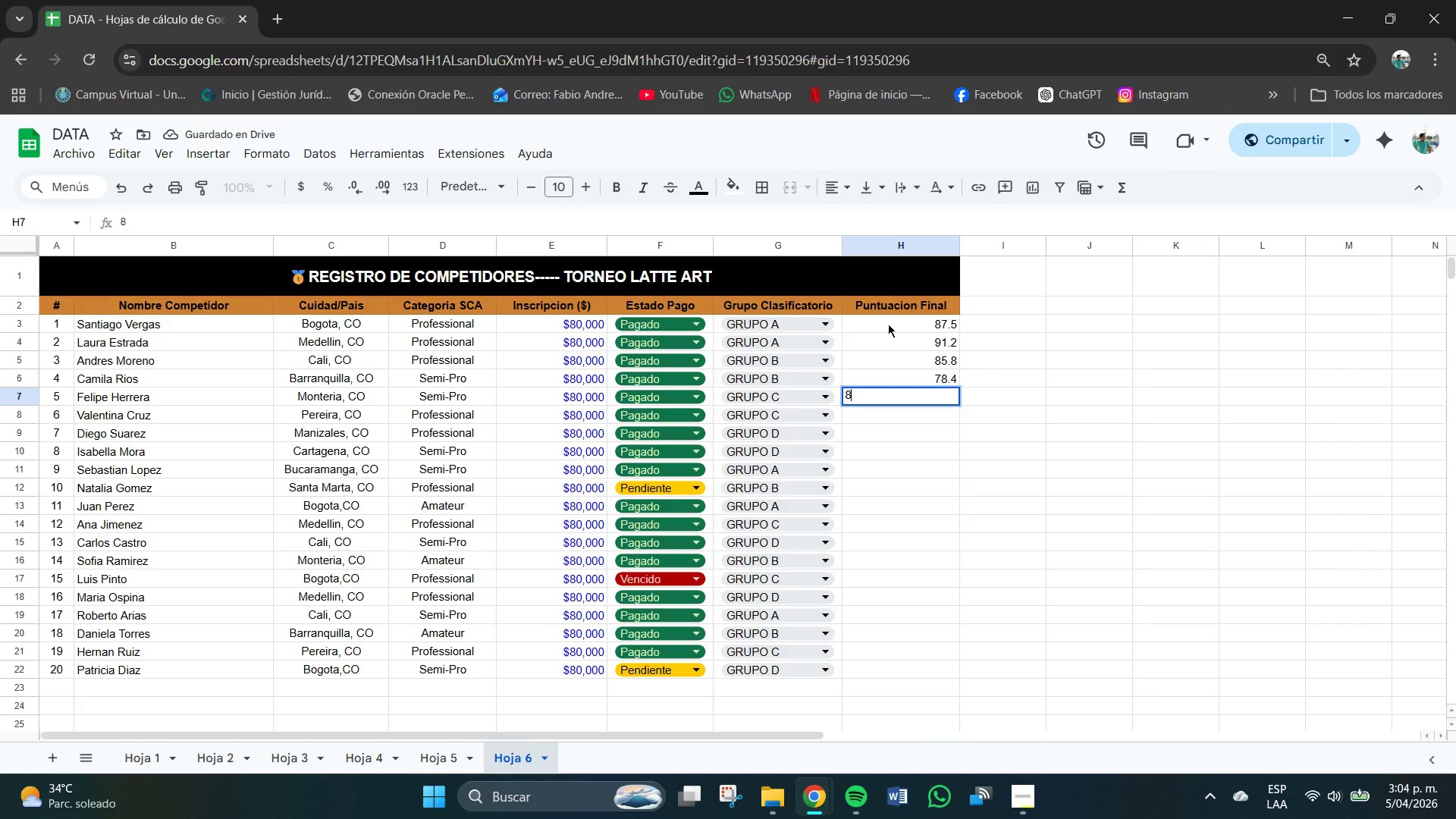 
key(Numpad2)
 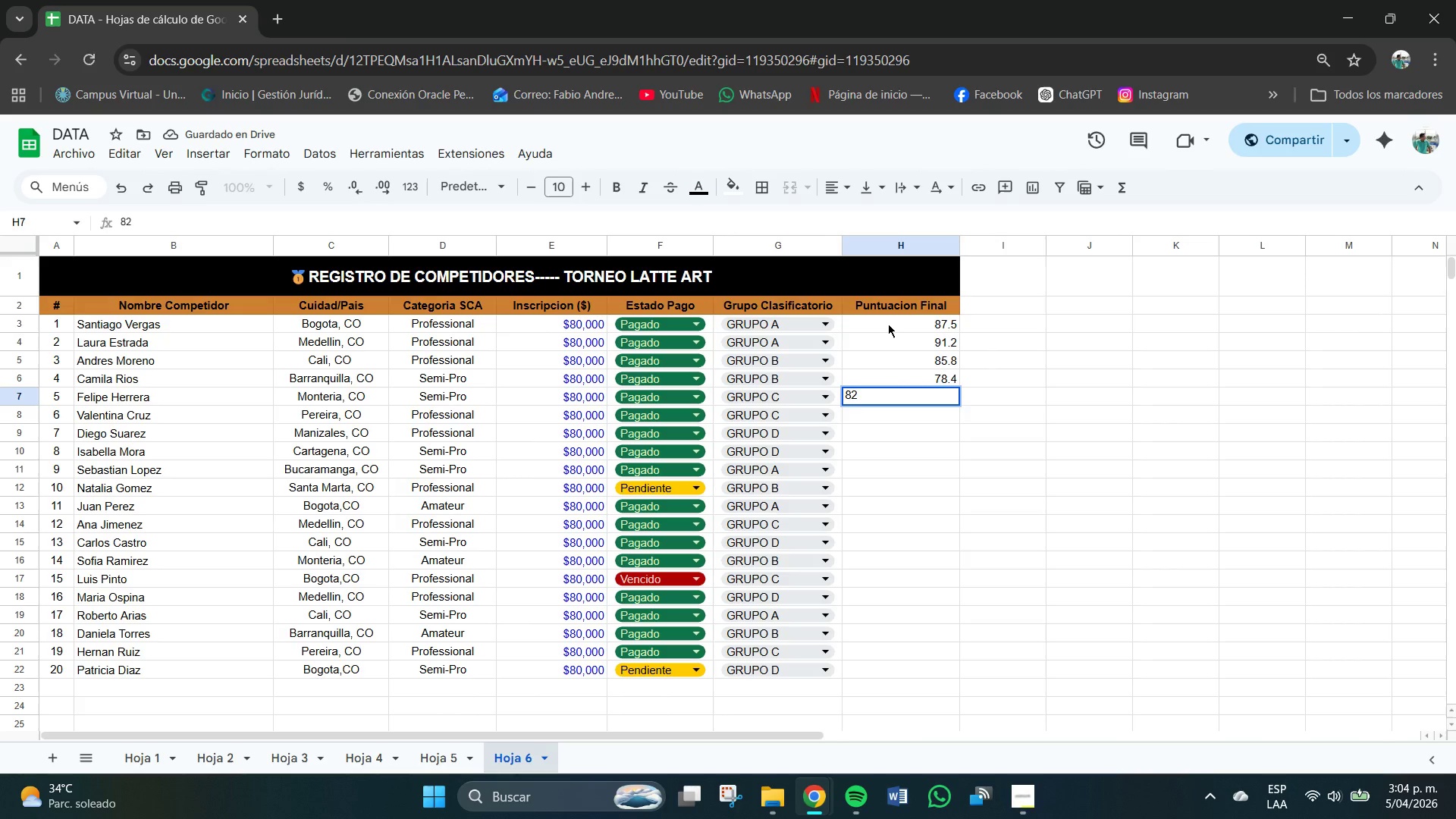 
key(NumpadDecimal)
 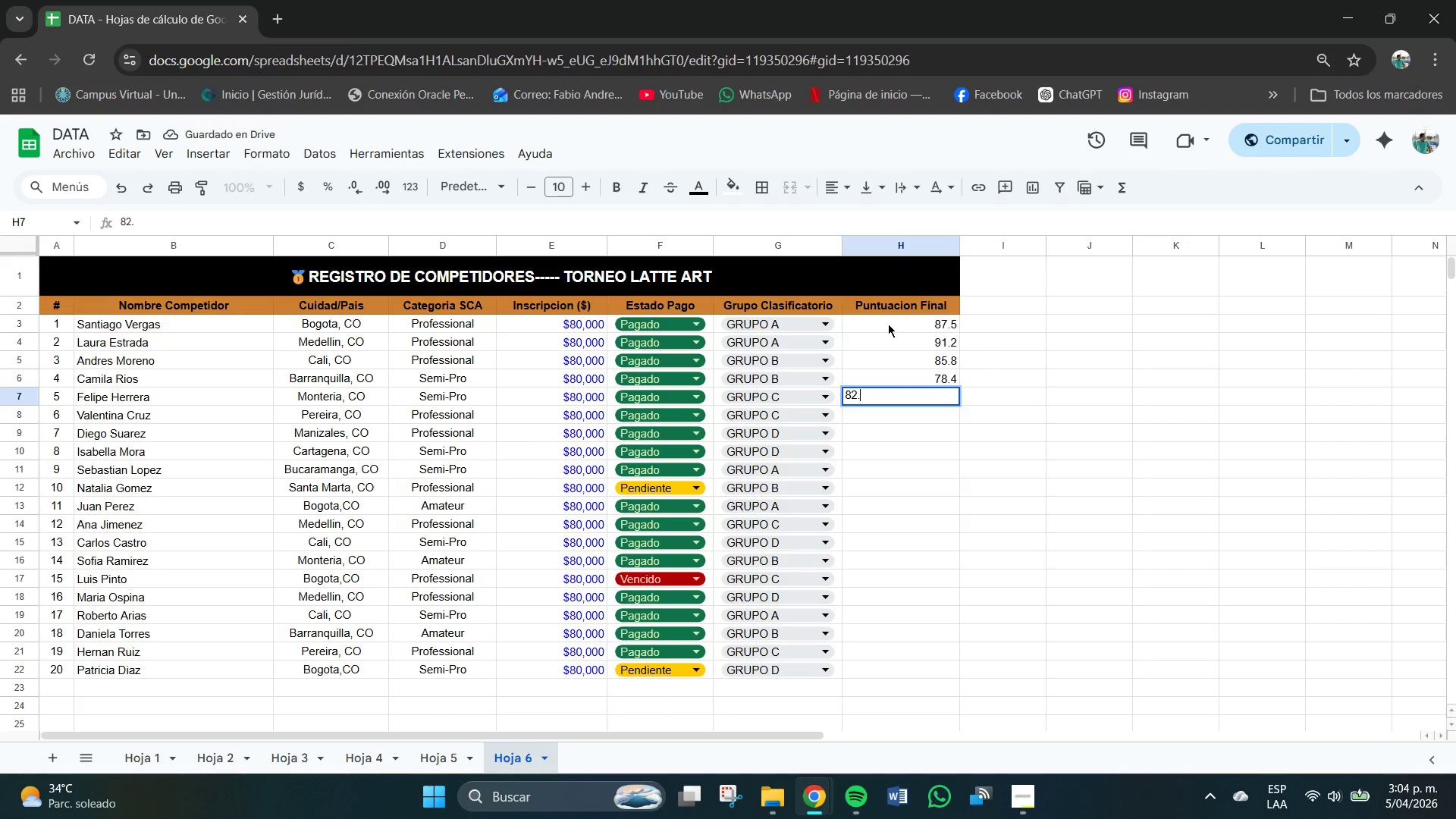 
key(Numpad1)
 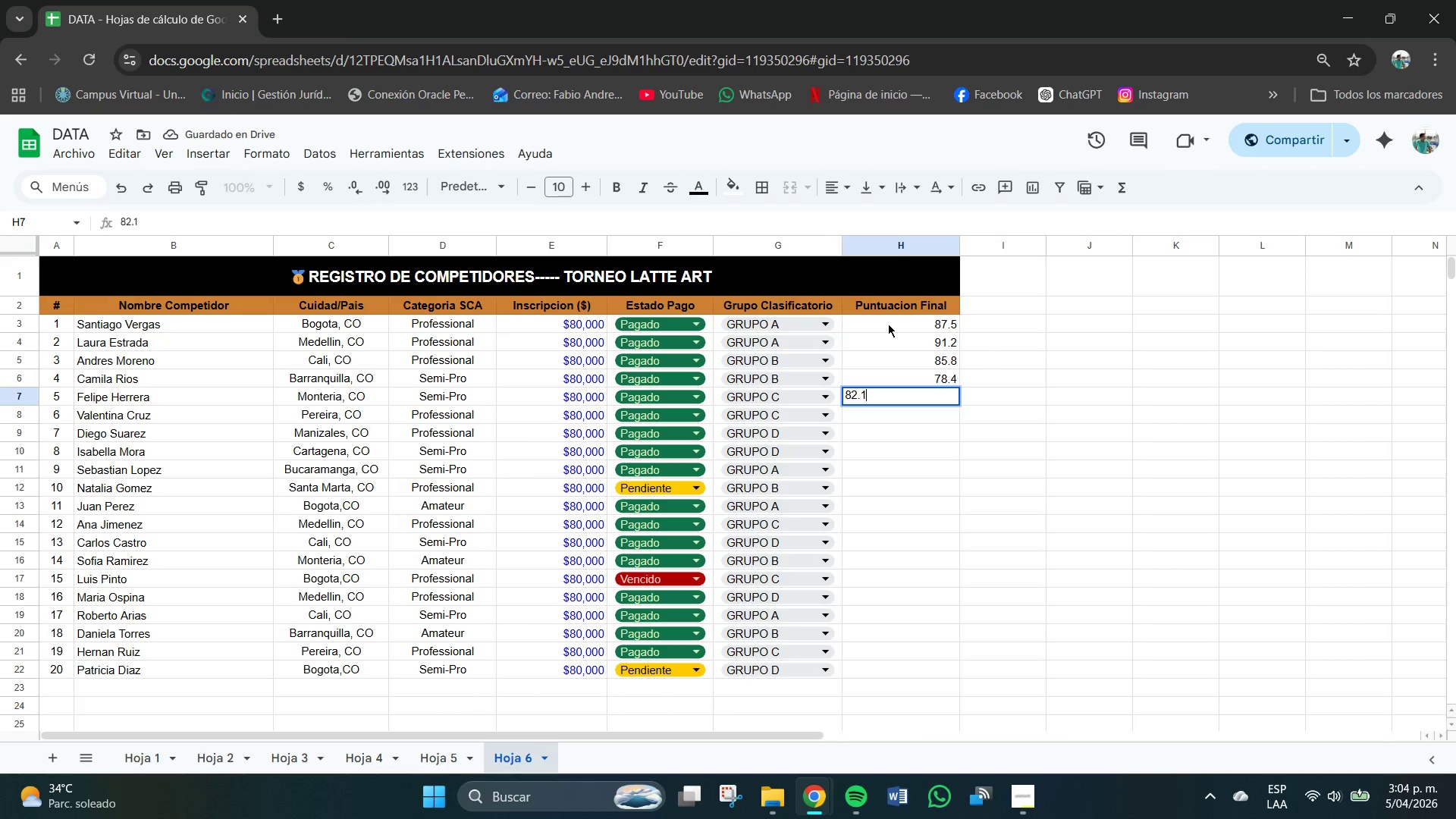 
key(NumpadEnter)
 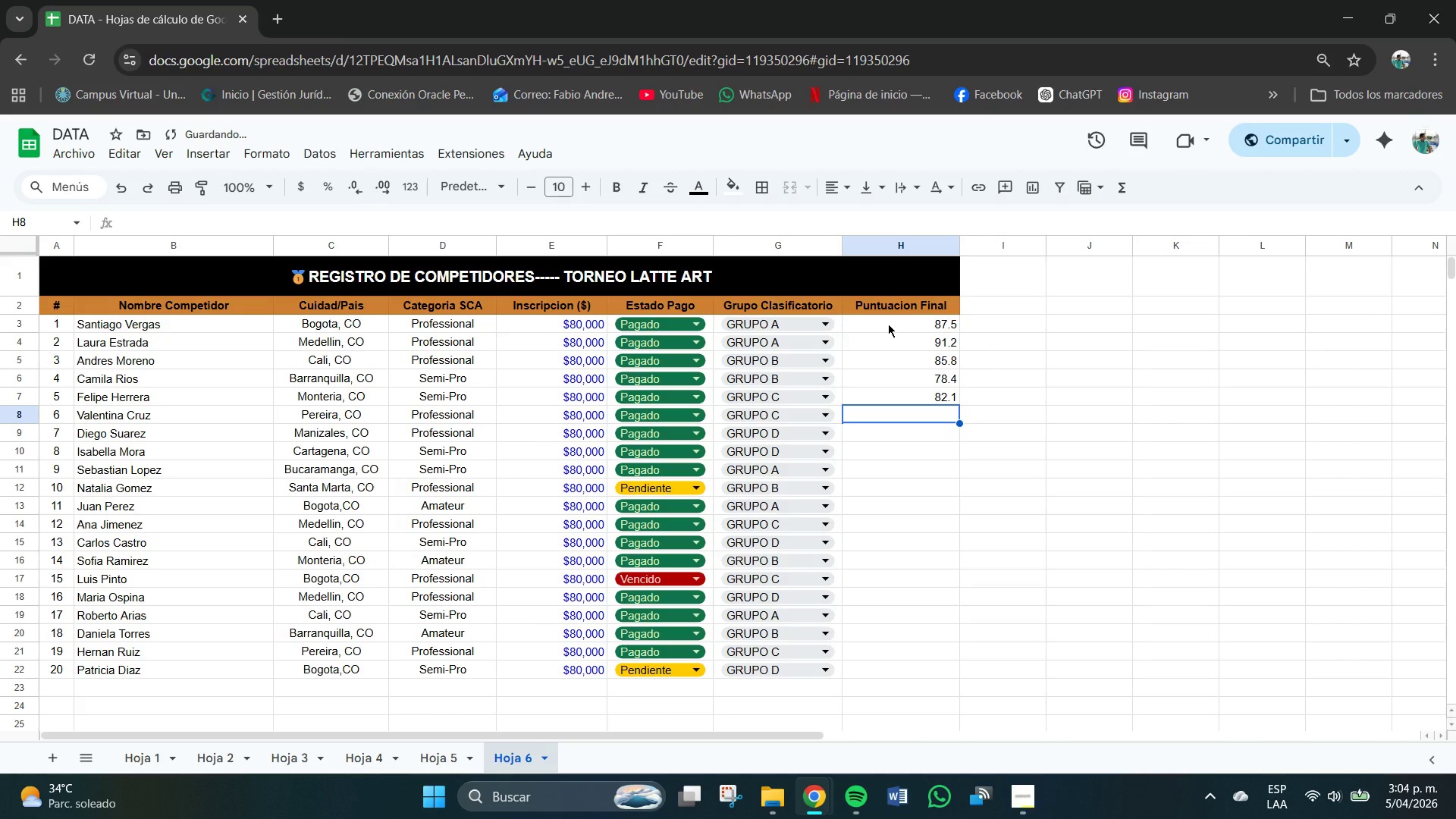 
key(Numpad8)
 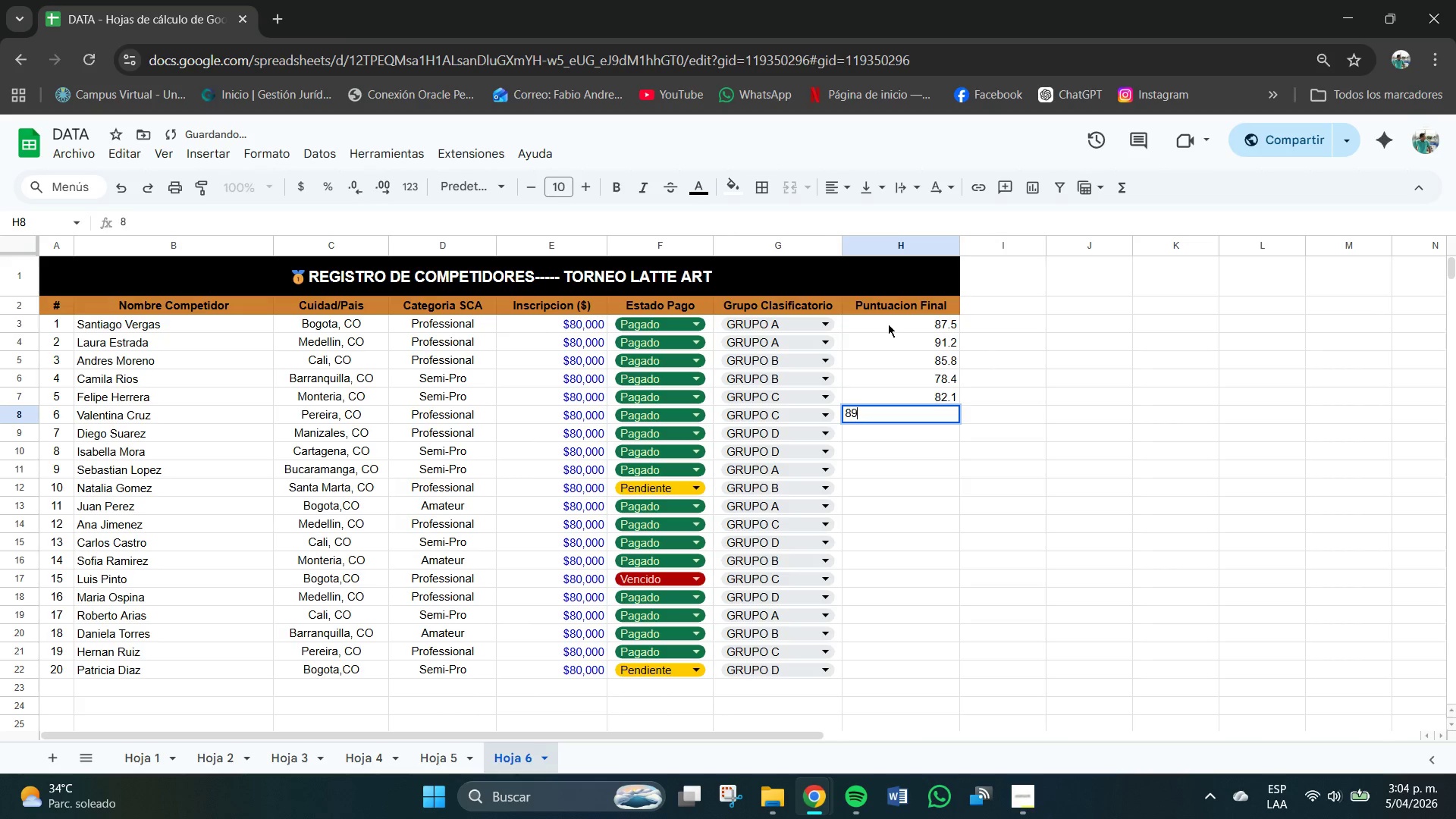 
key(Numpad9)
 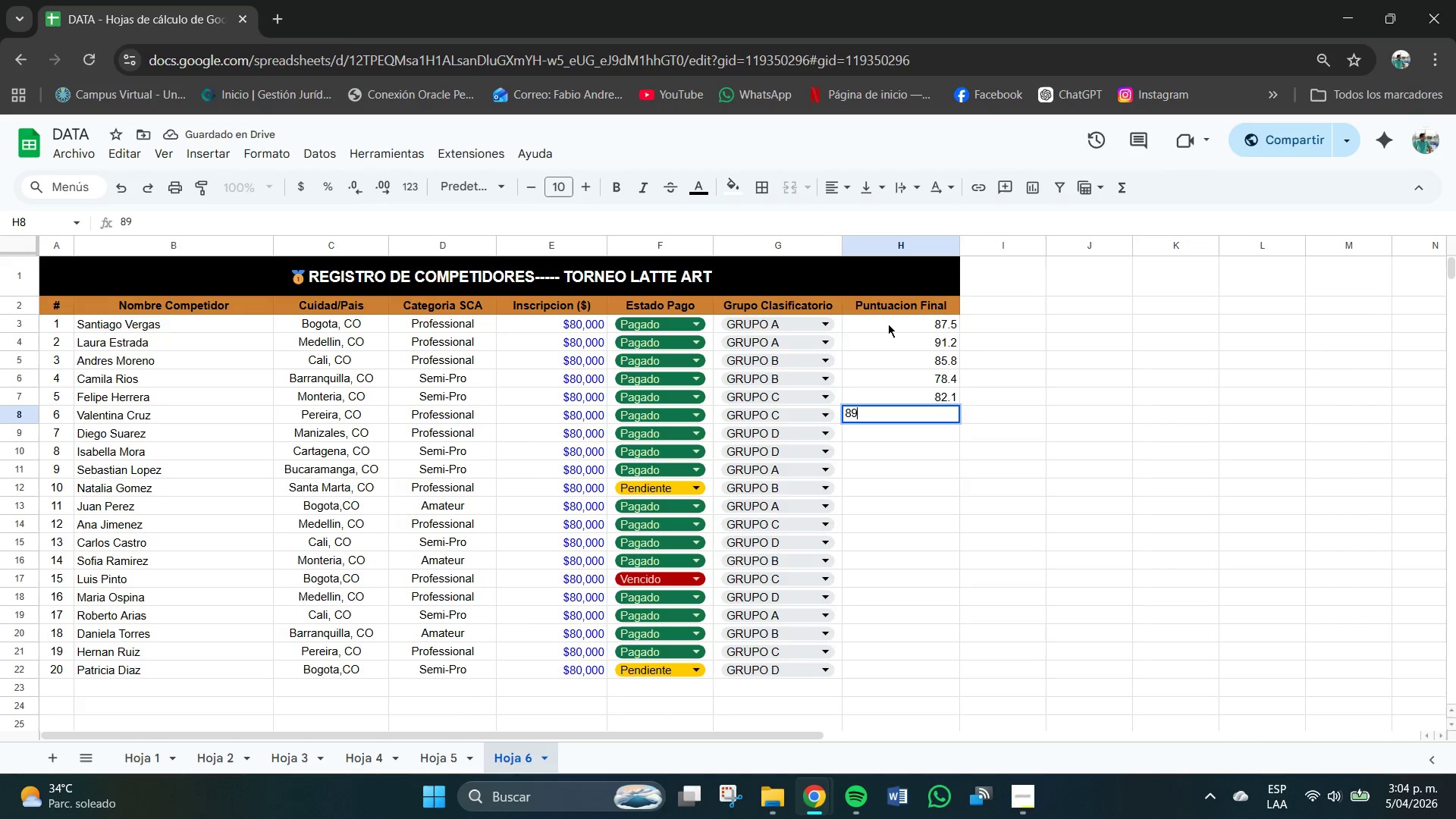 
key(NumpadDecimal)
 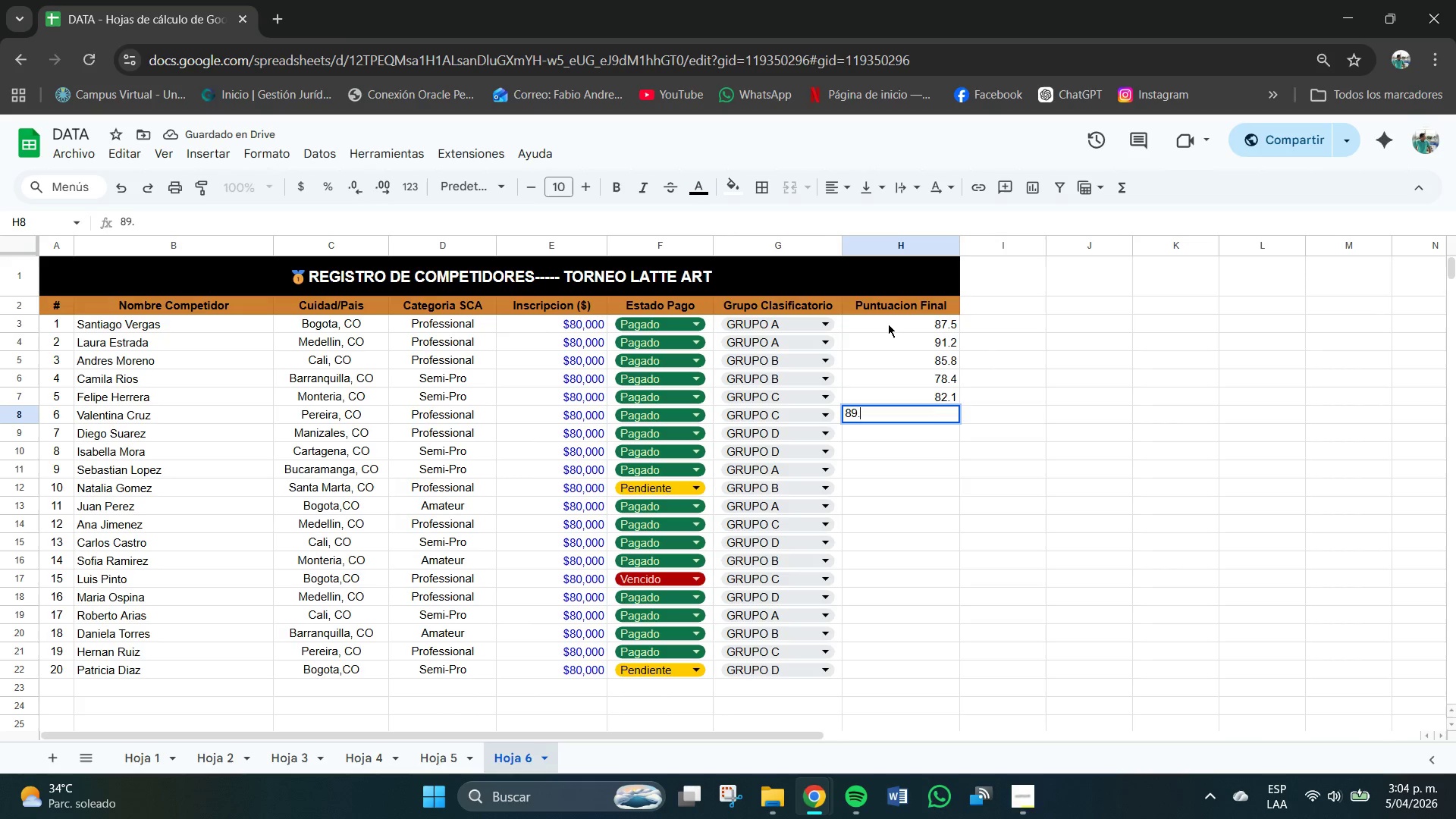 
key(Numpad7)
 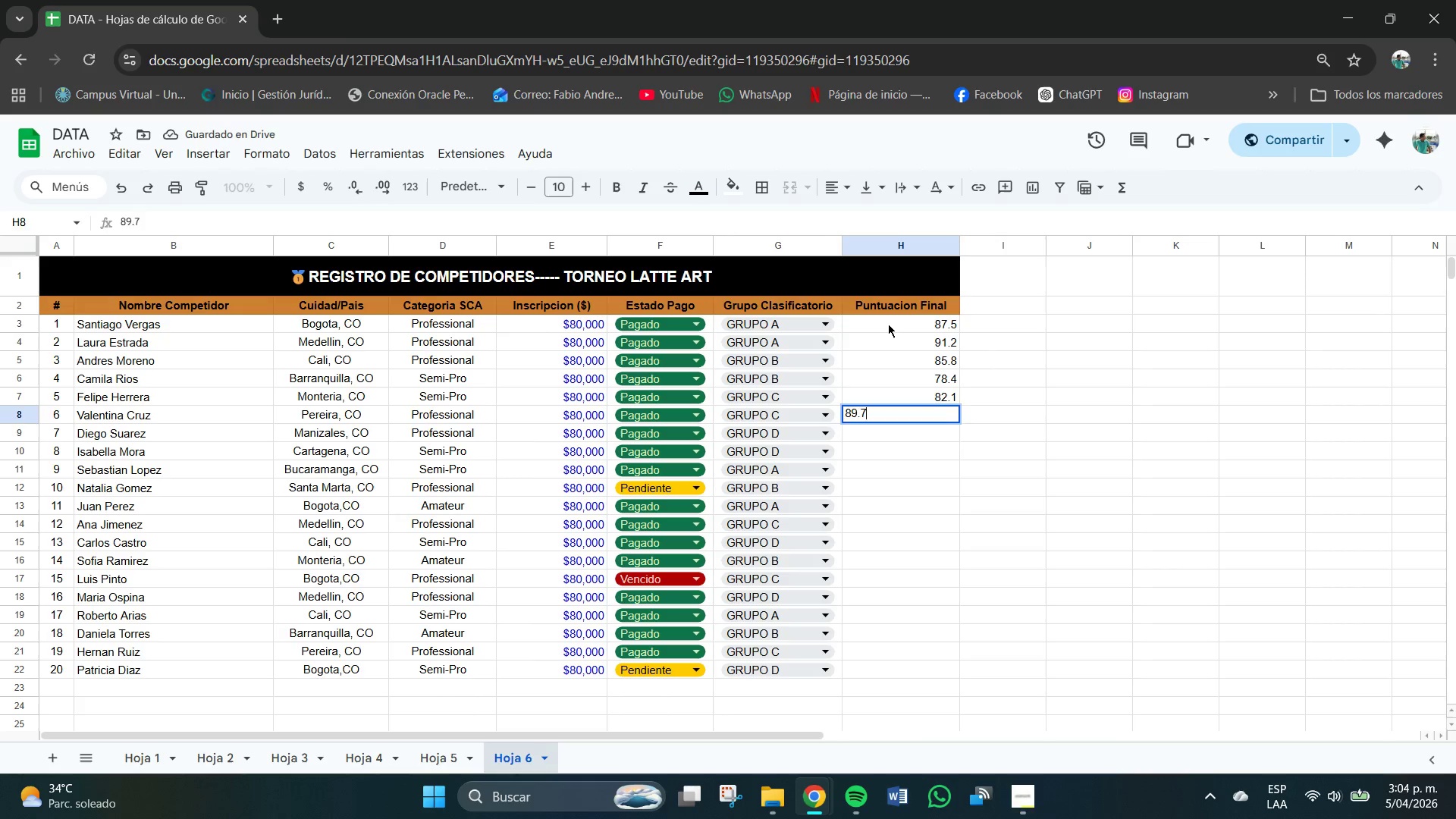 
key(NumpadEnter)
 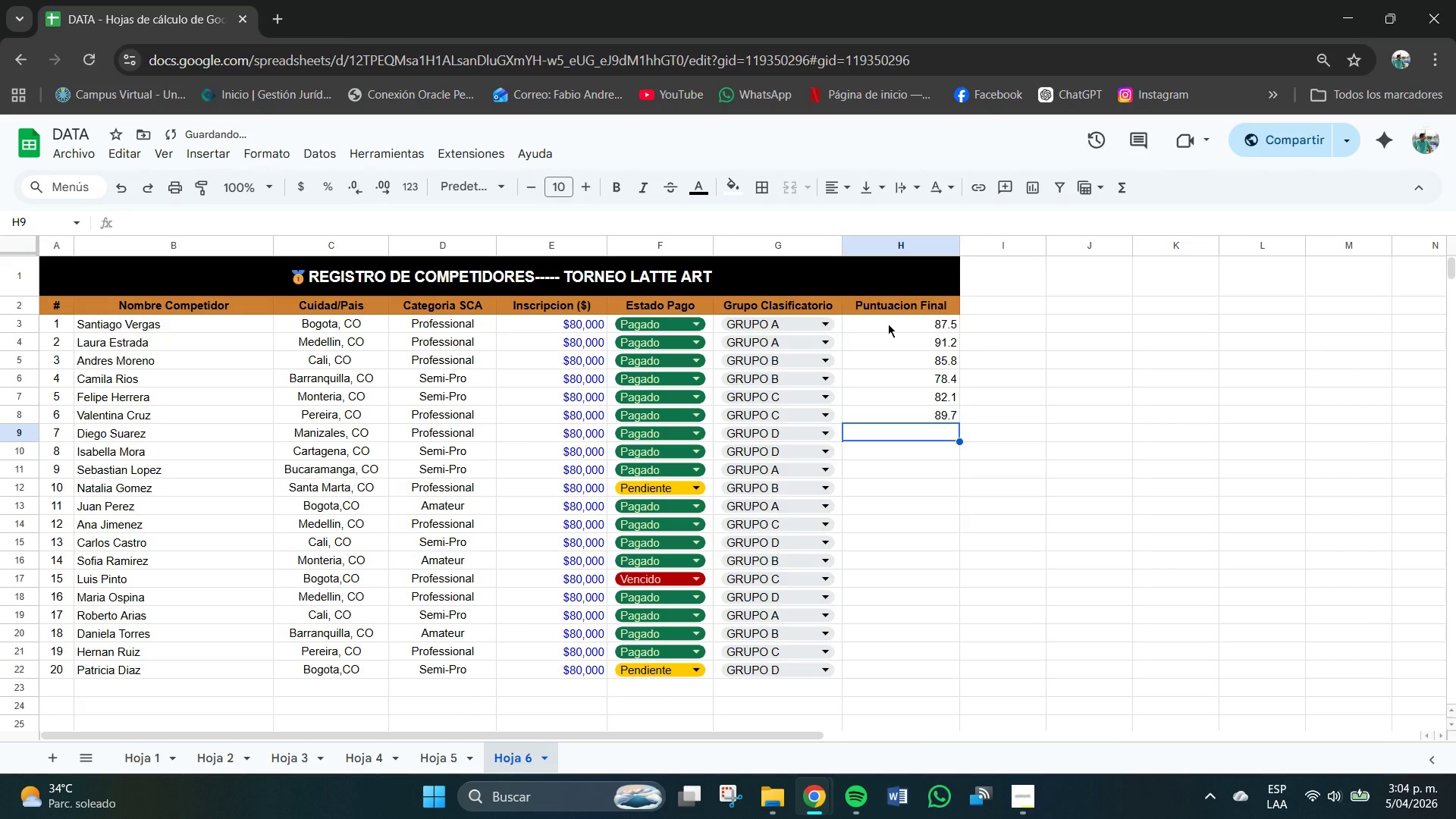 
key(Numpad7)
 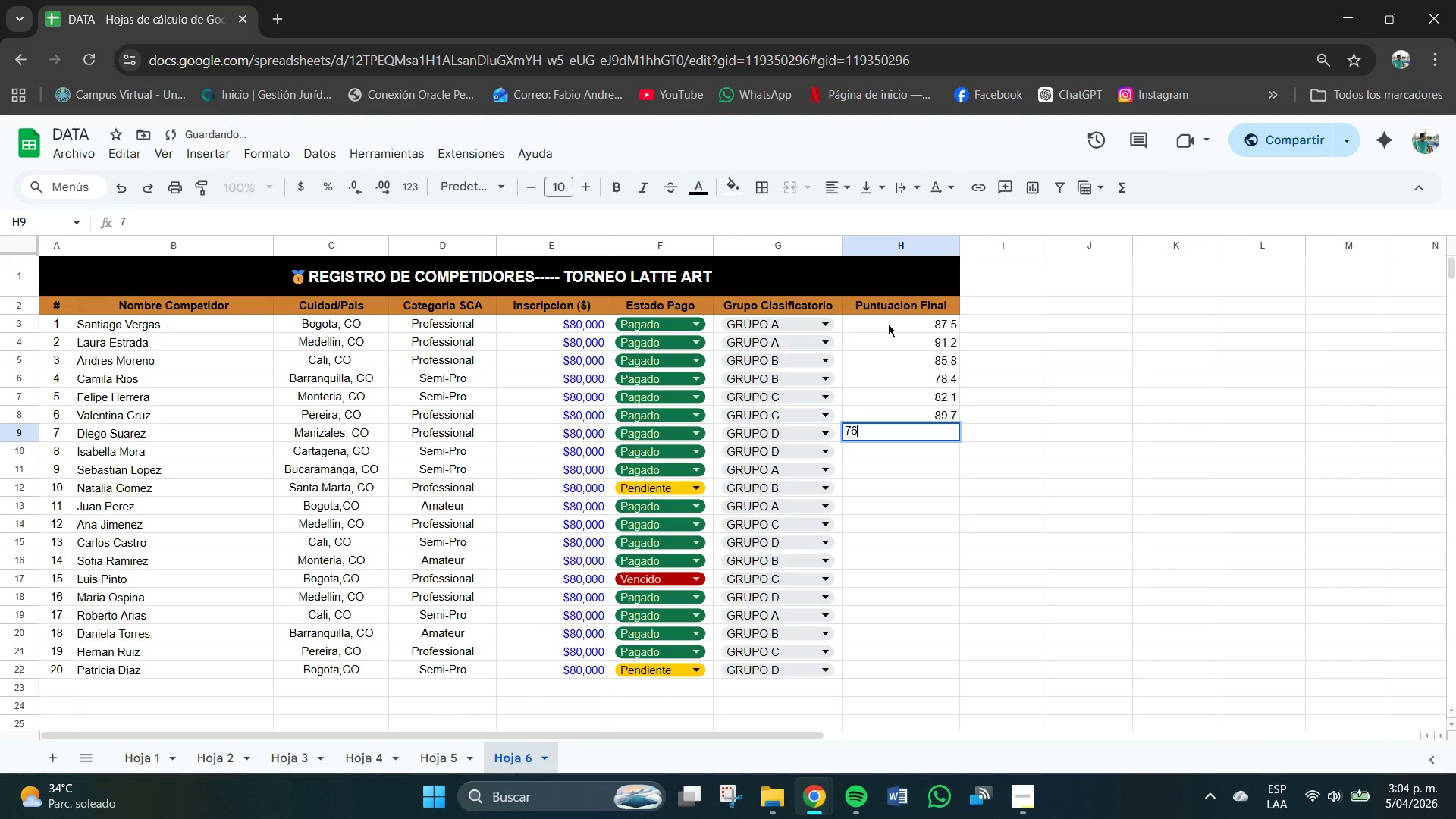 
key(Numpad6)
 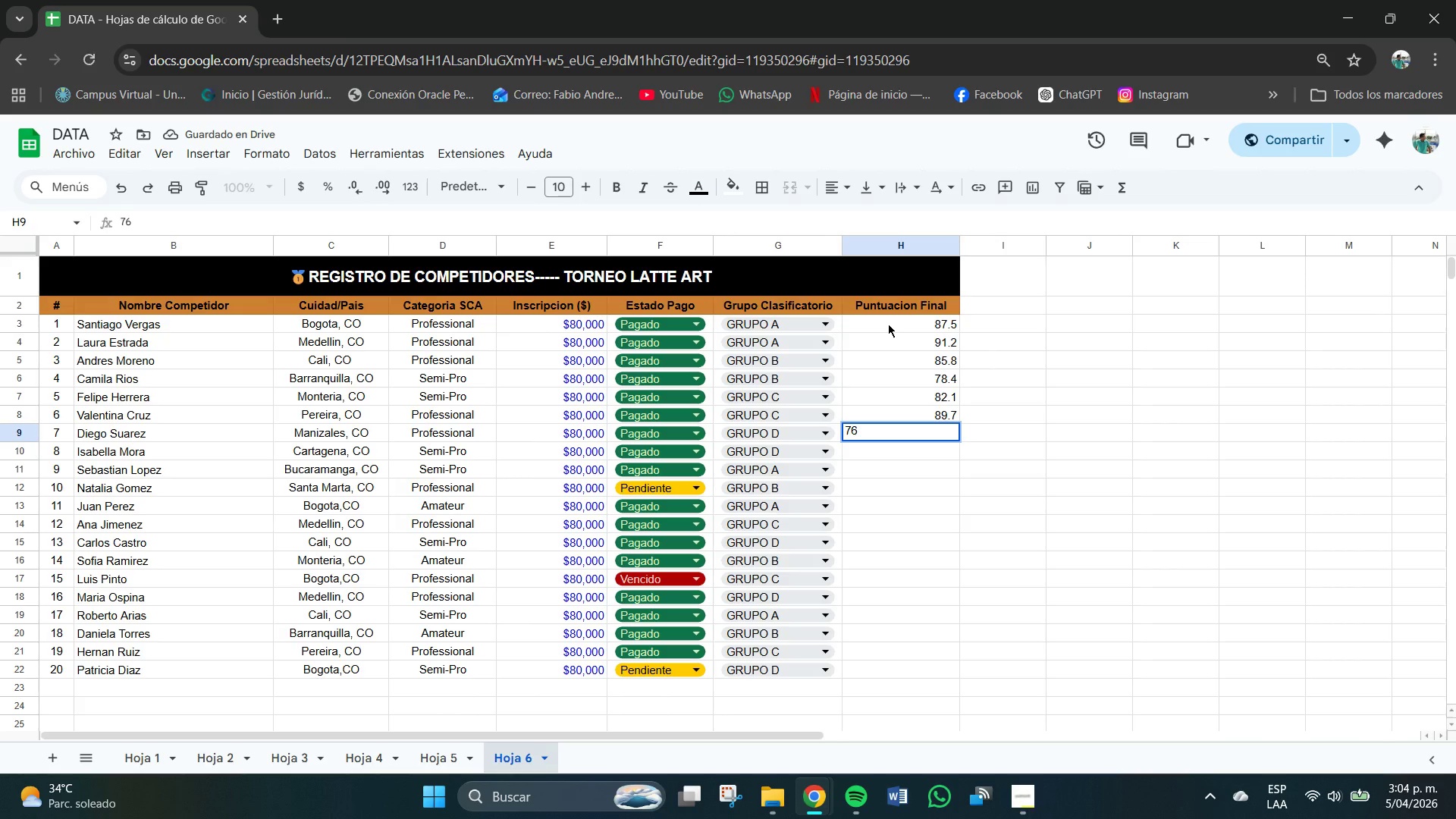 
key(Numpad9)
 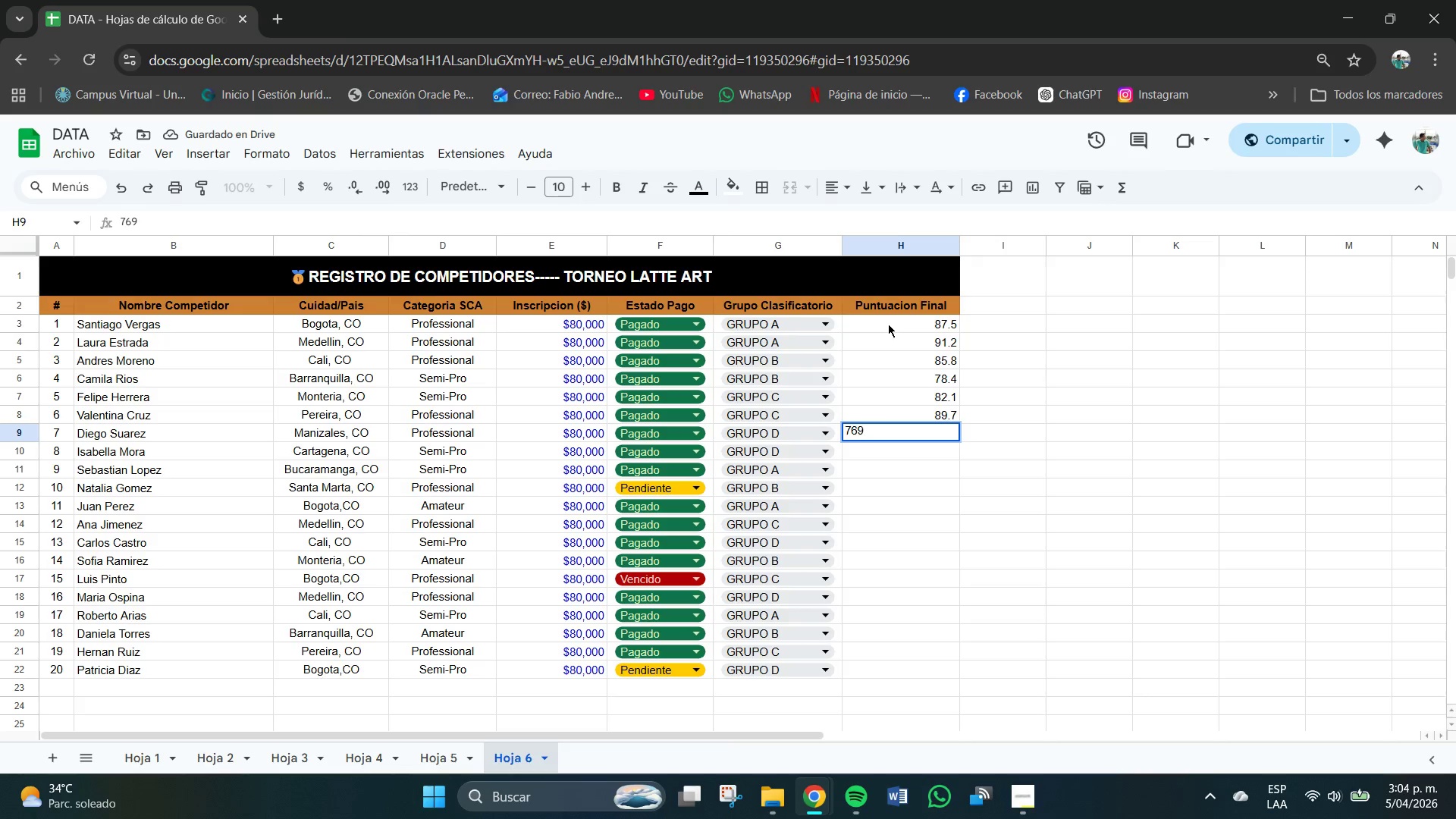 
key(Backspace)
 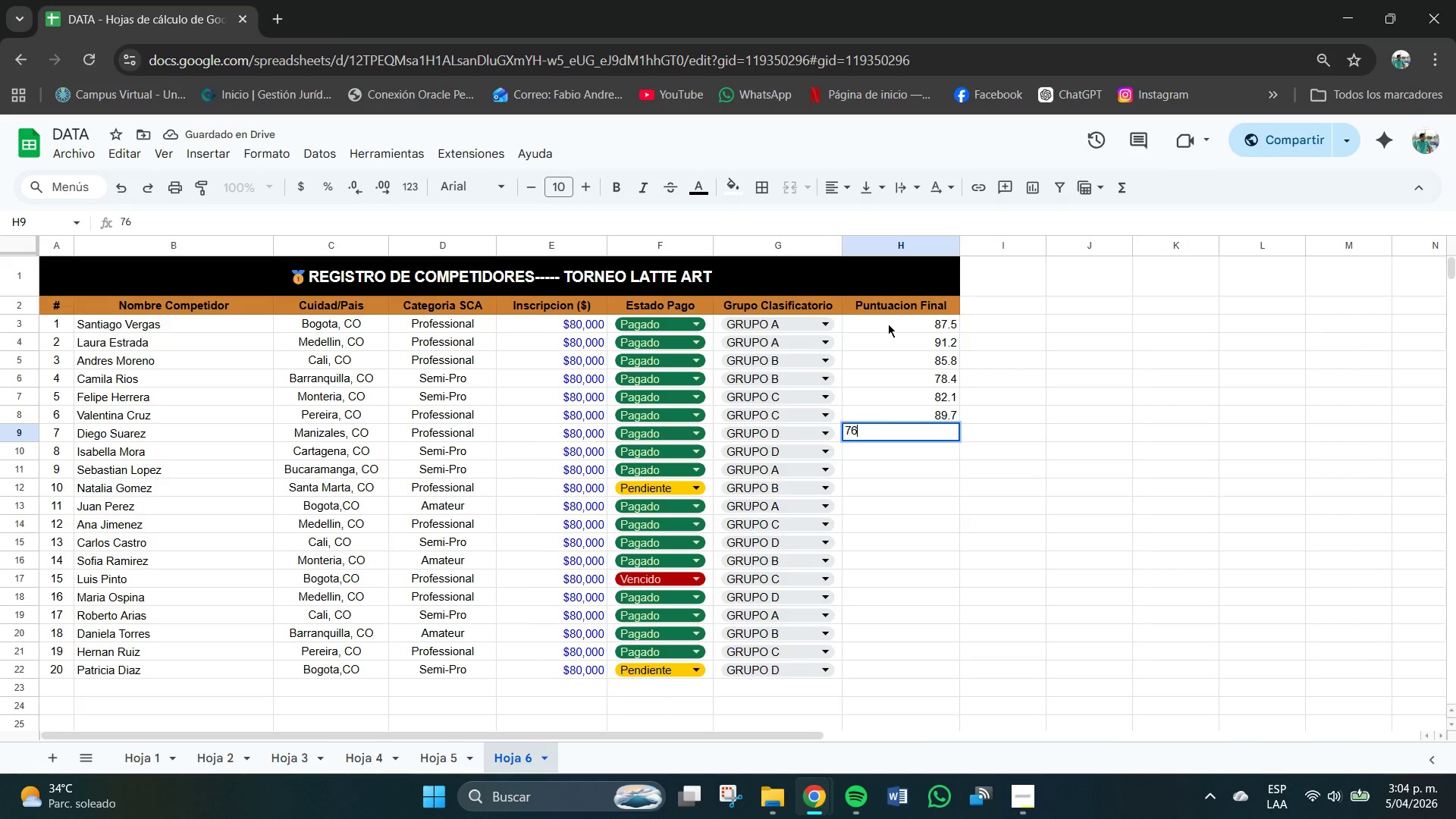 
key(NumpadDecimal)
 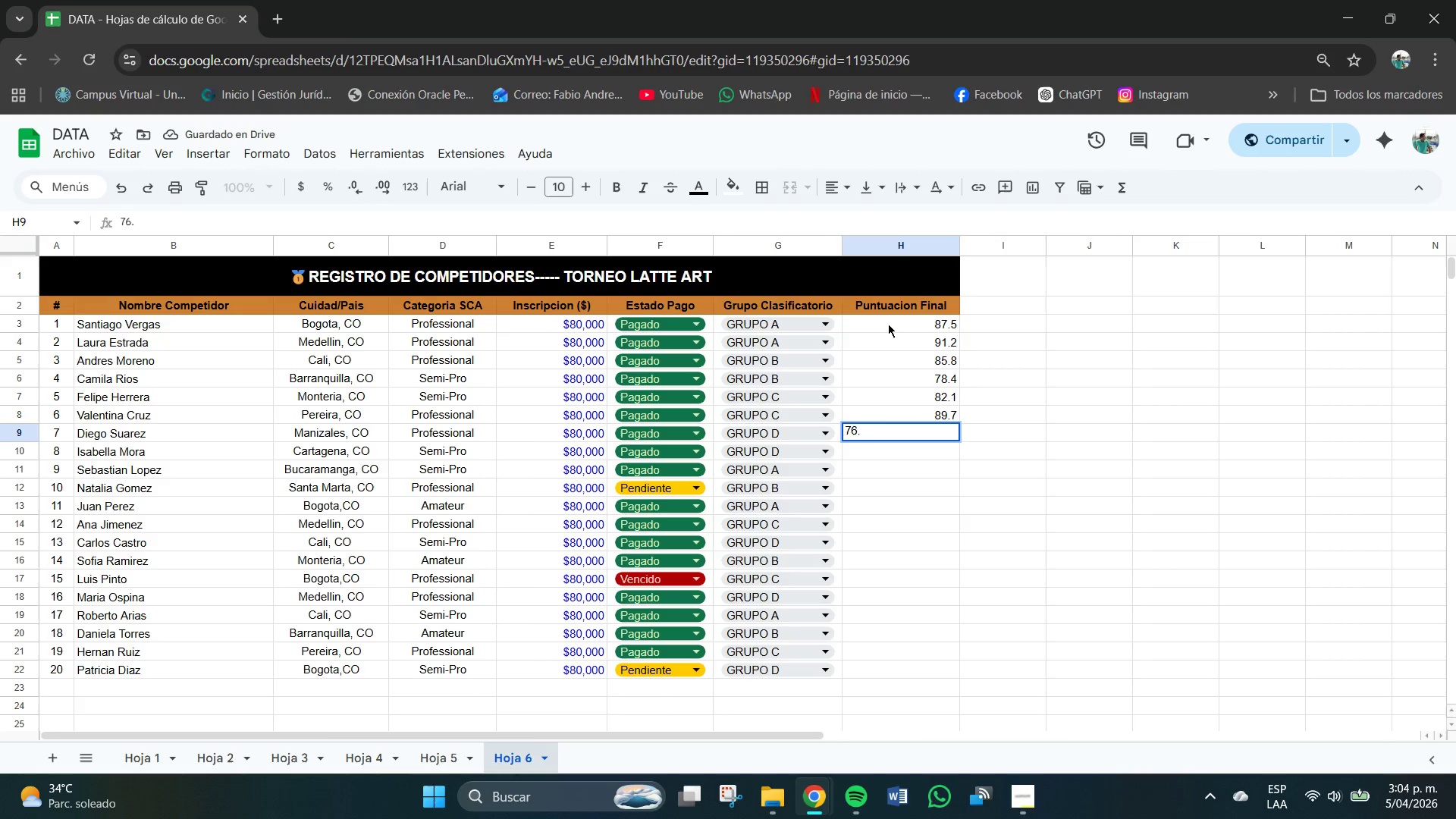 
key(Numpad3)
 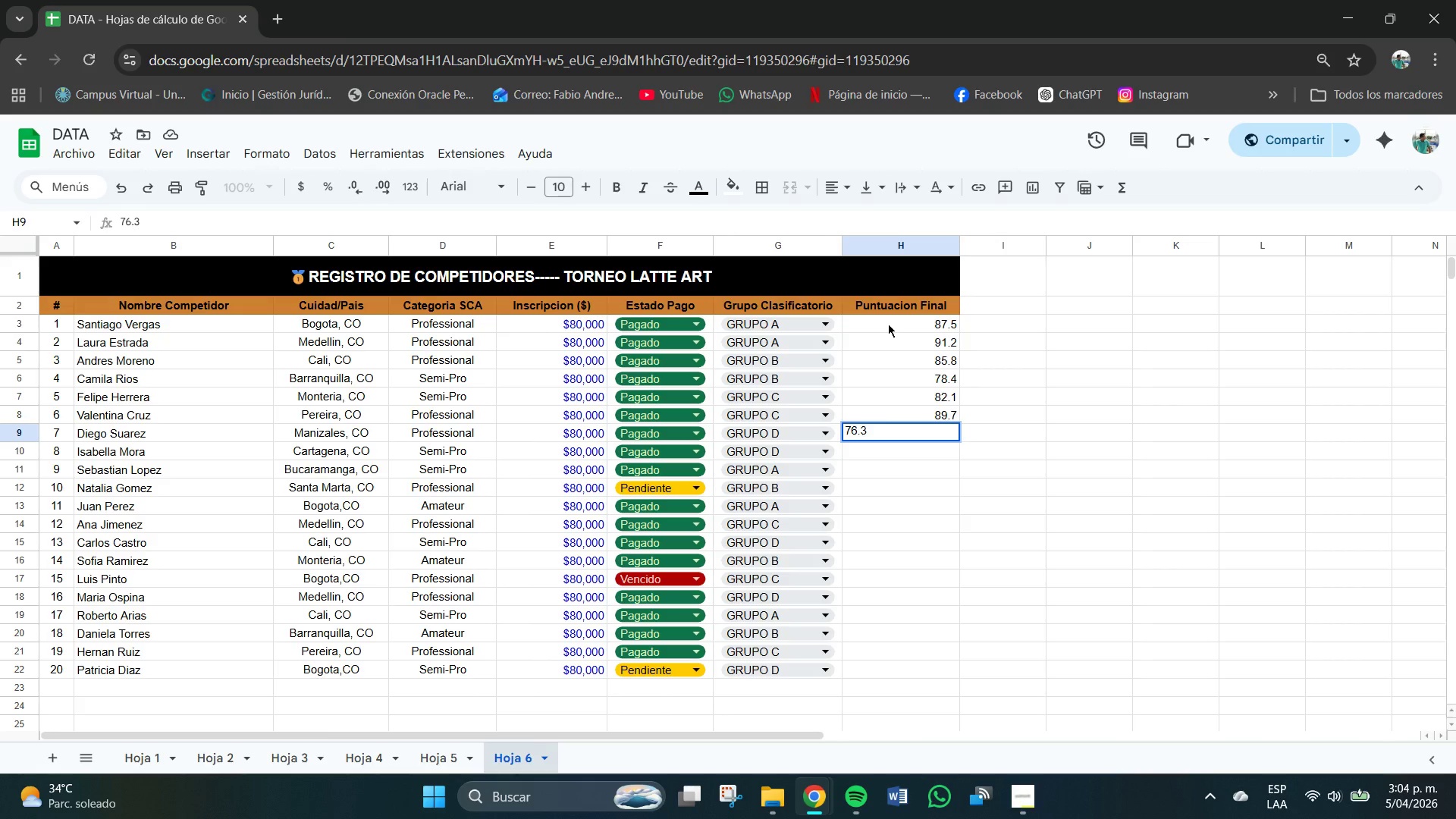 
key(NumpadEnter)
 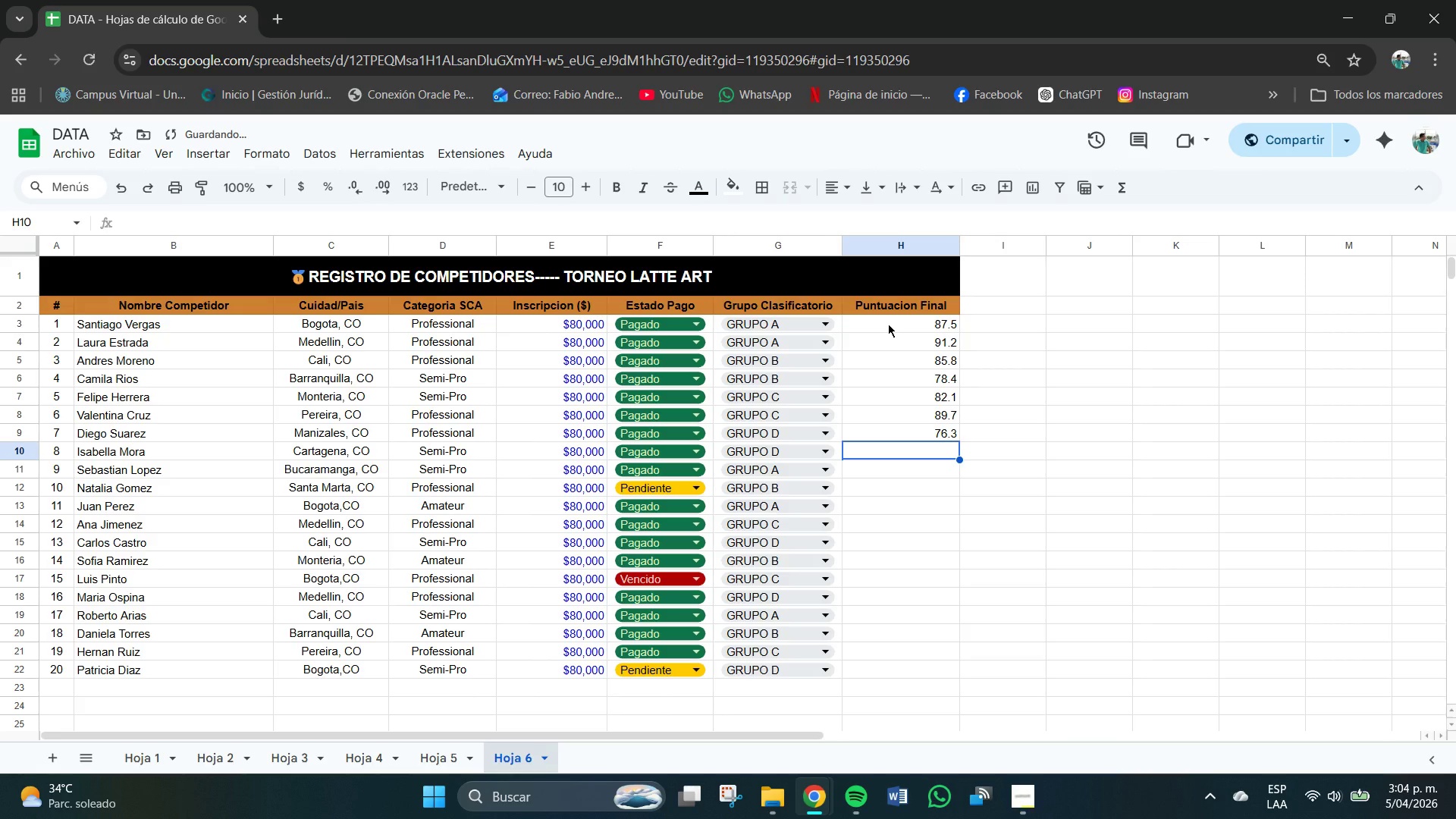 
key(Numpad8)
 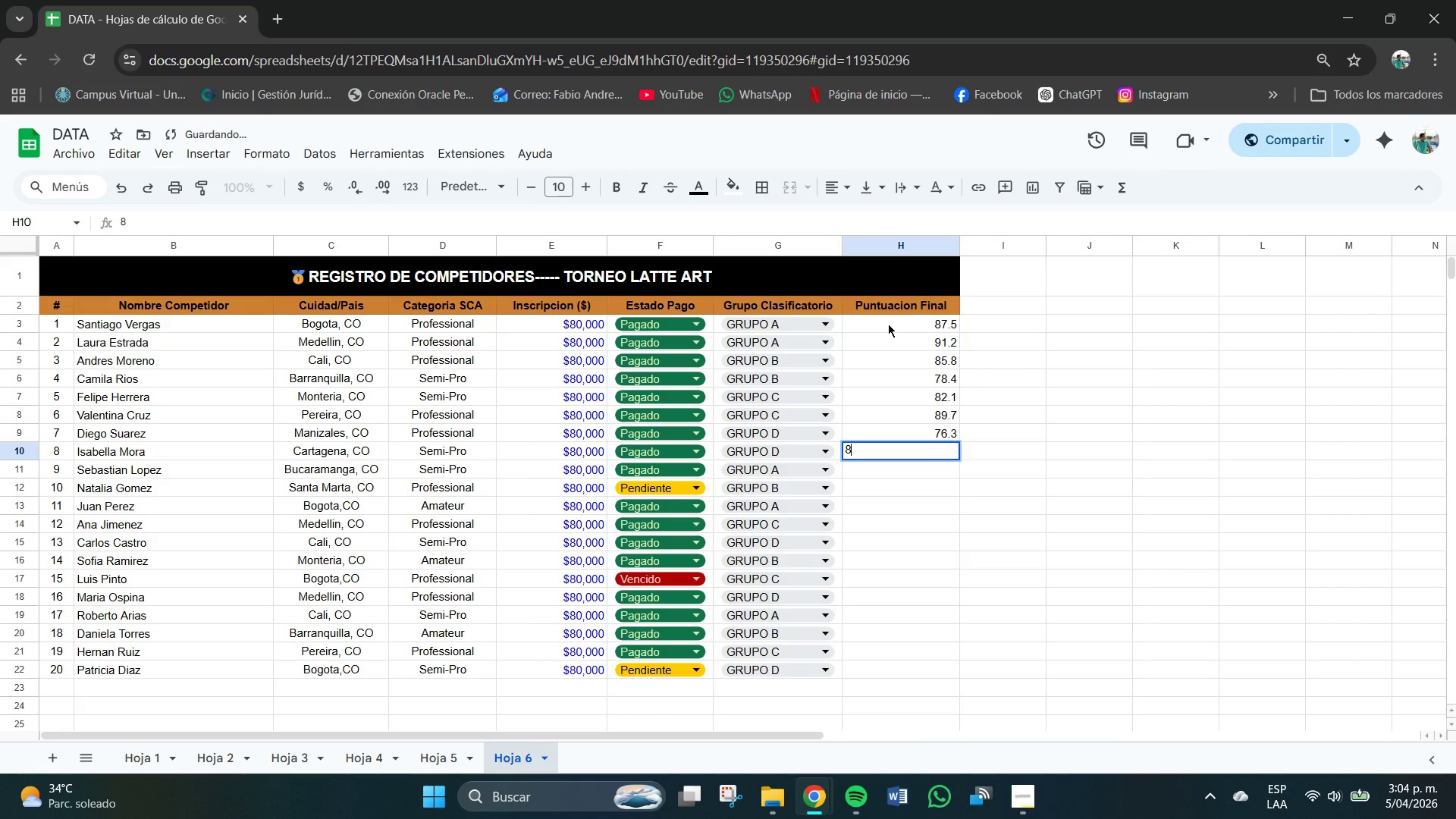 
key(Numpad8)
 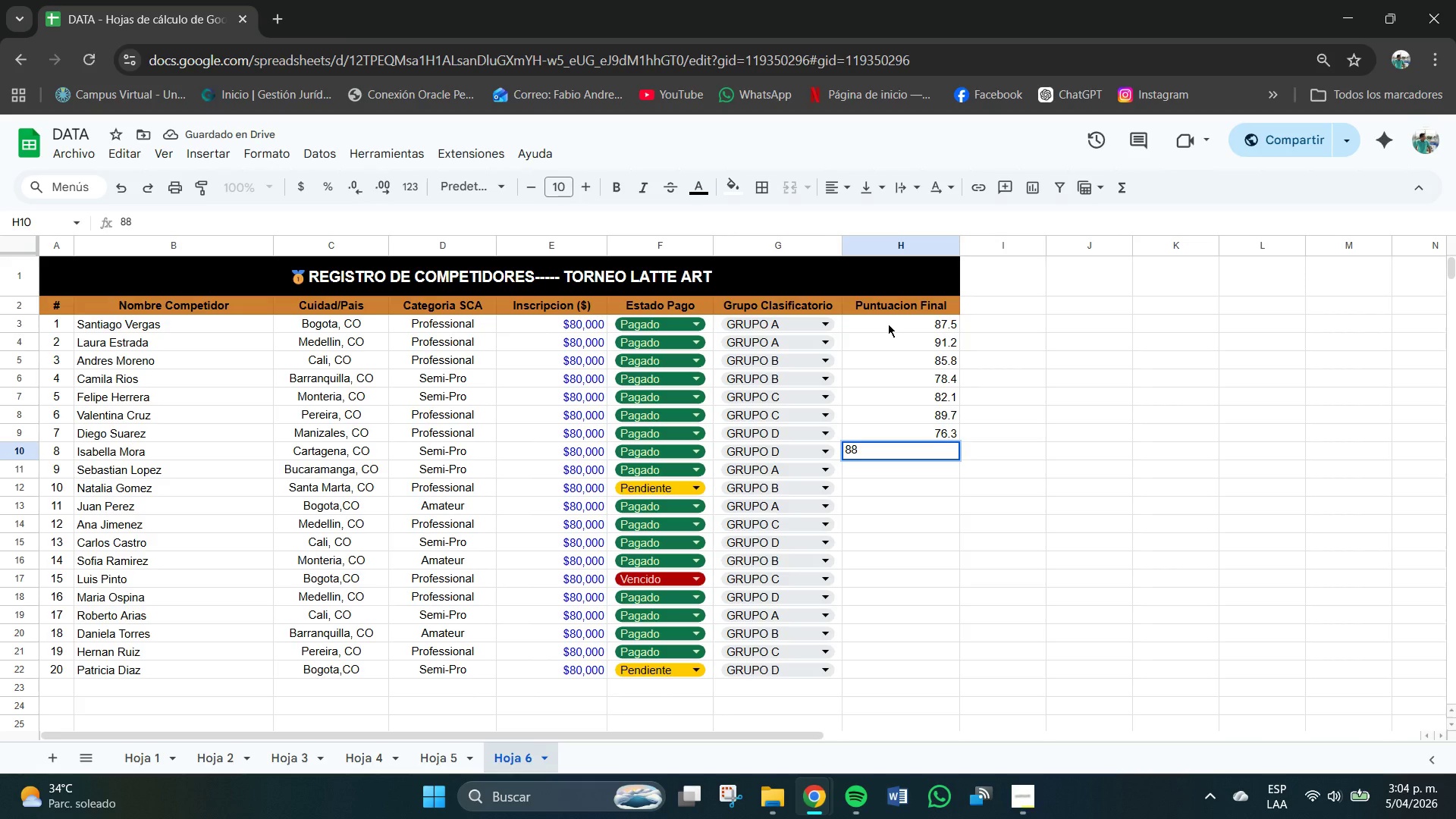 
key(NumpadDecimal)
 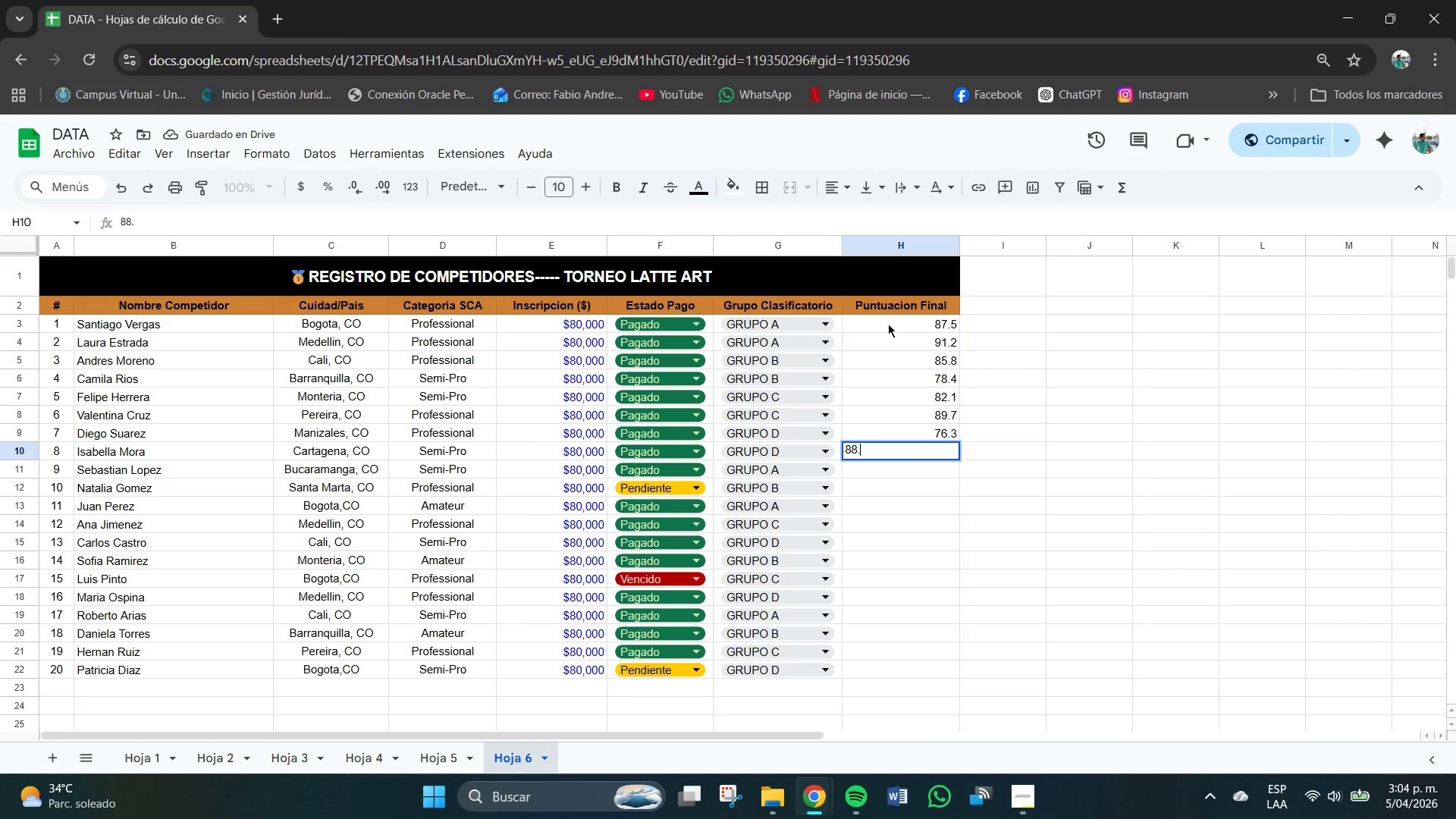 
key(Numpad9)
 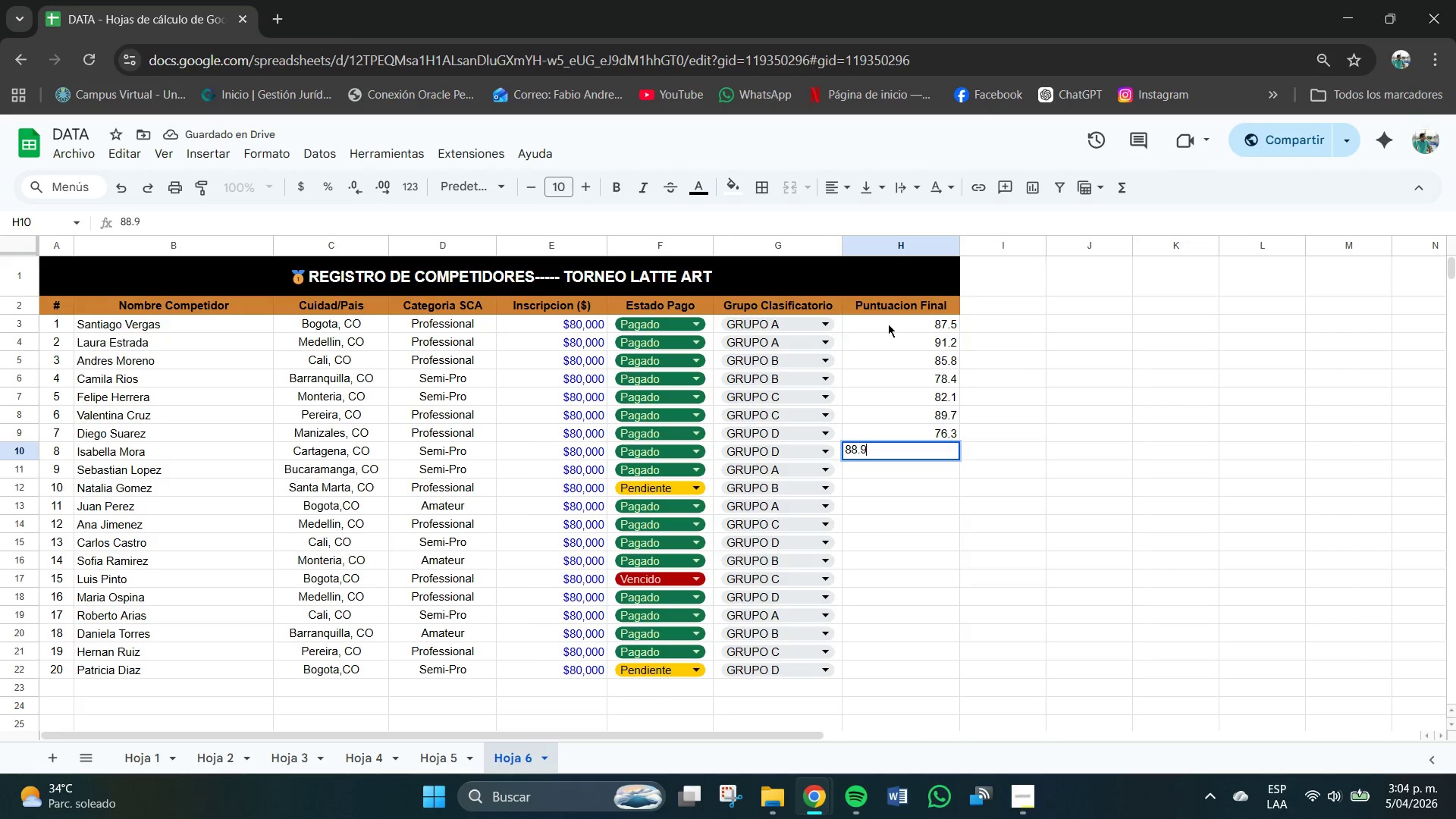 
key(NumpadEnter)
 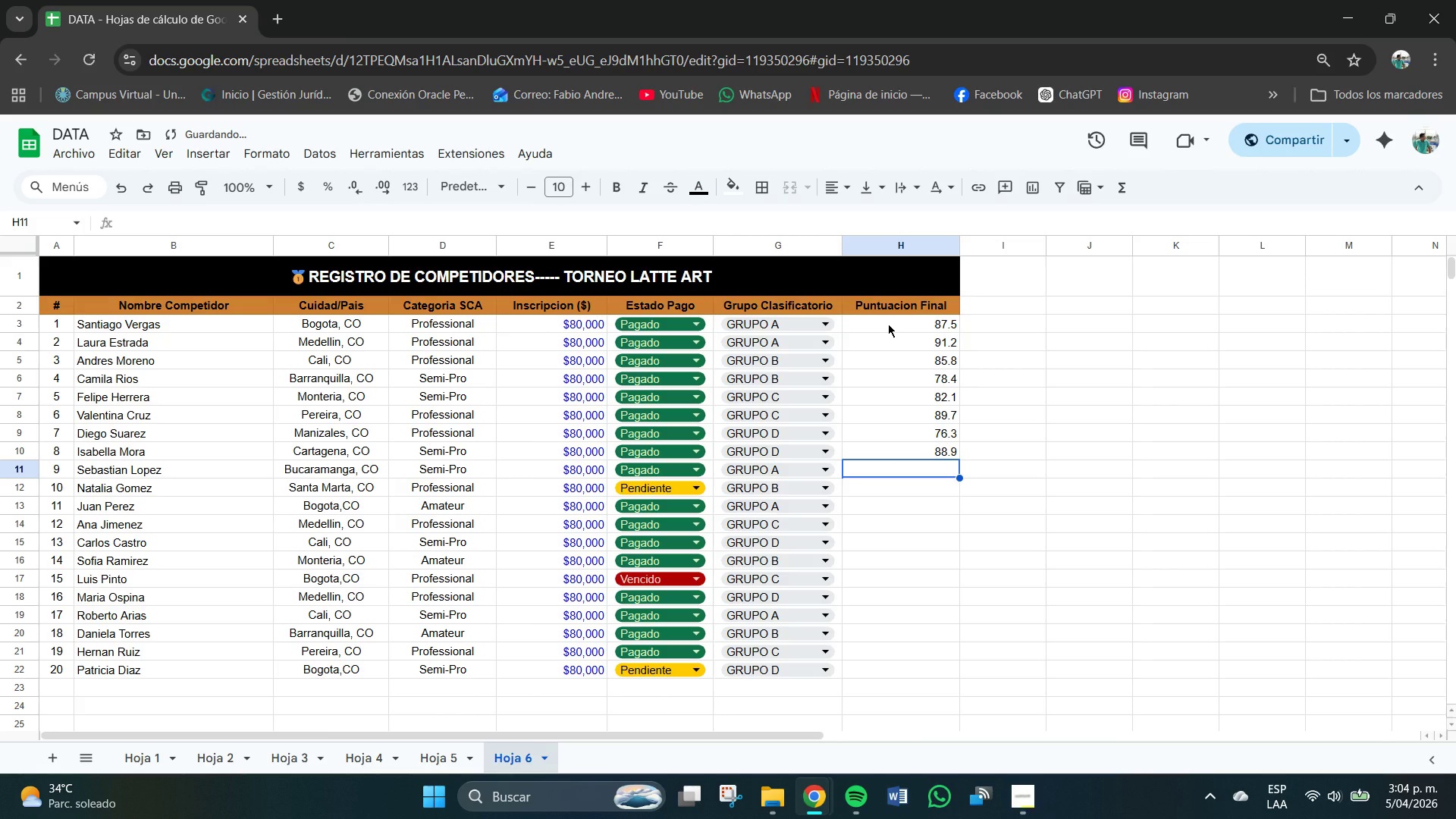 
key(Numpad7)
 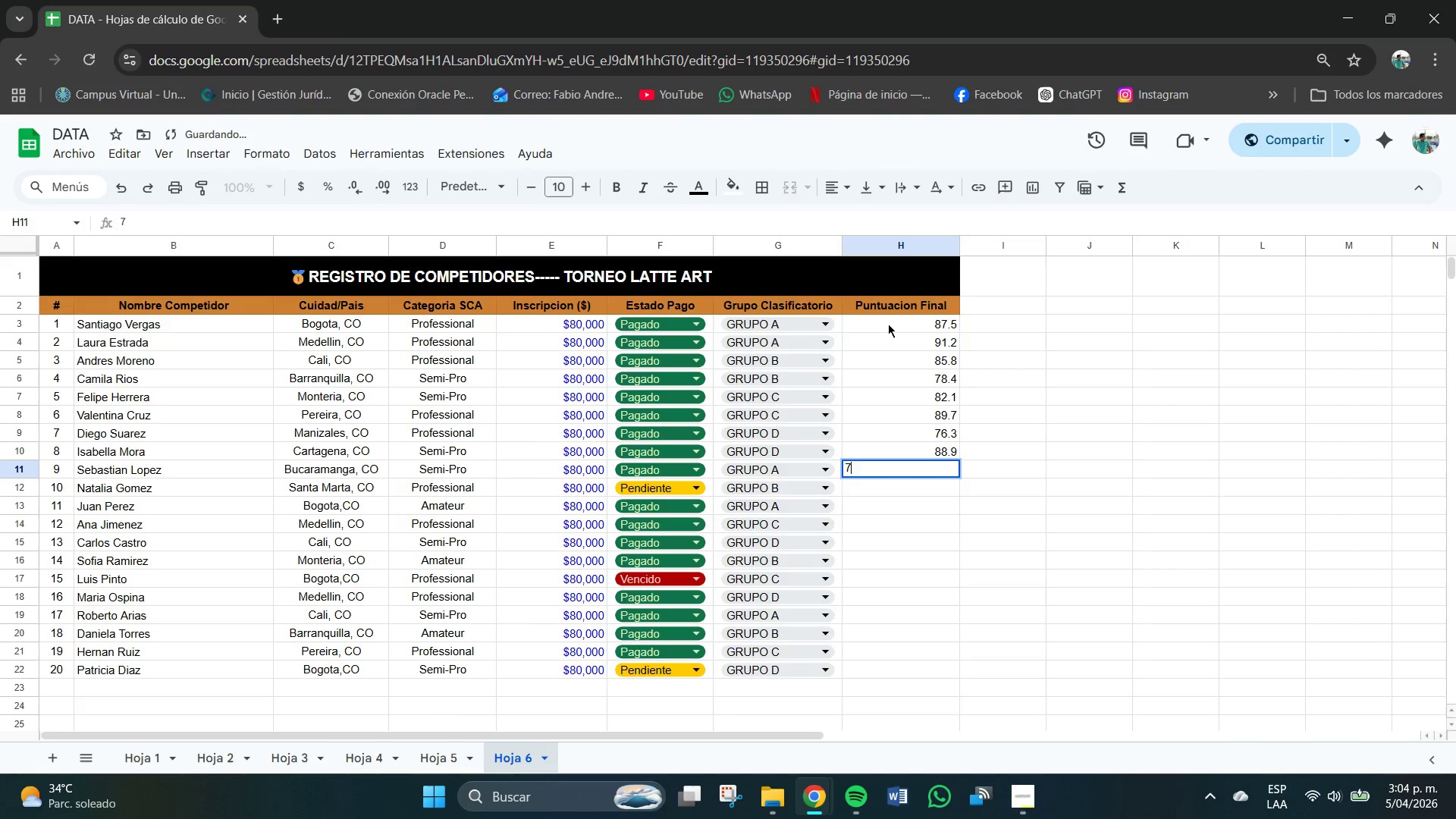 
key(Numpad2)
 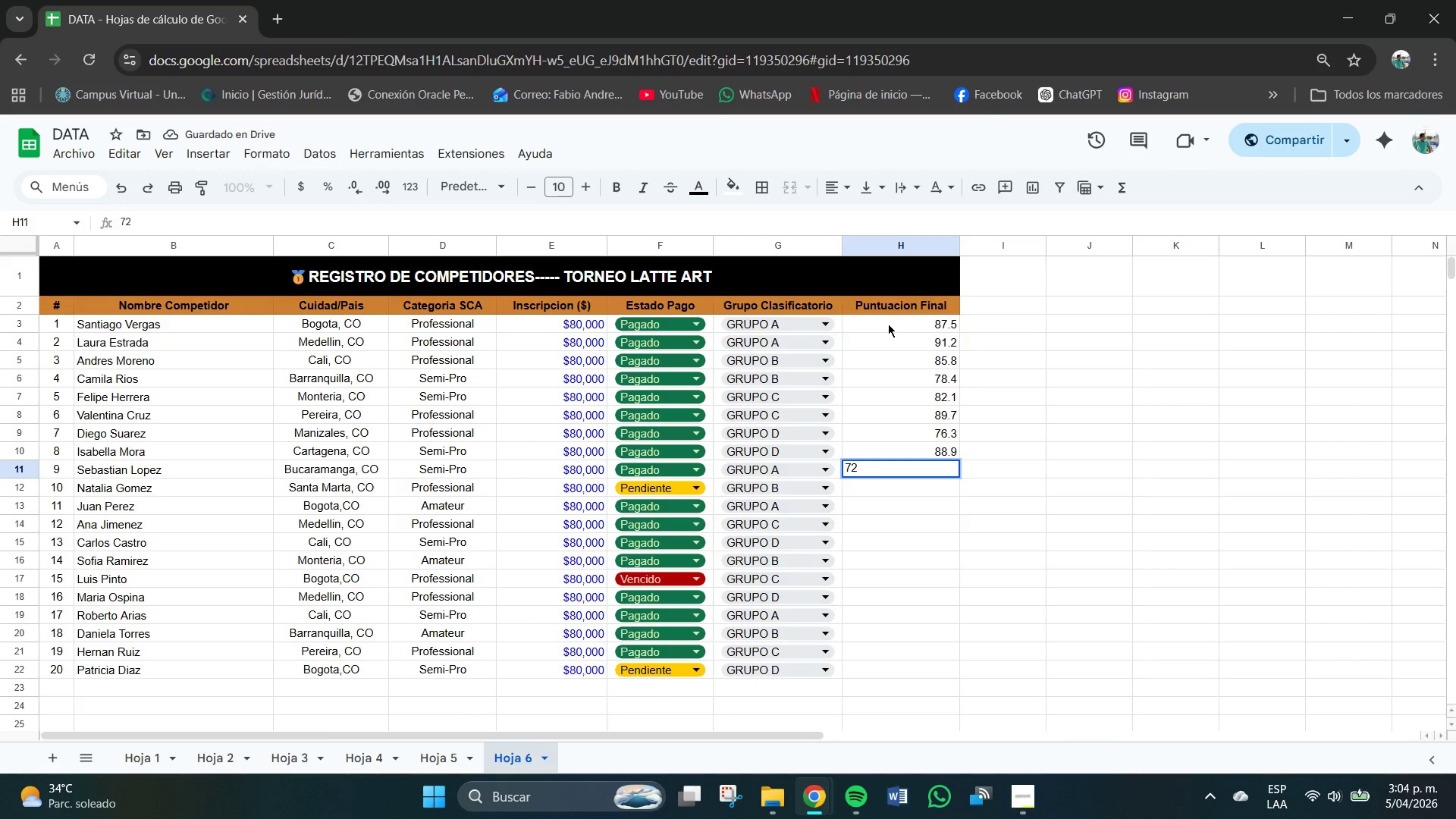 
key(NumpadDecimal)
 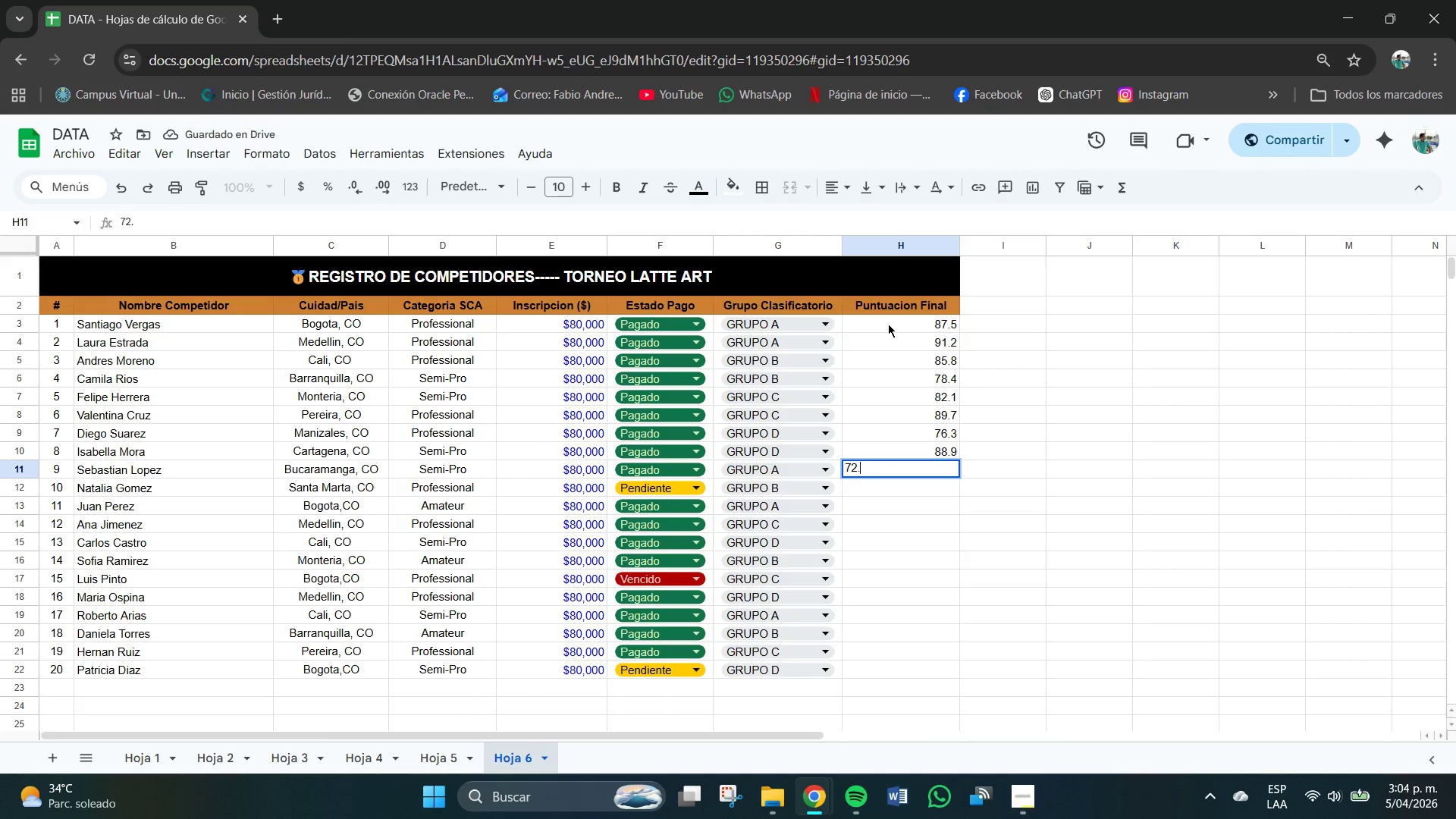 
key(Numpad5)
 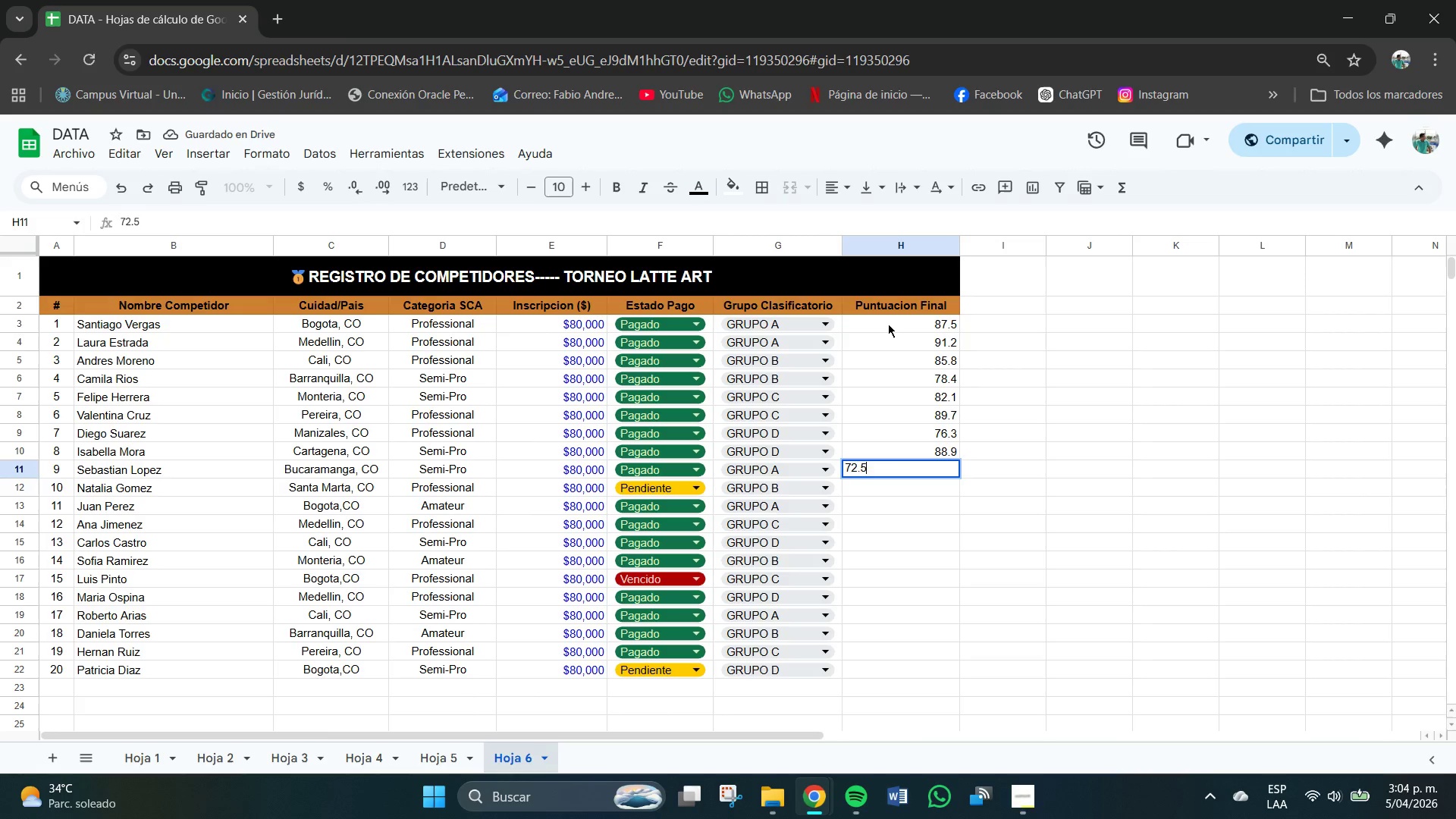 
key(NumpadEnter)
 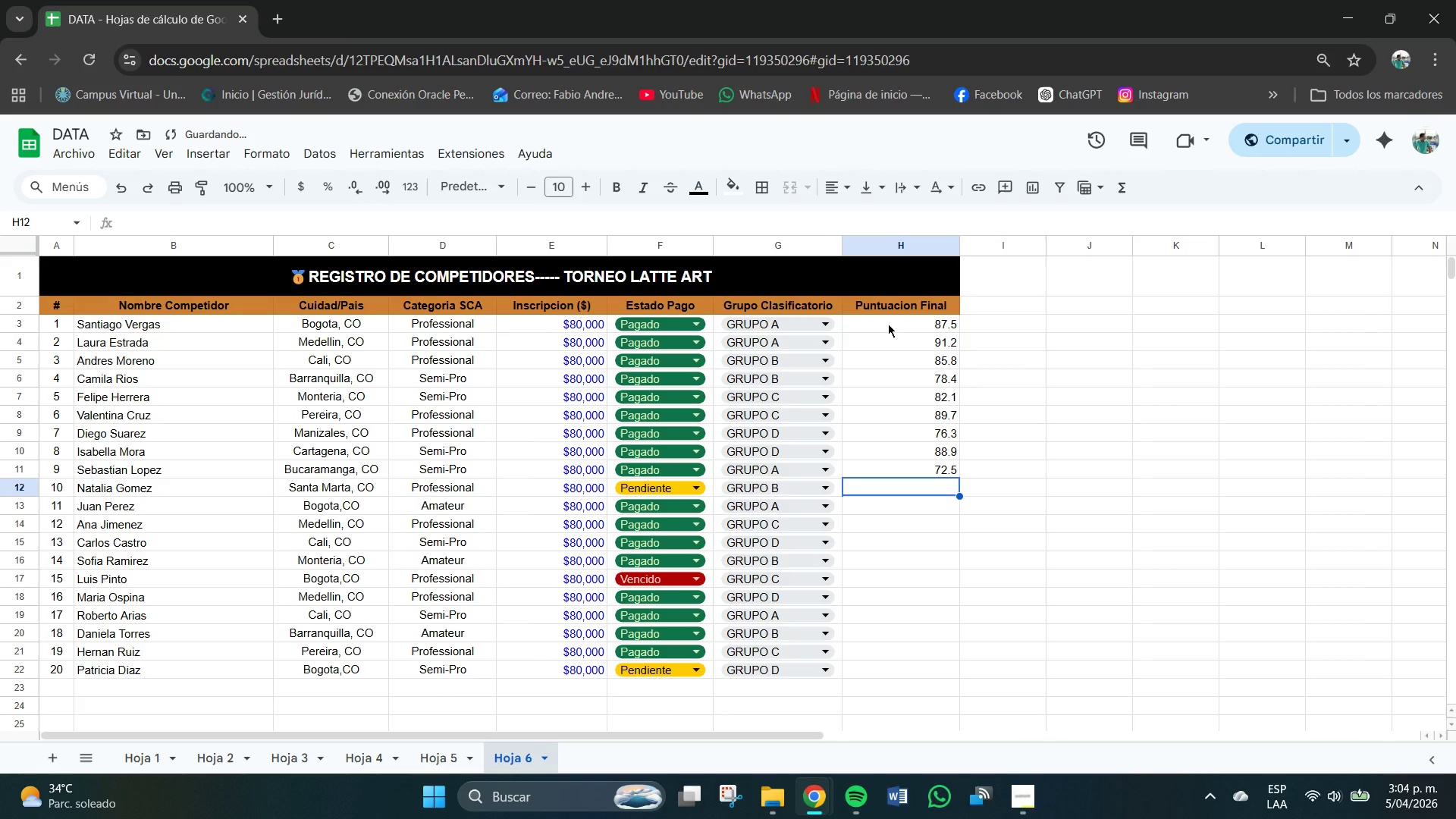 
key(Minus)
 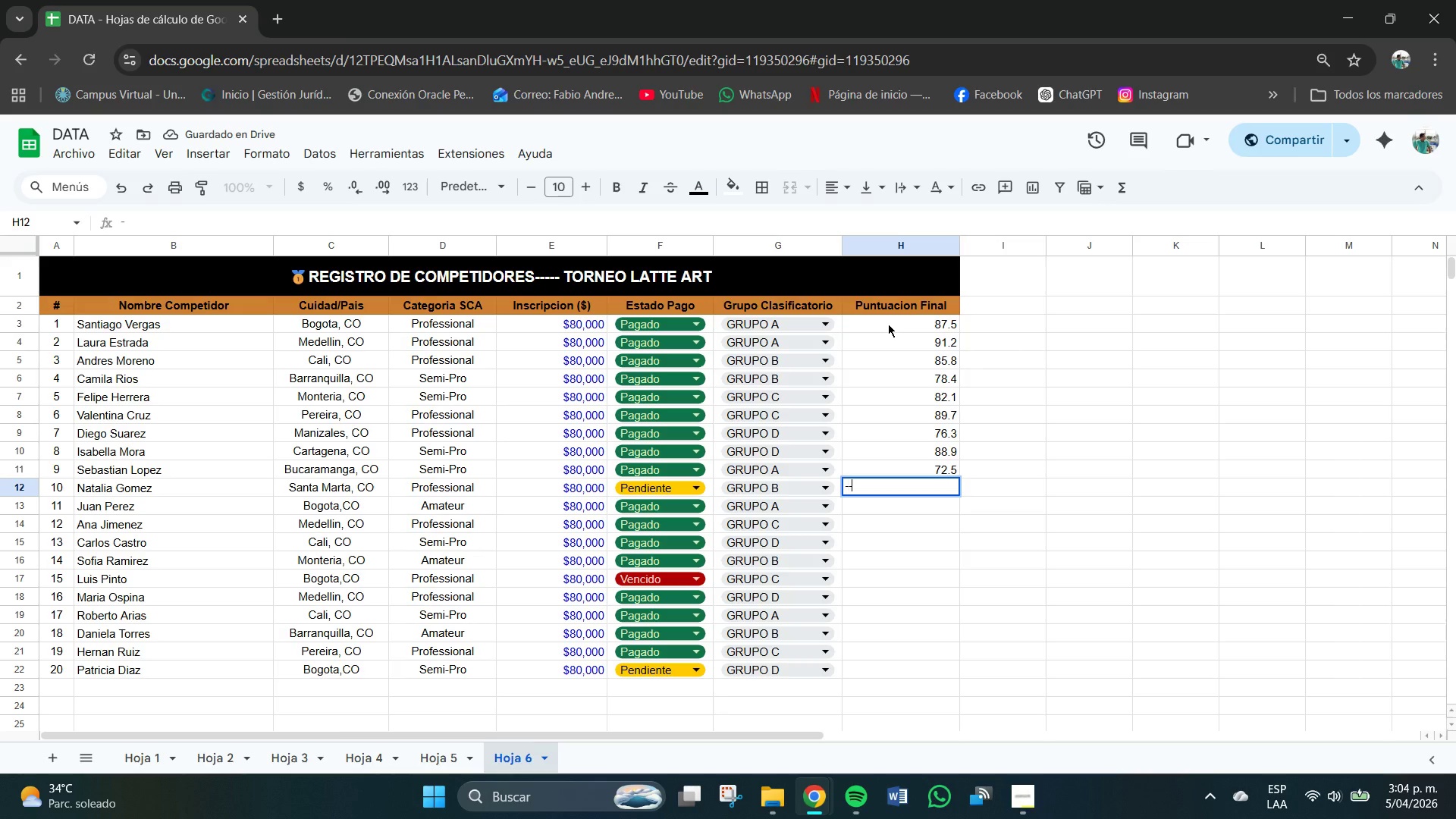 
key(Minus)
 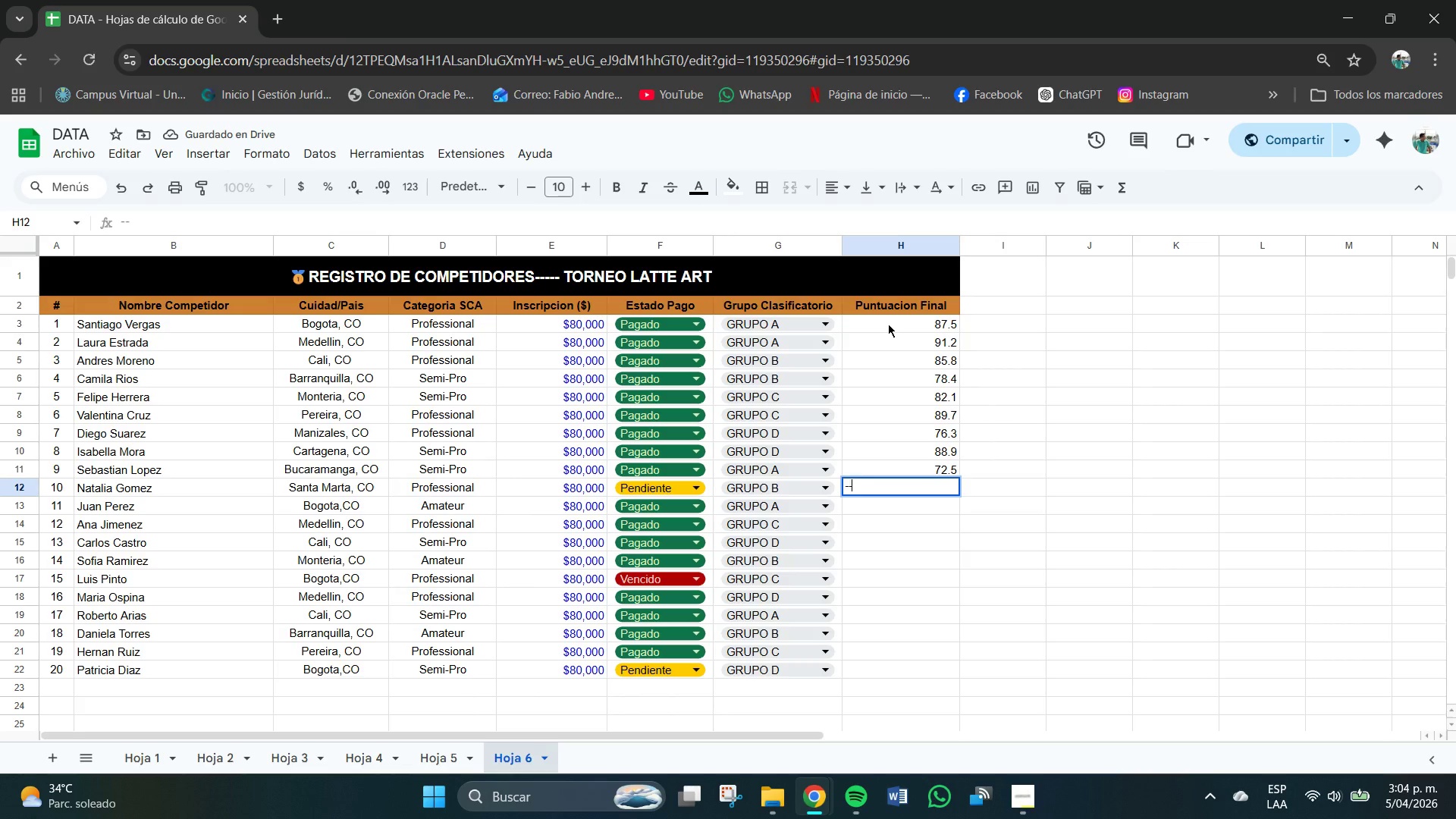 
key(Minus)
 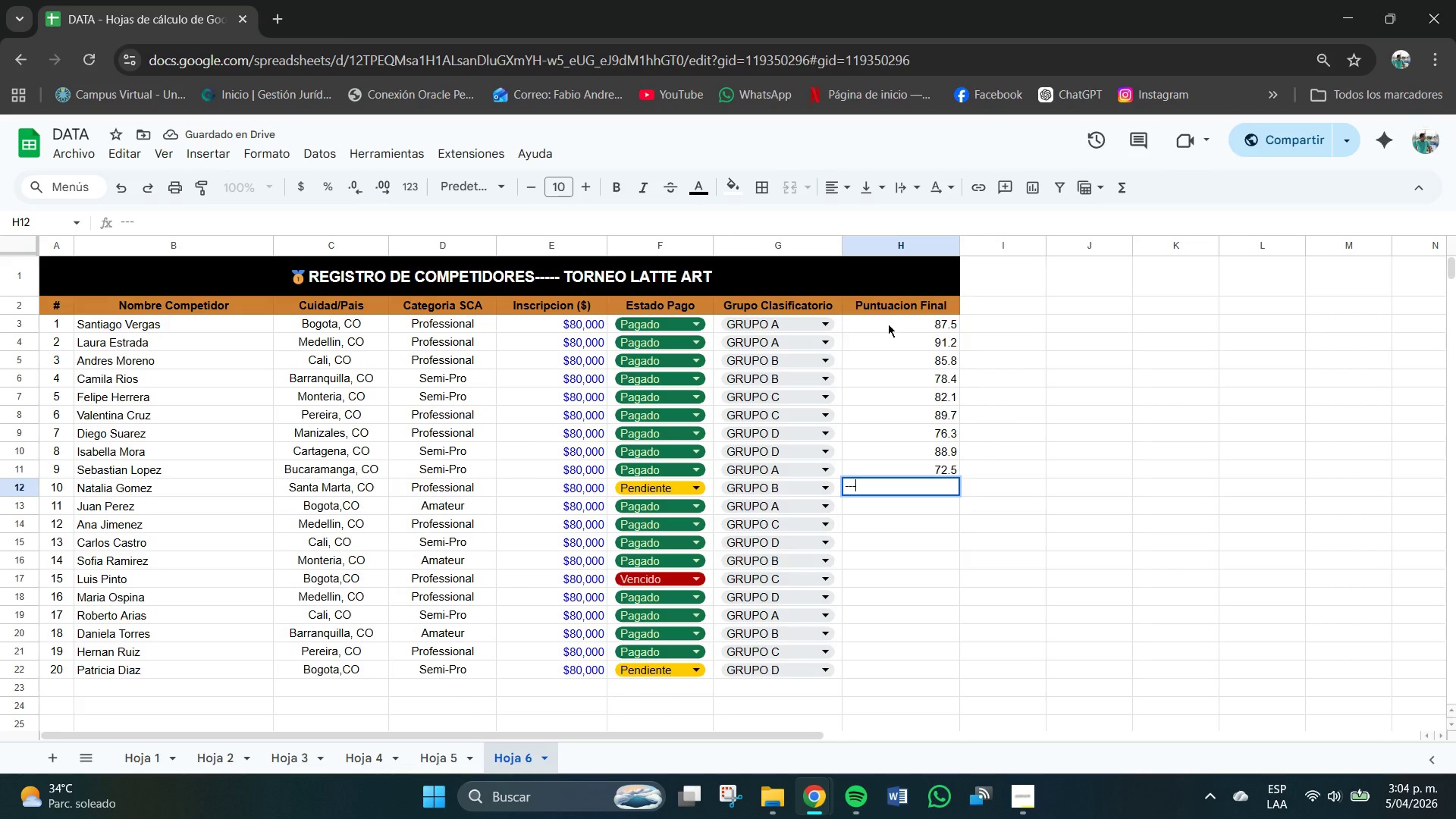 
key(Minus)
 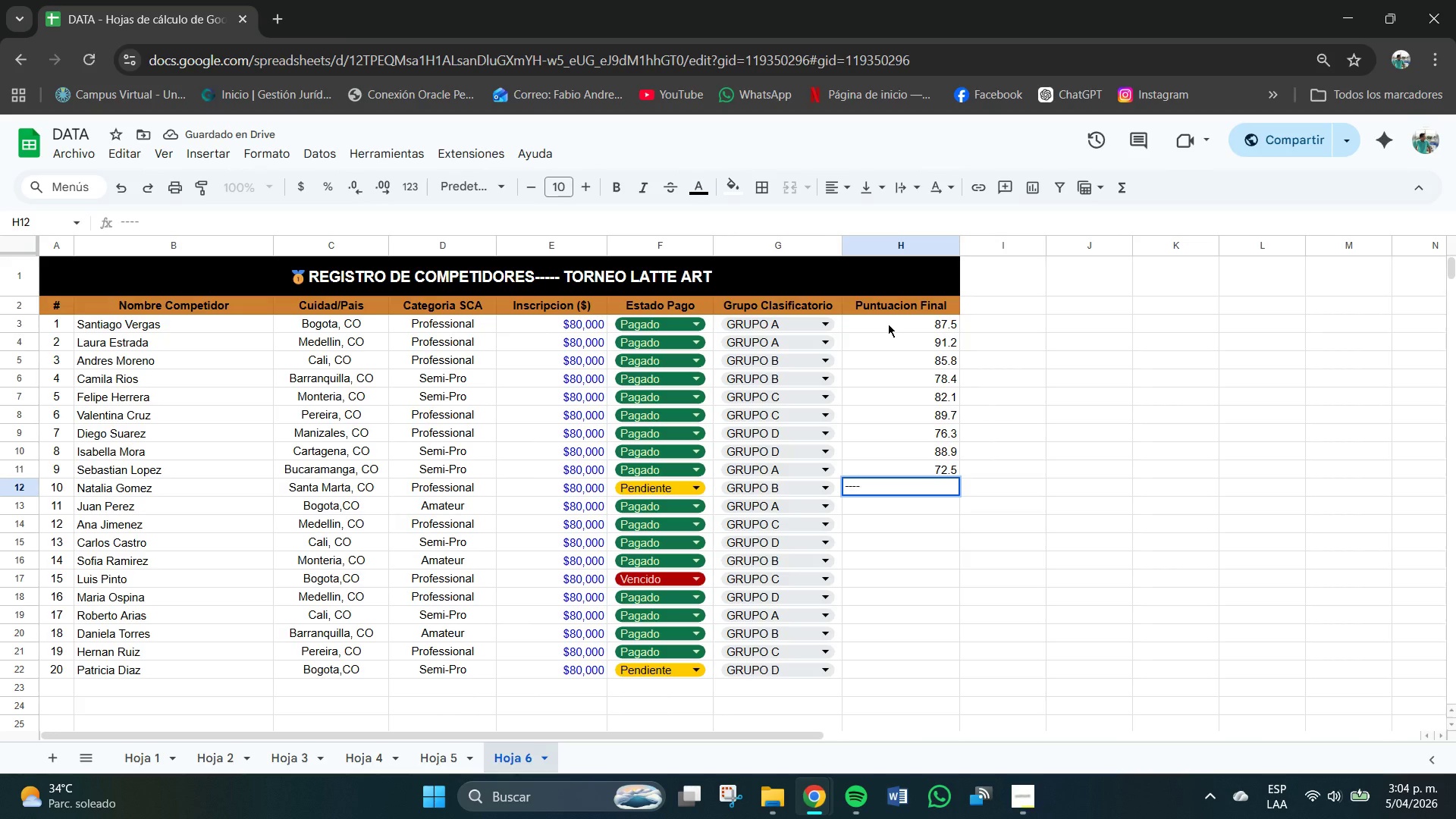 
key(NumpadEnter)
 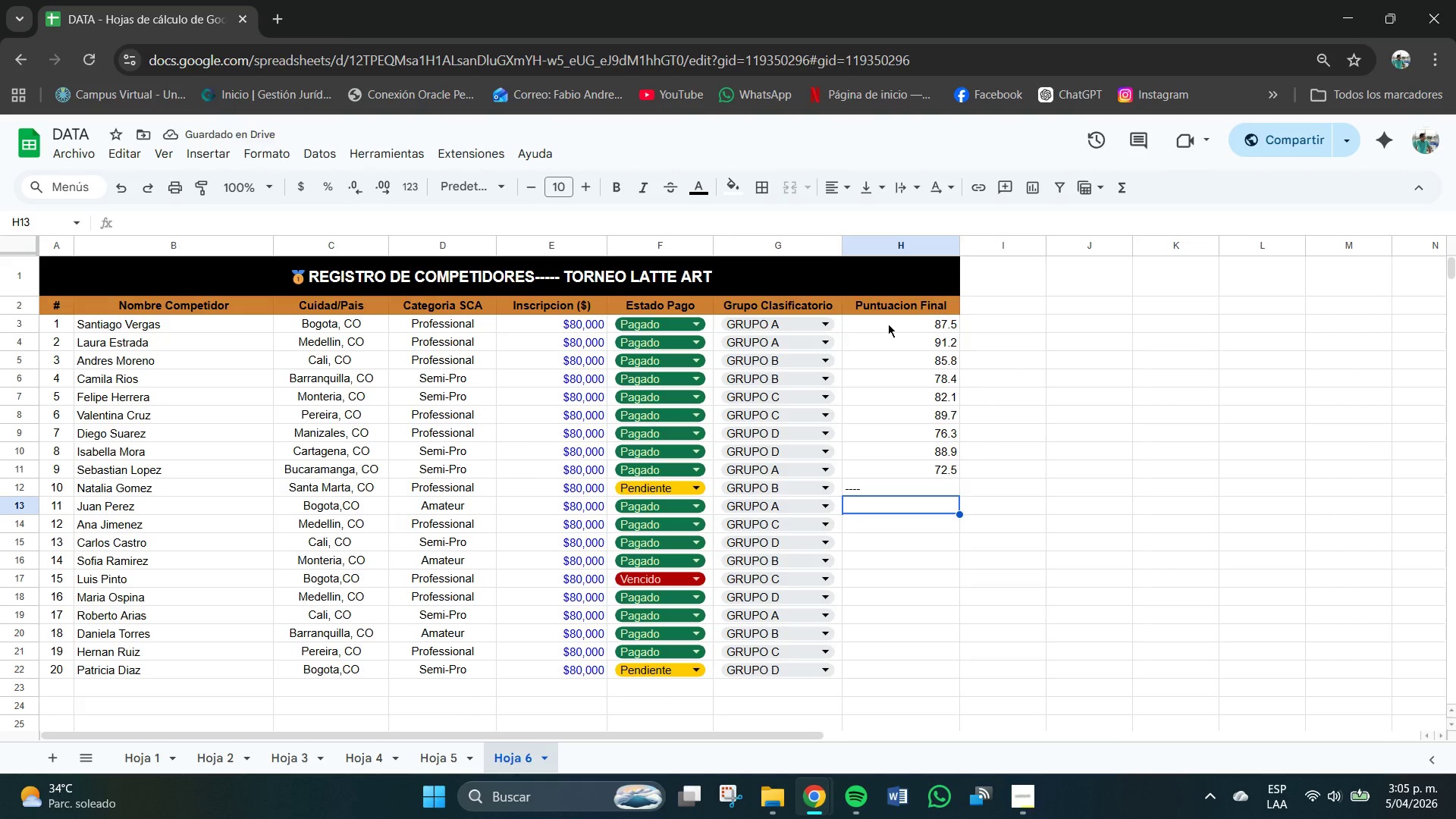 
key(Numpad6)
 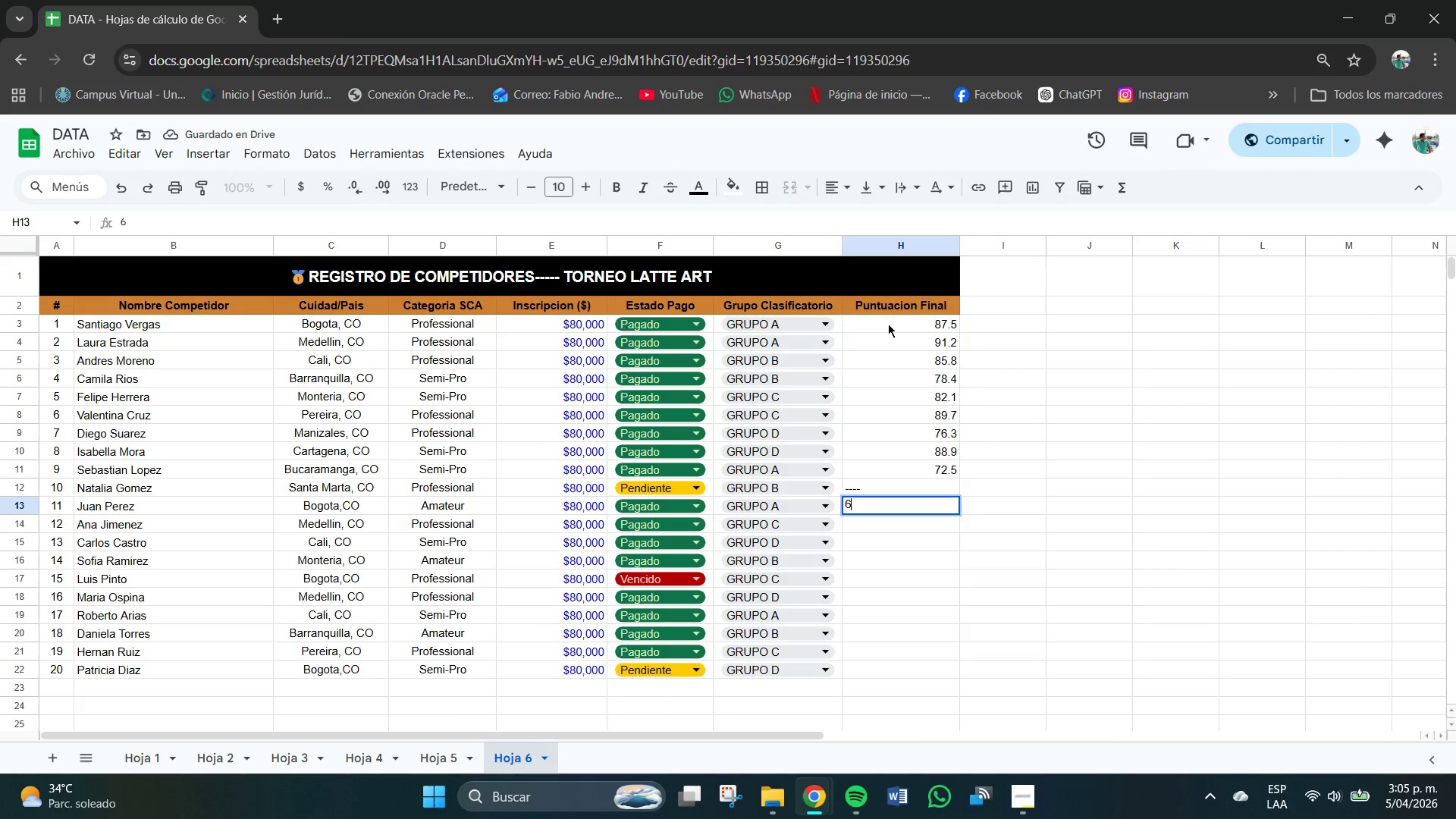 
key(Numpad5)
 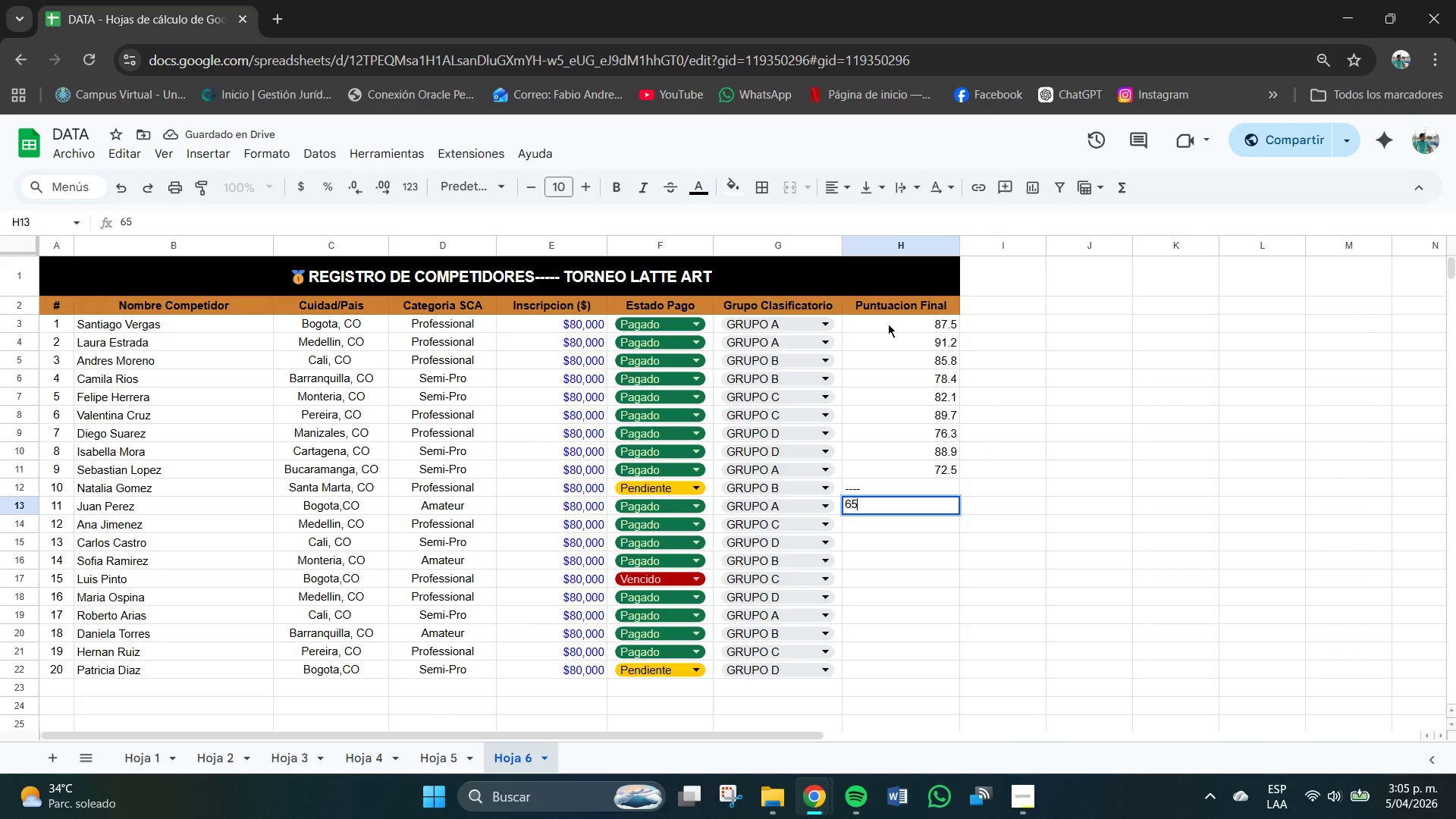 
key(NumpadDecimal)
 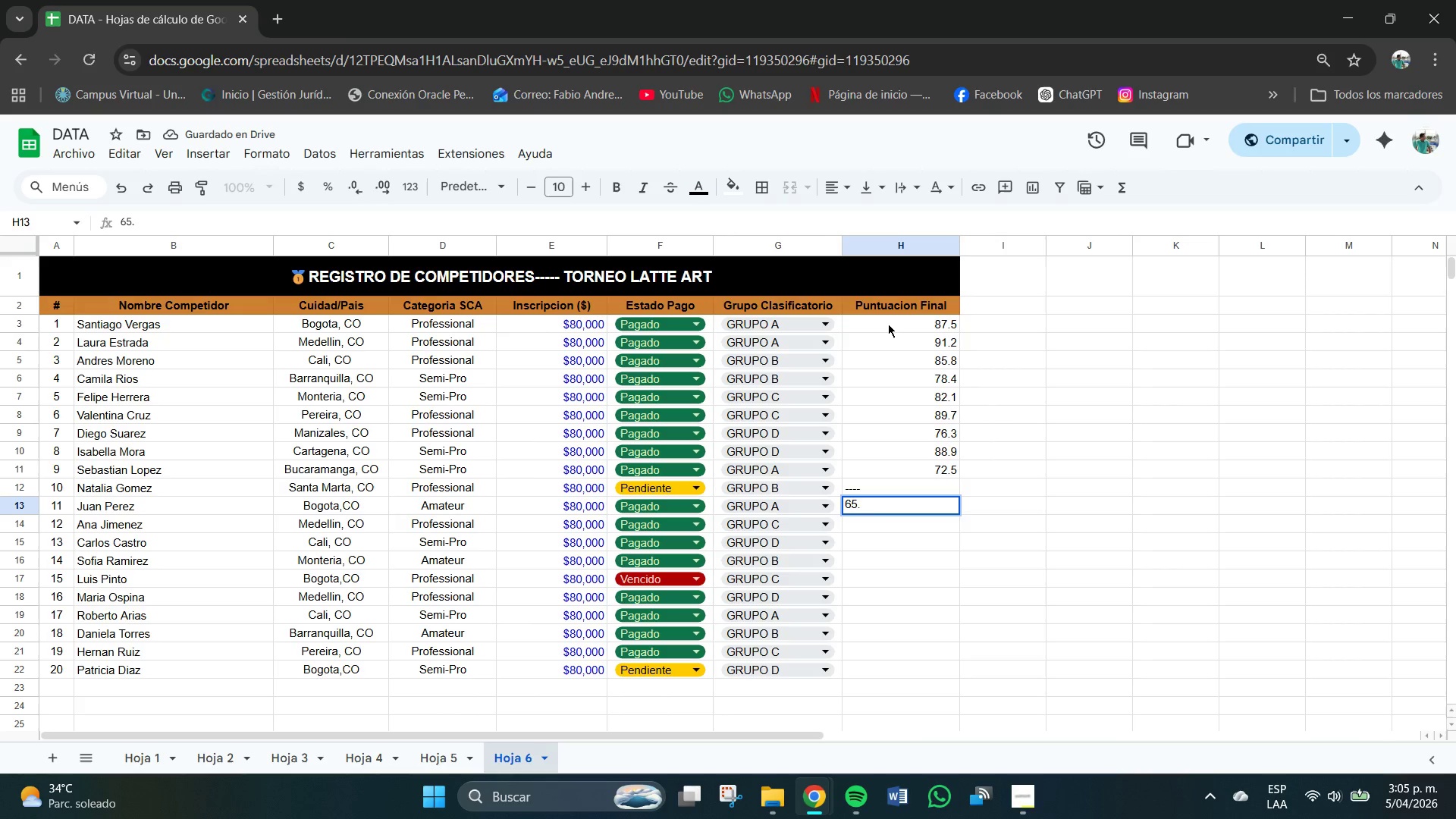 
key(Numpad2)
 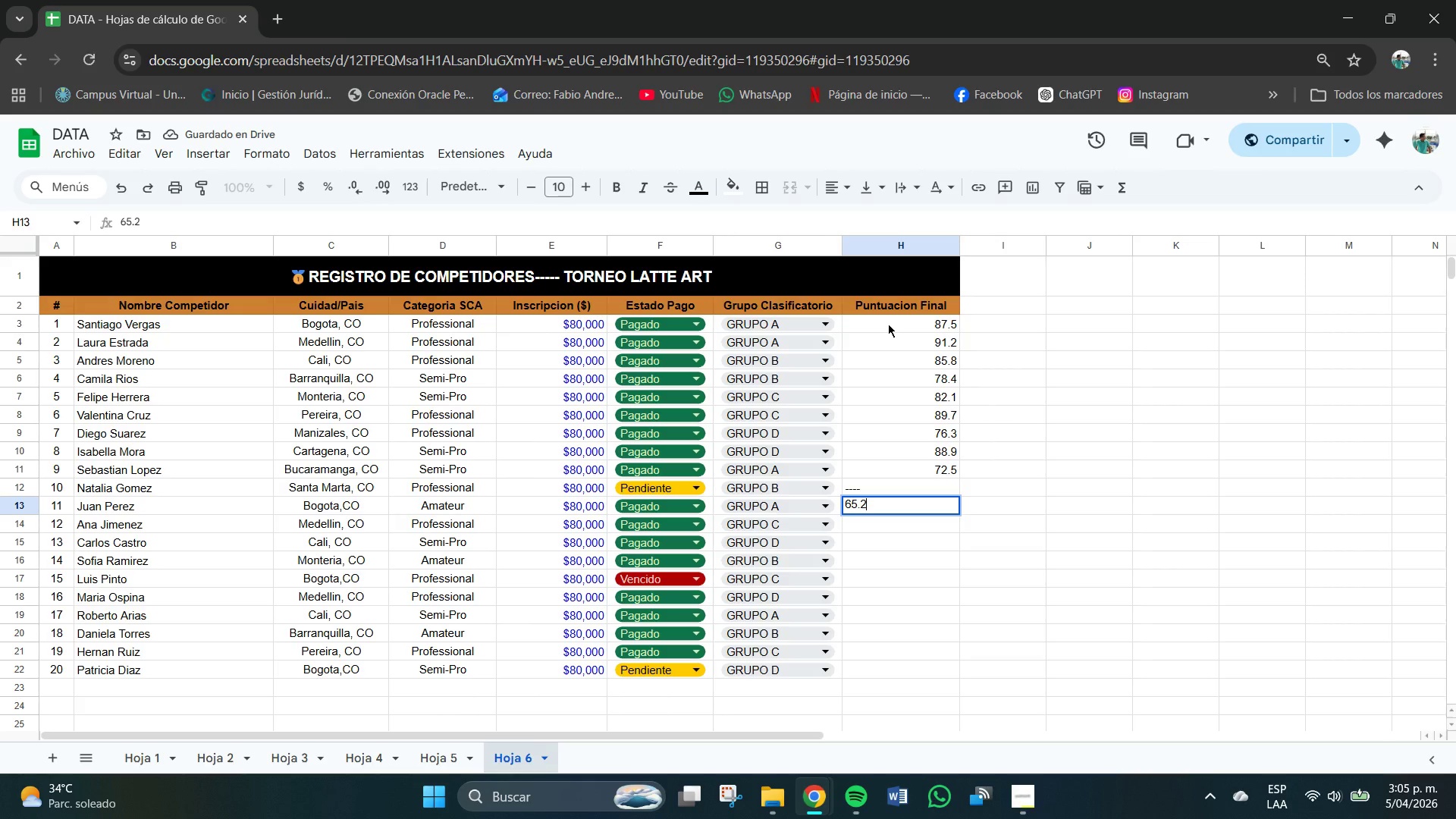 
key(NumpadEnter)
 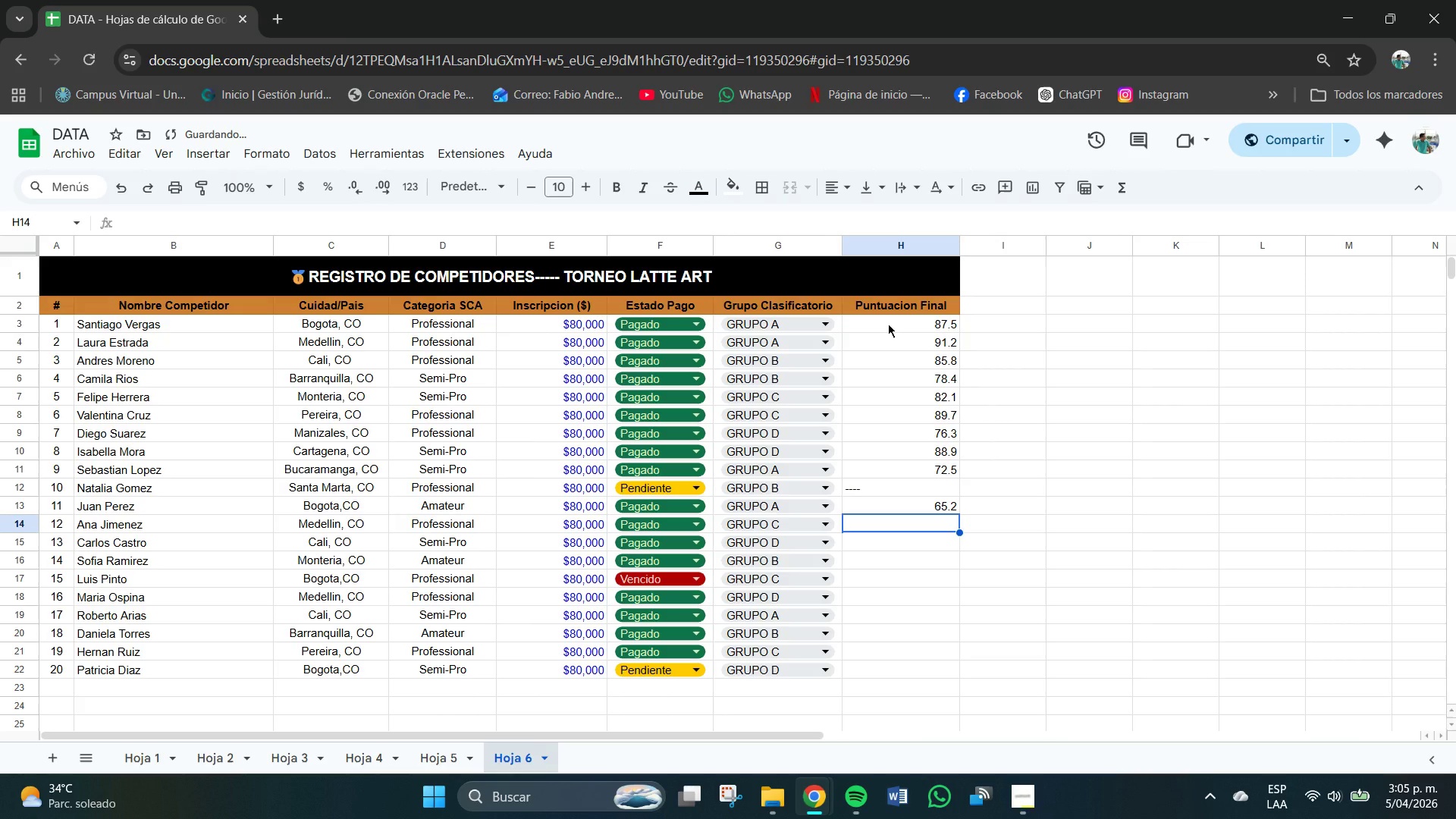 
key(Numpad9)
 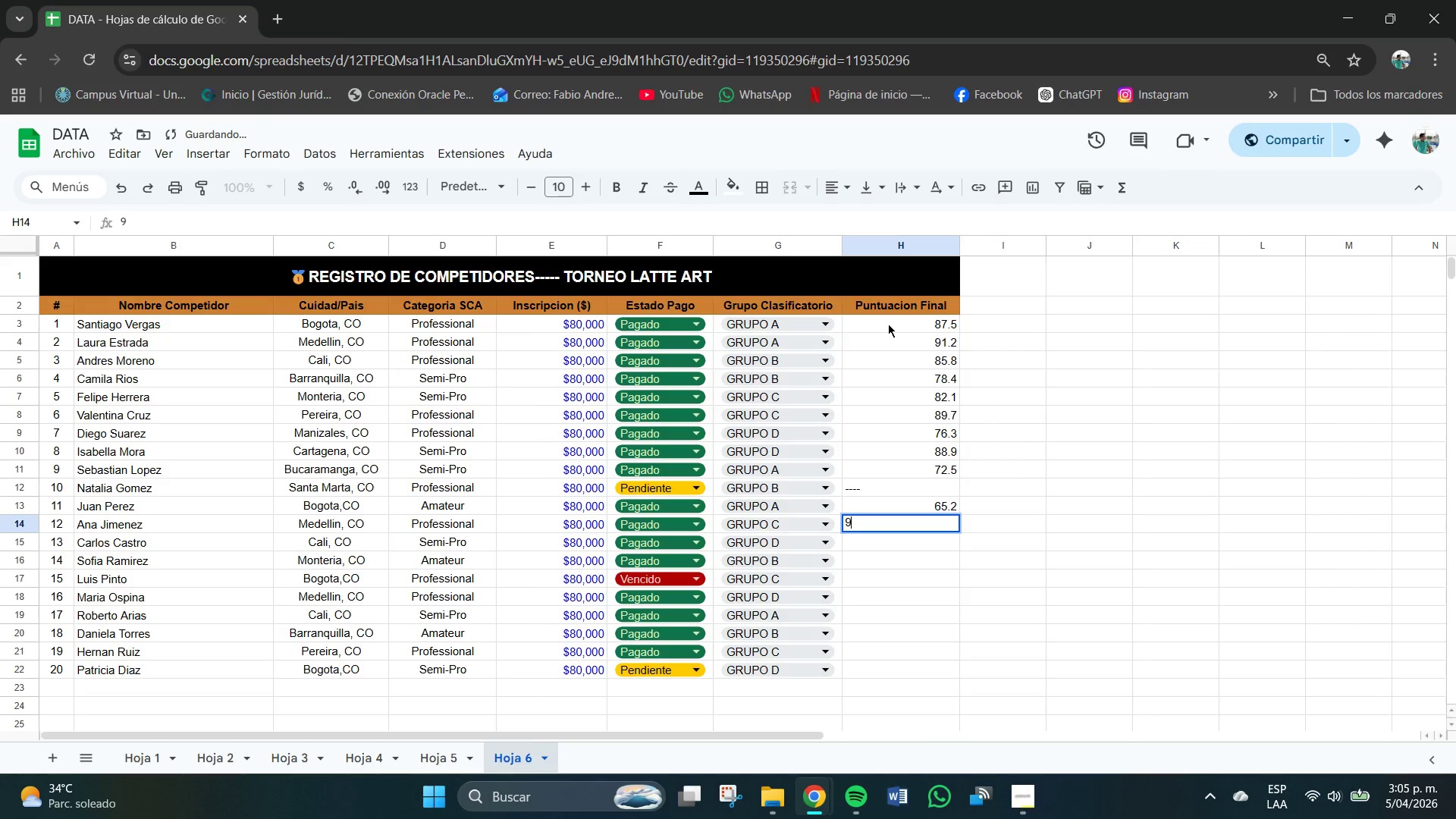 
key(Numpad3)
 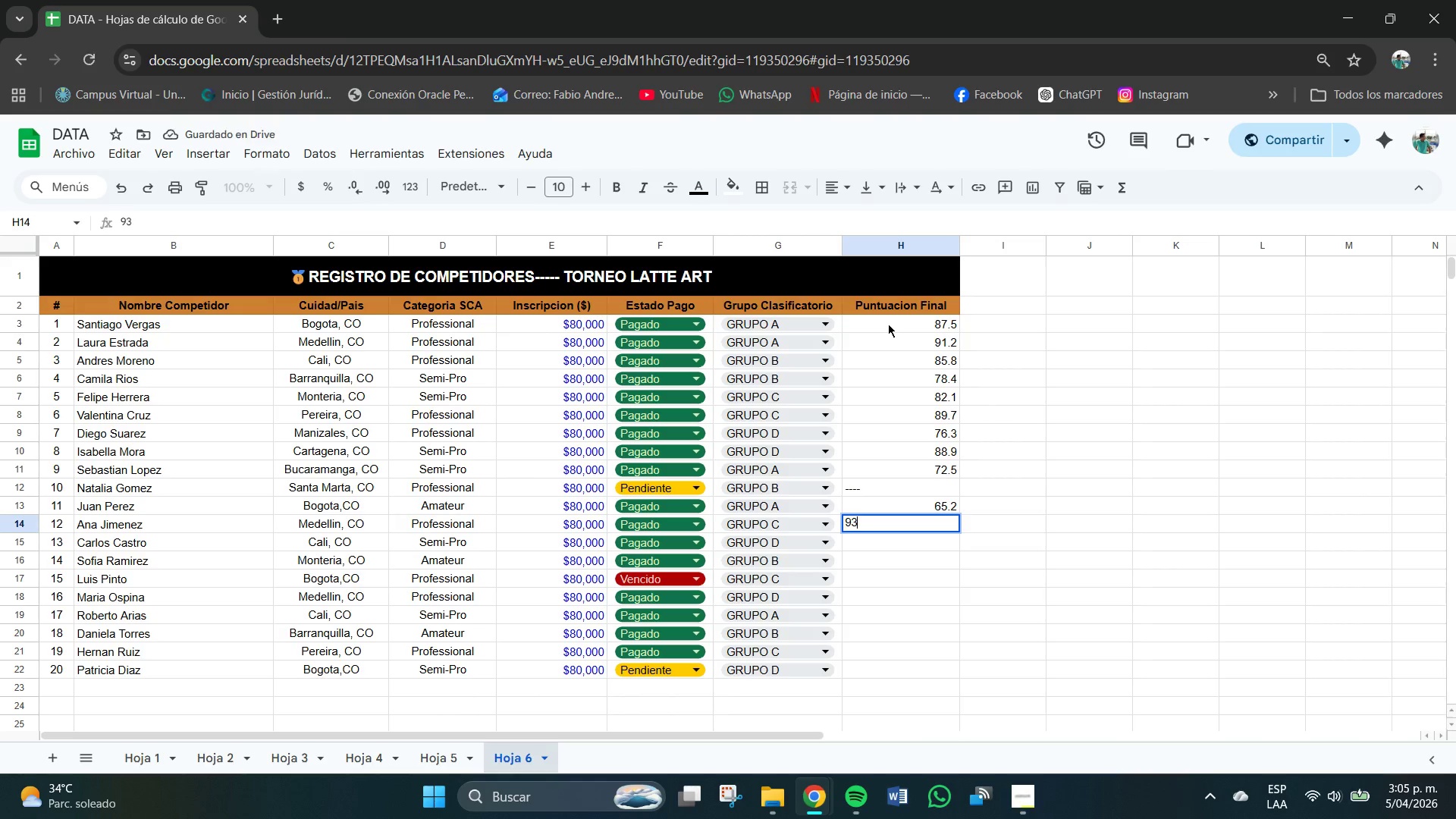 
key(NumpadDecimal)
 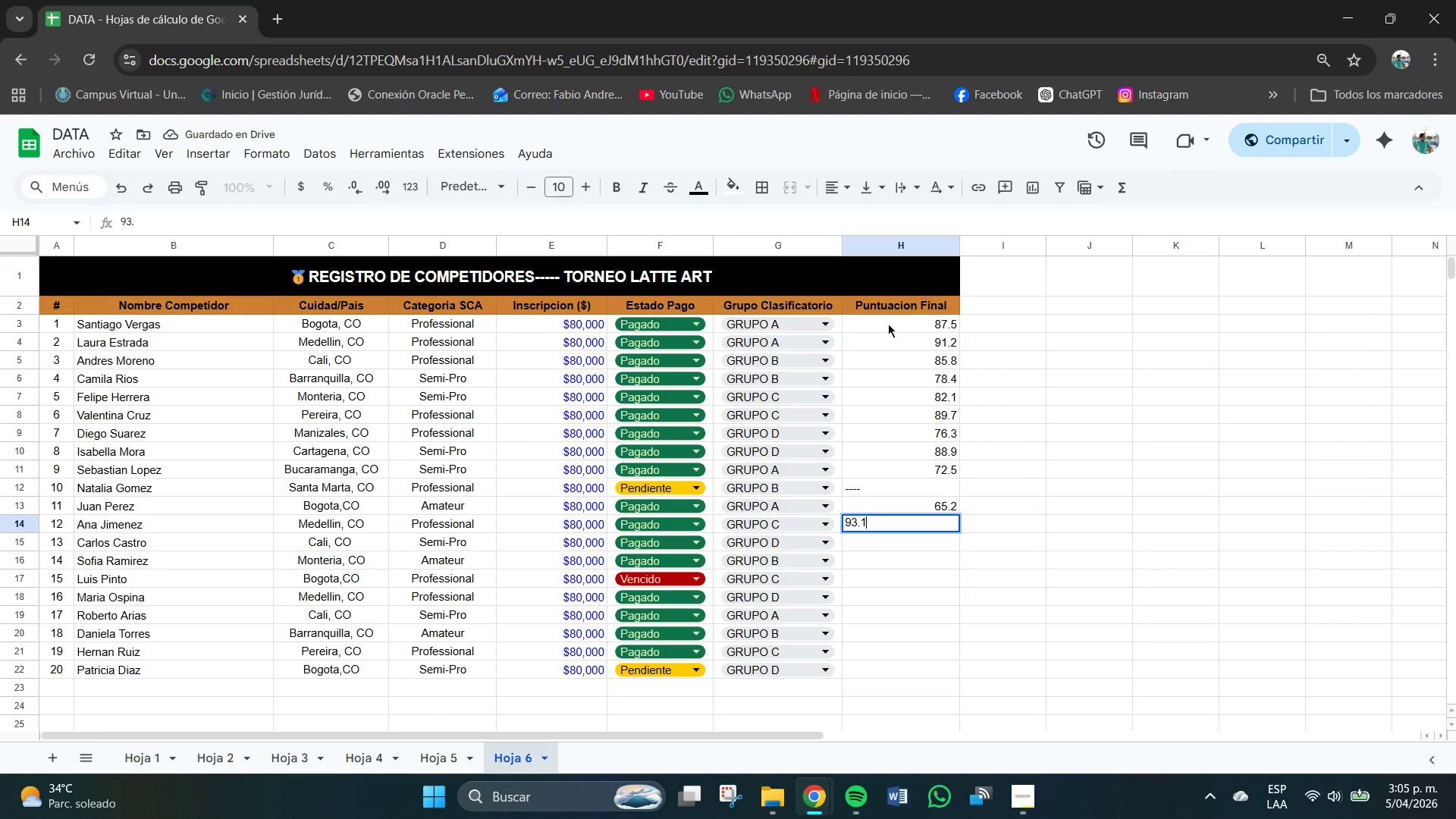 
key(Numpad1)
 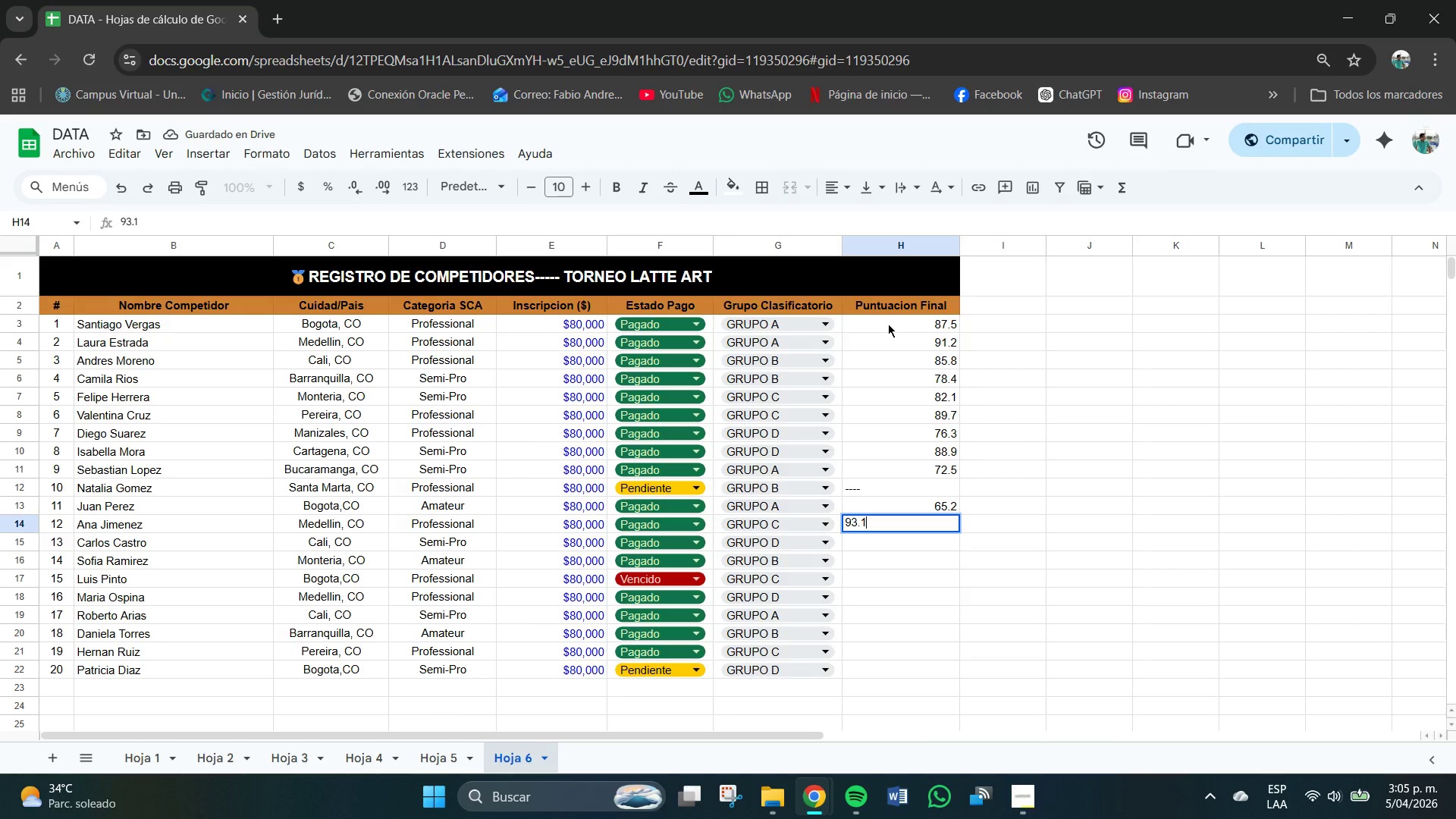 
key(NumpadEnter)
 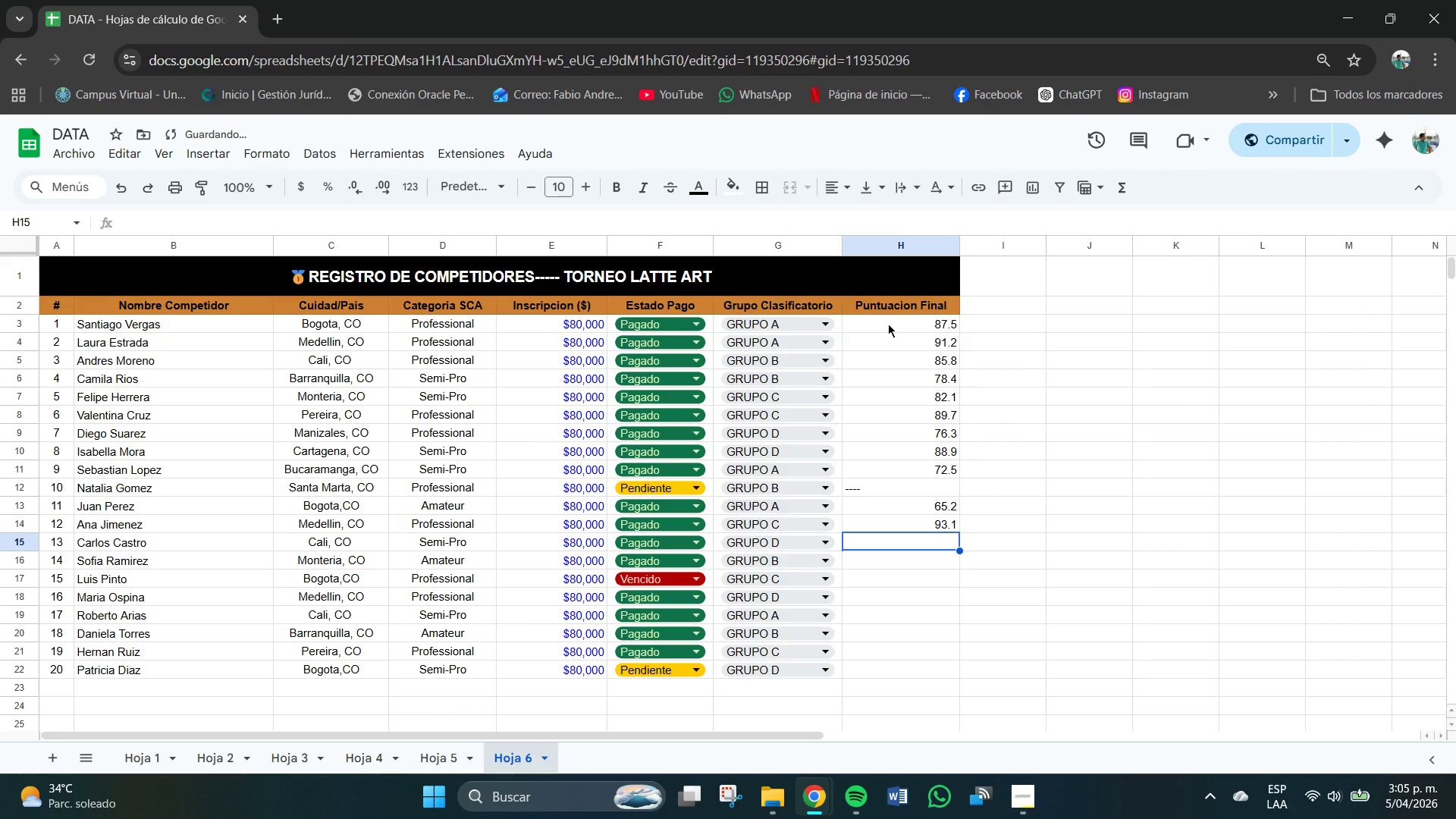 
key(Numpad8)
 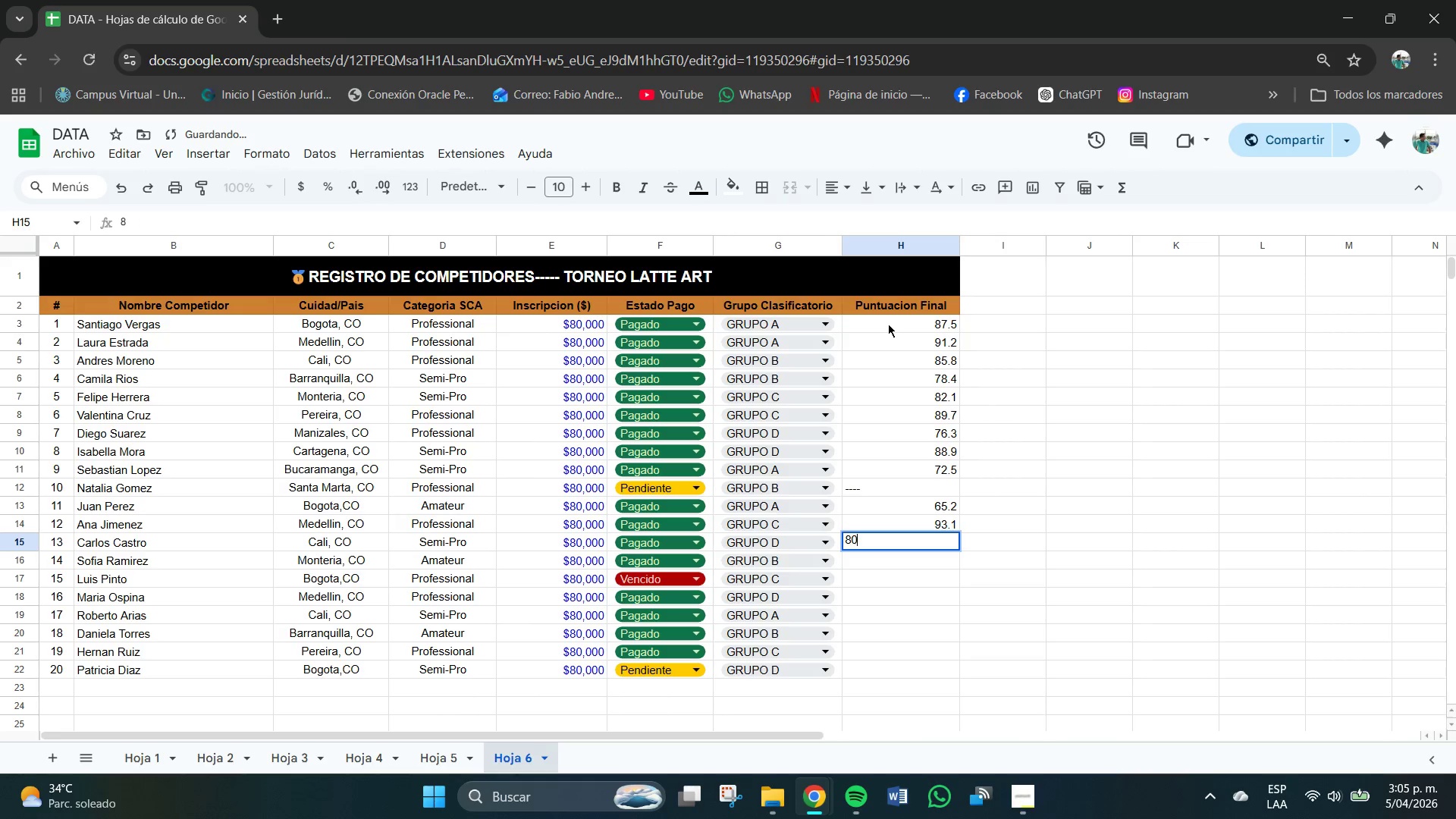 
key(Numpad0)
 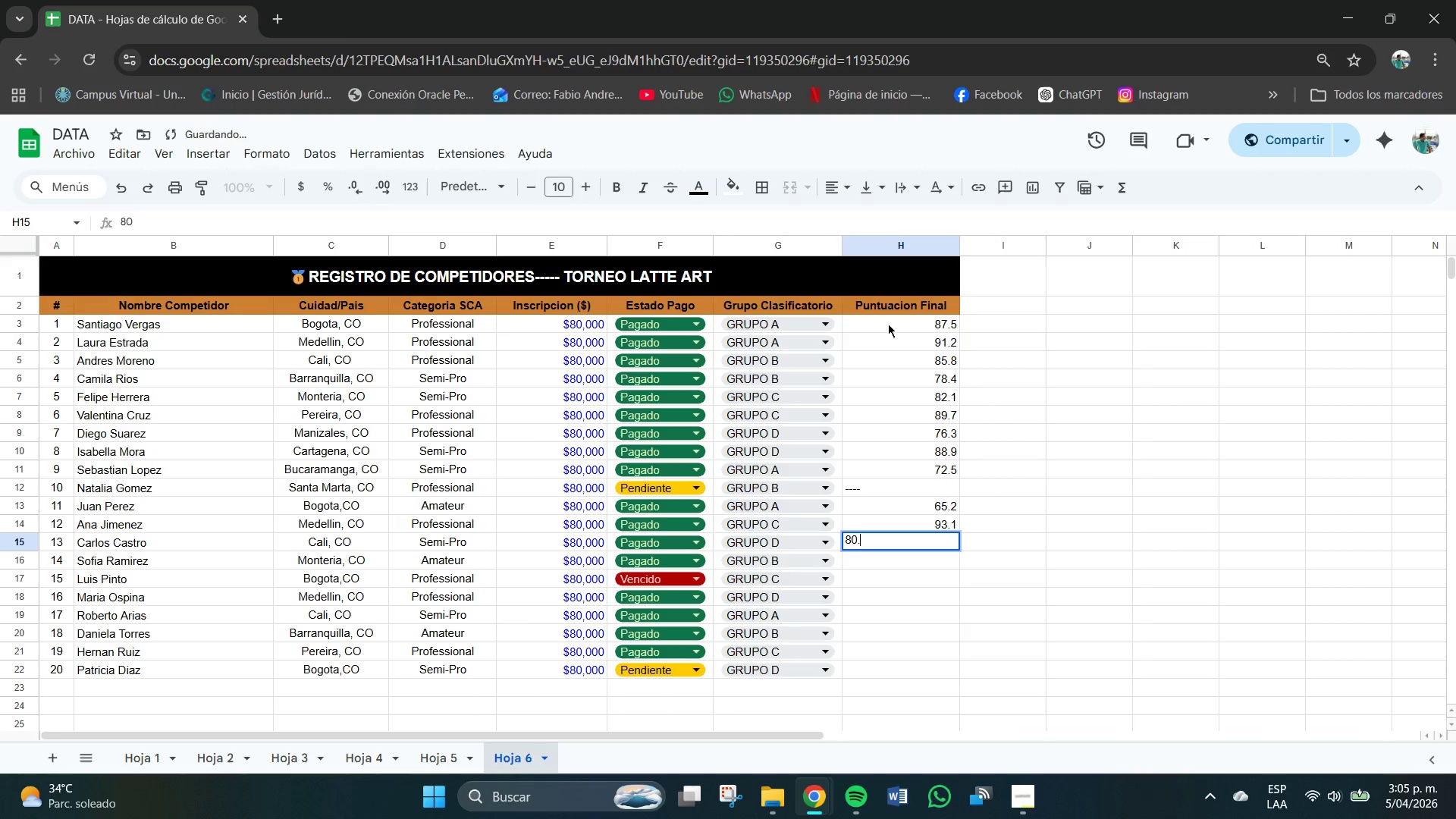 
key(NumpadDecimal)
 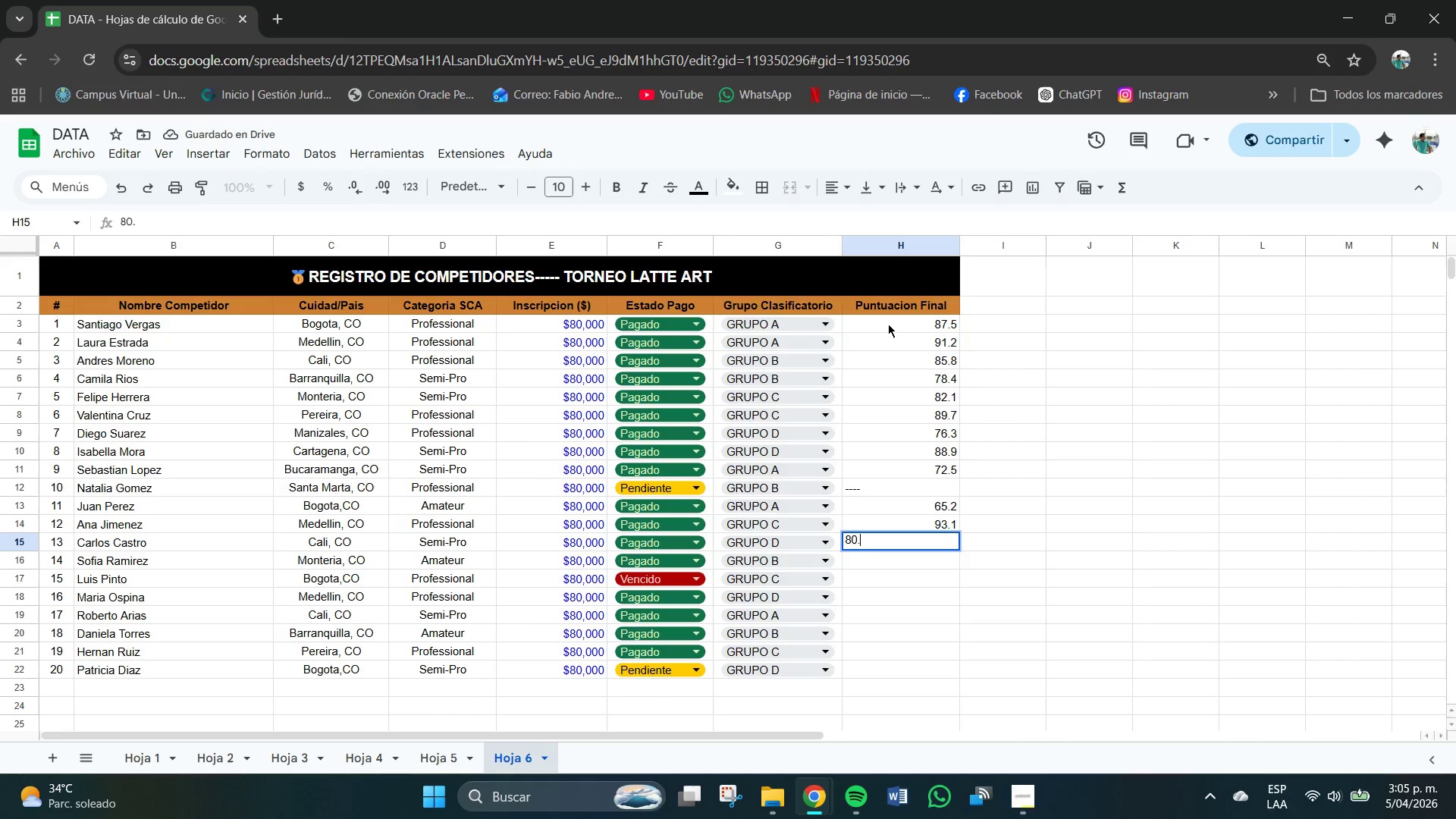 
key(Numpad6)
 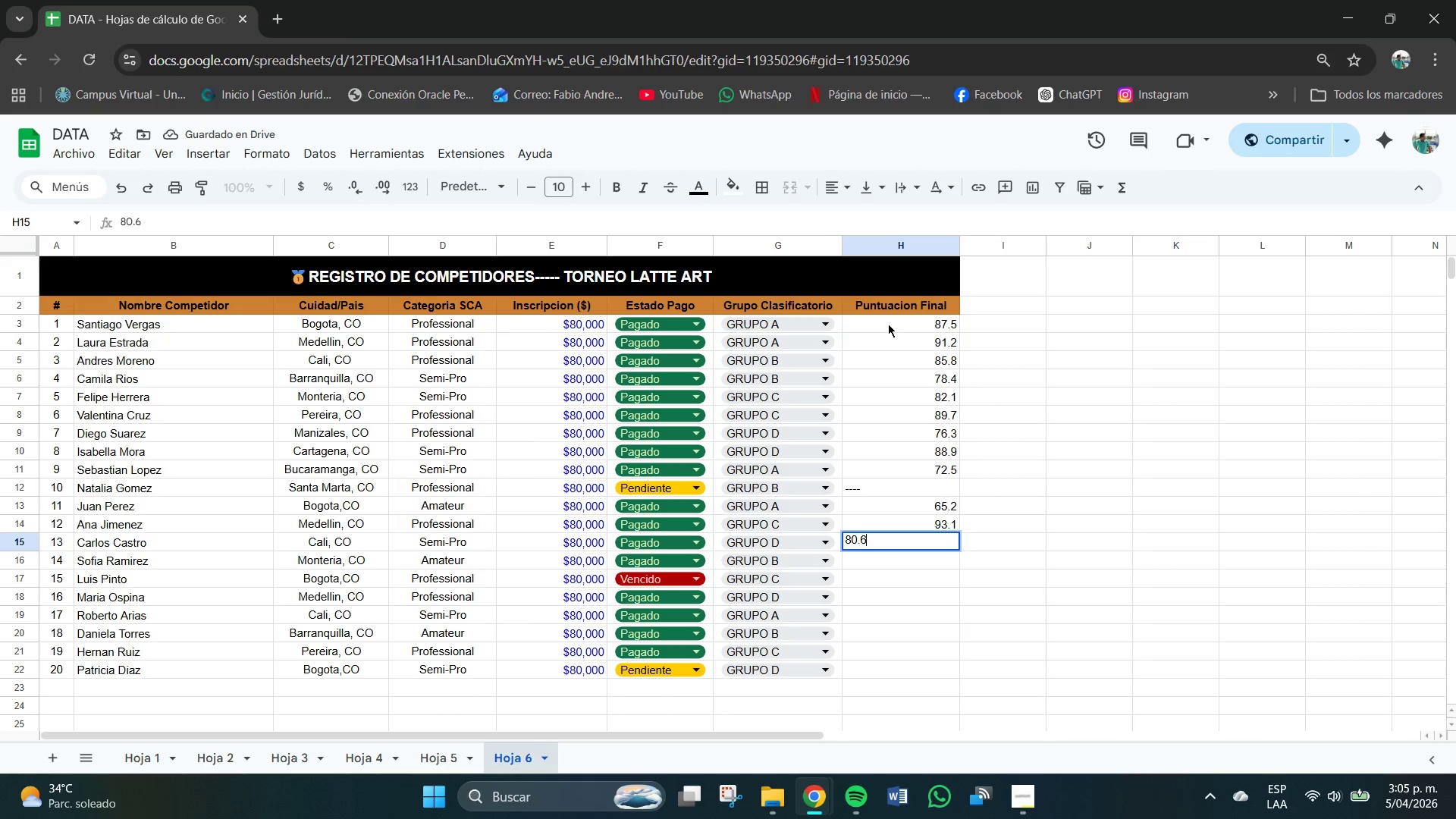 
key(NumpadEnter)
 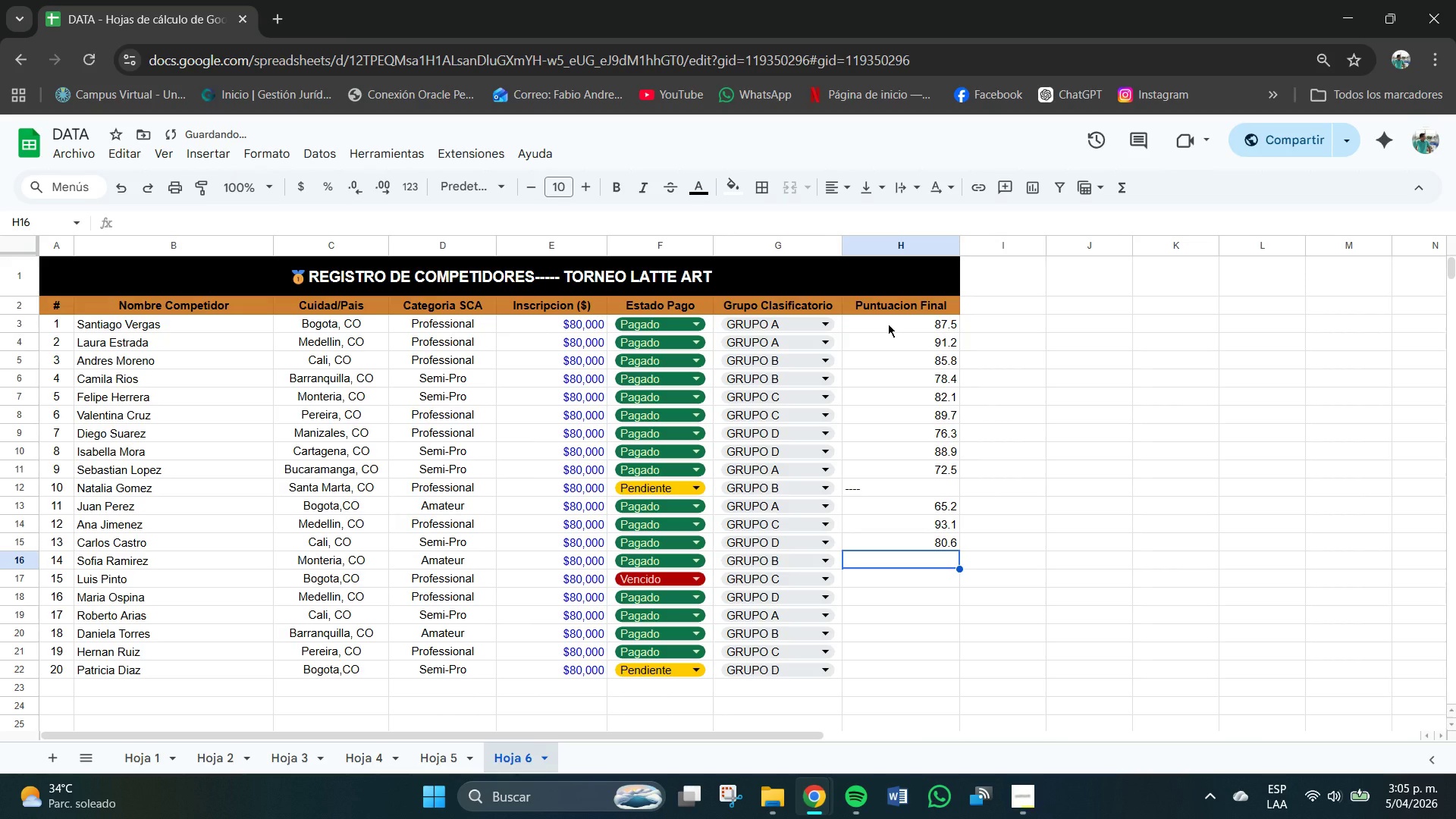 
key(Numpad7)
 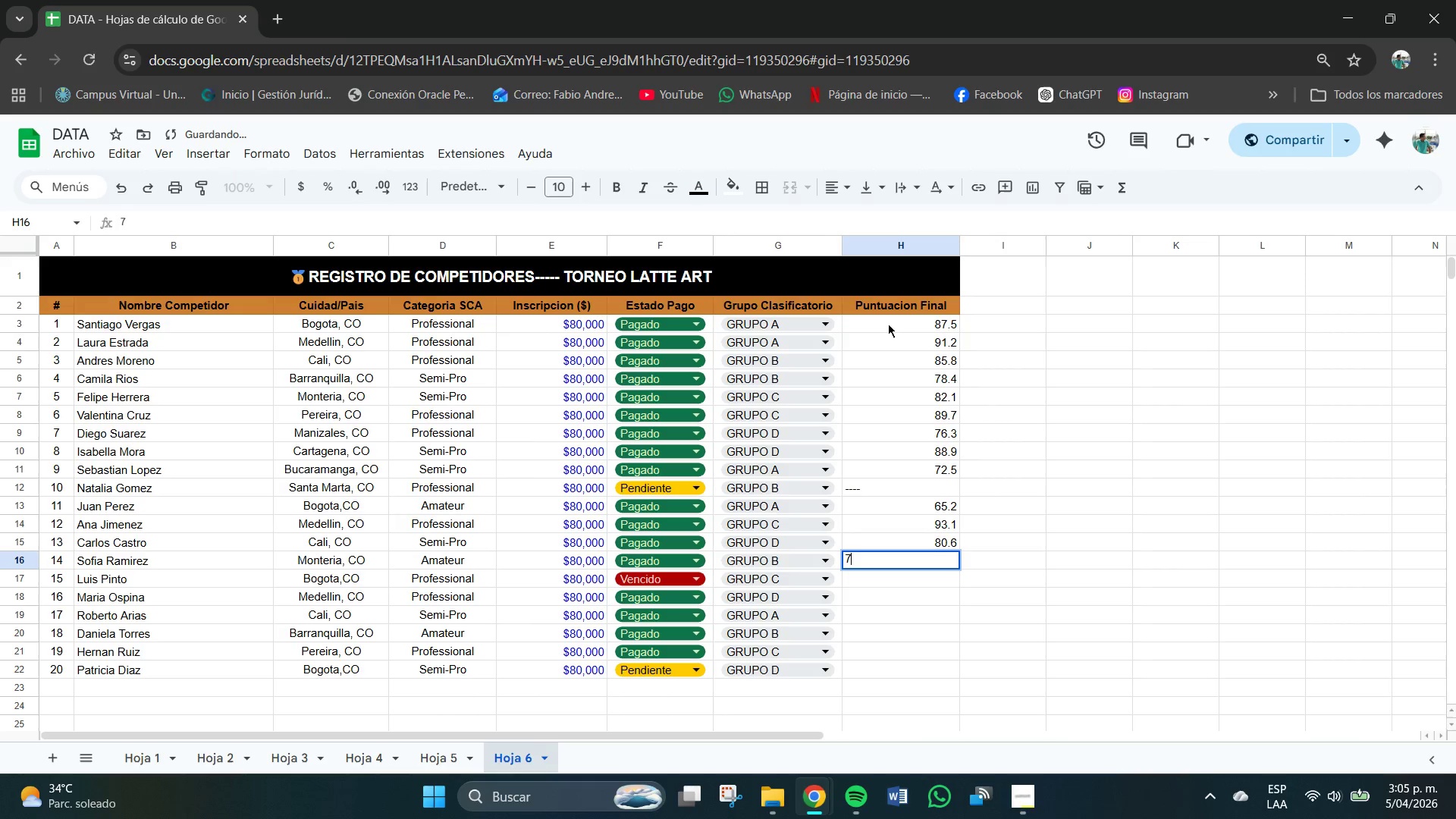 
key(Numpad1)
 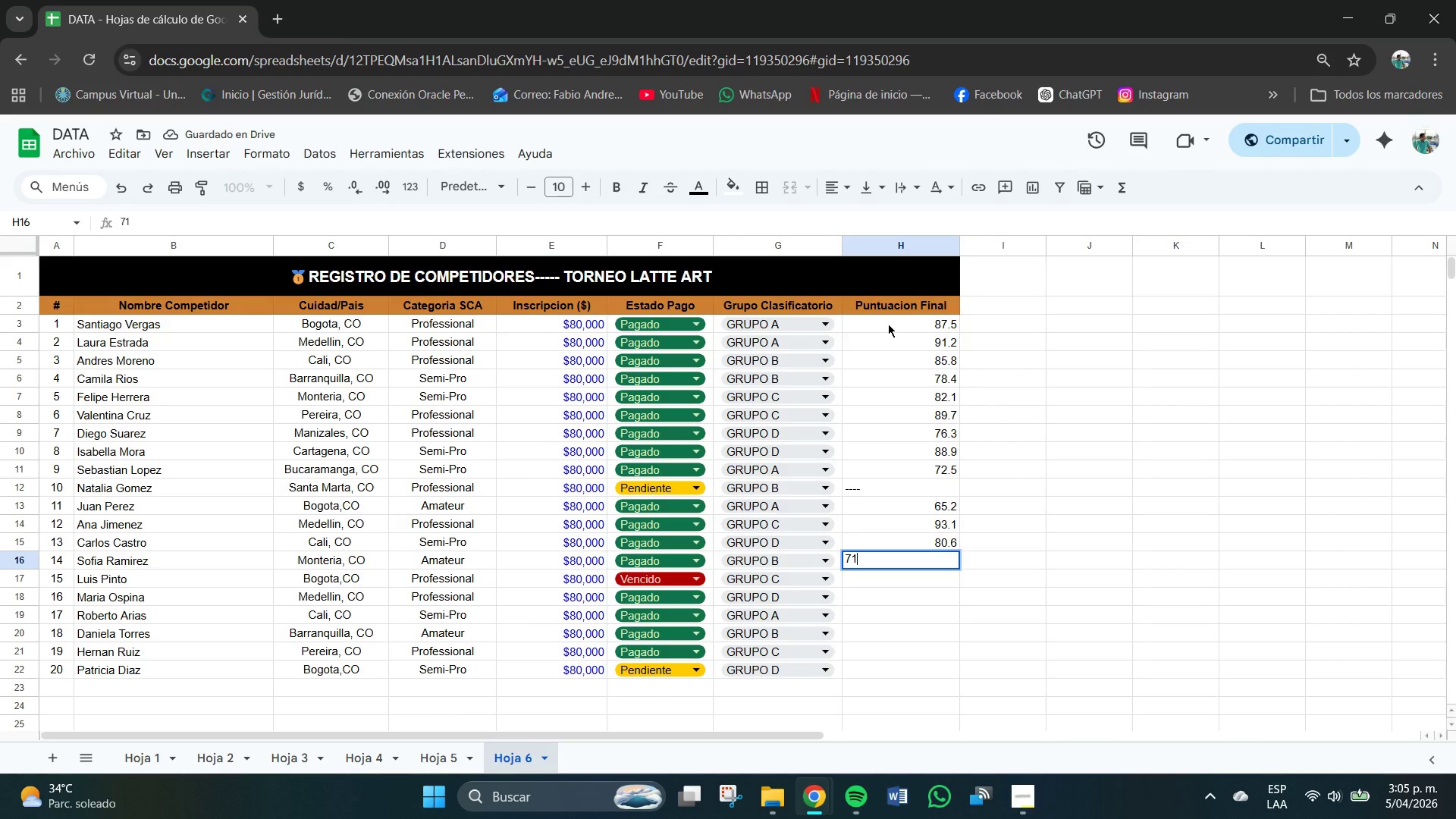 
key(NumpadDecimal)
 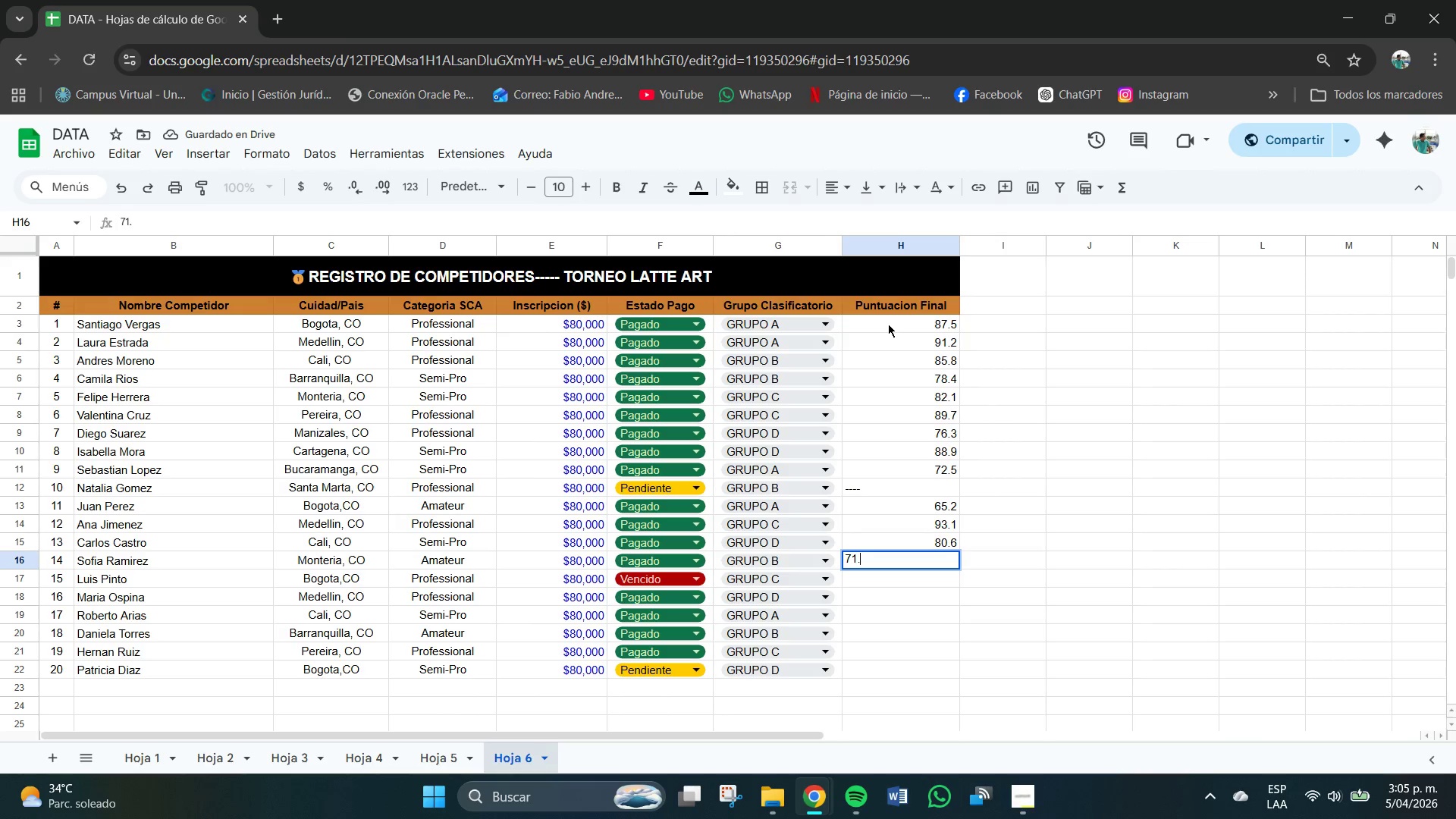 
key(Numpad8)
 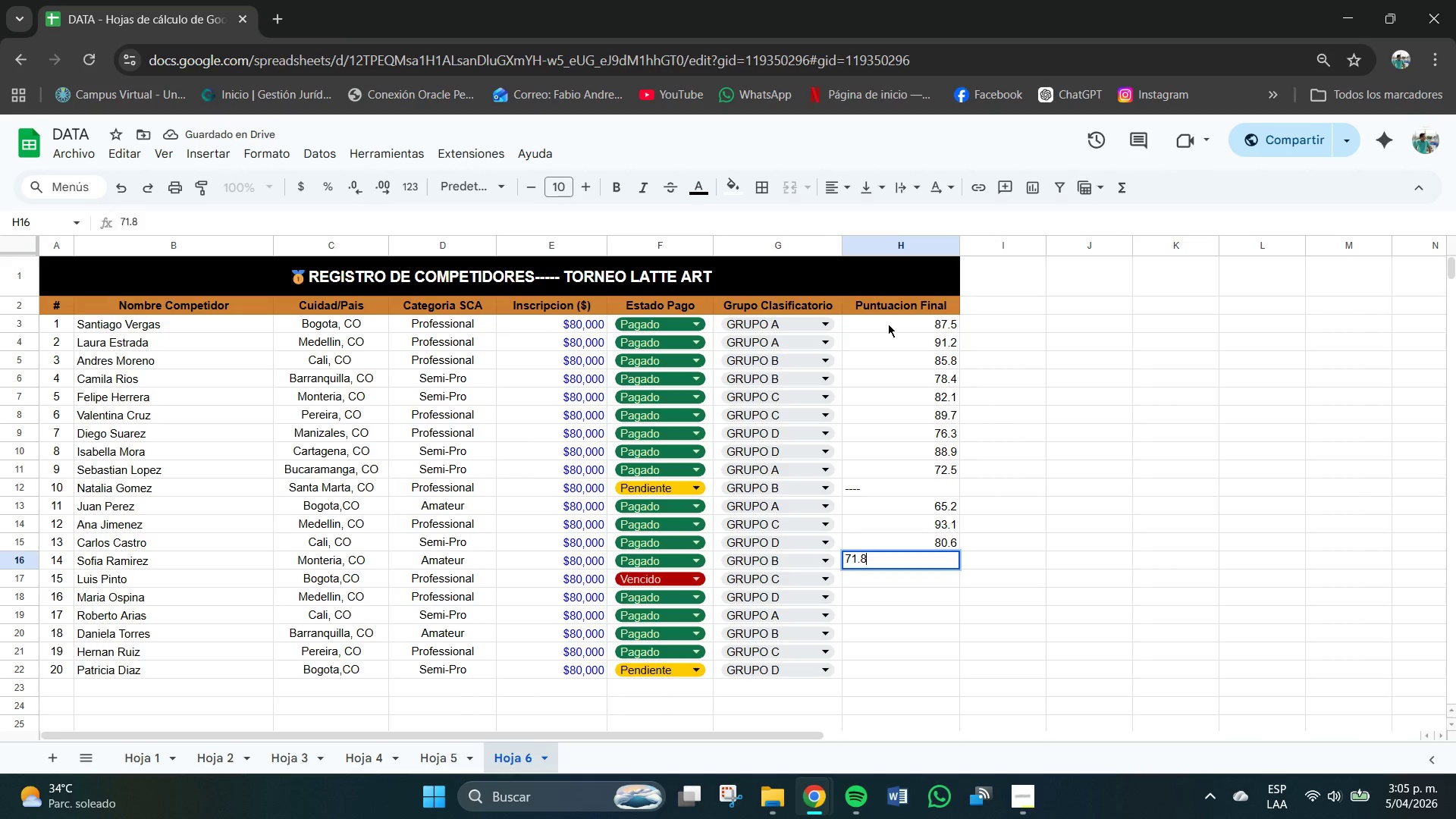 
key(NumpadEnter)
 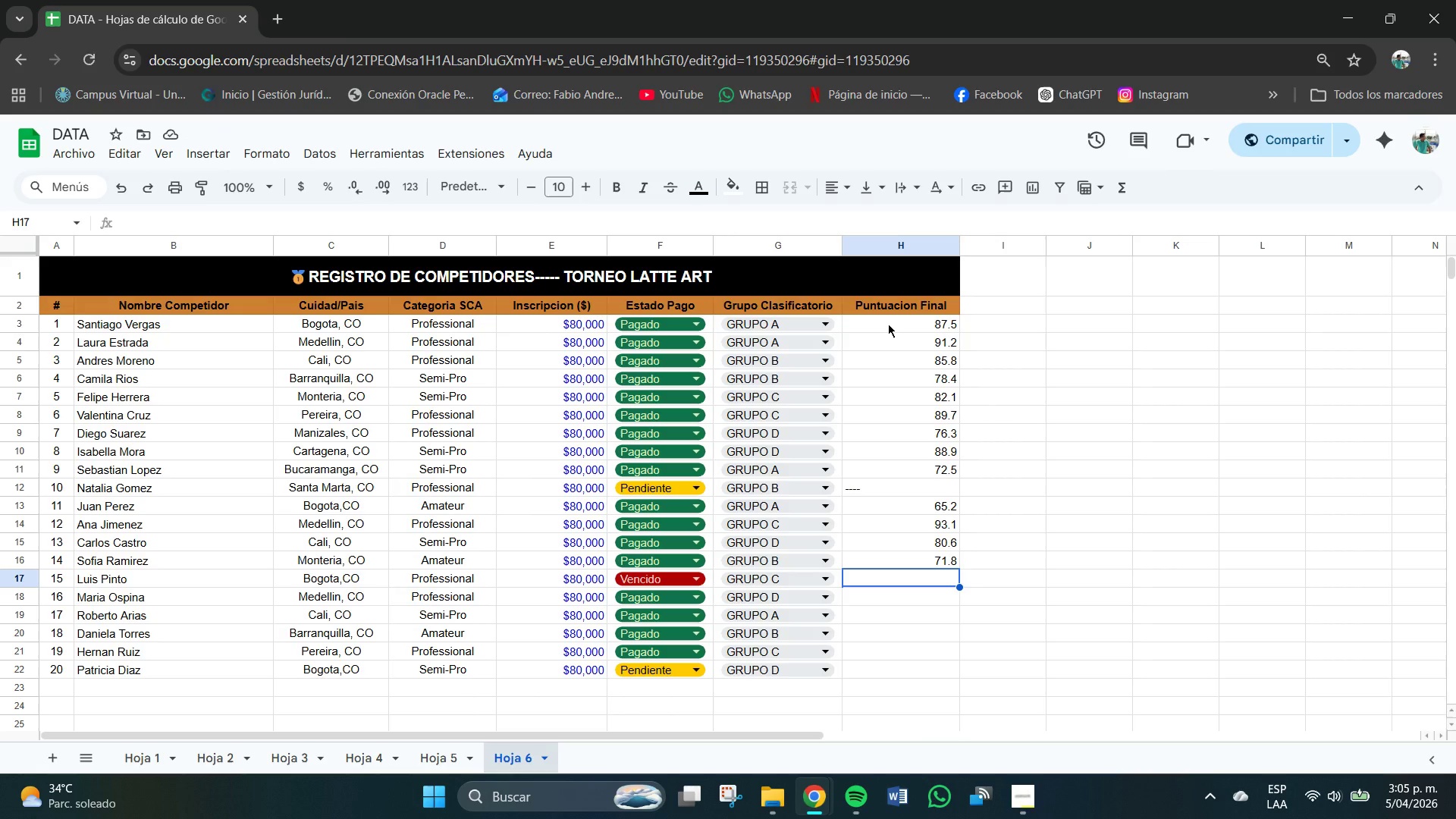 
wait(12.5)
 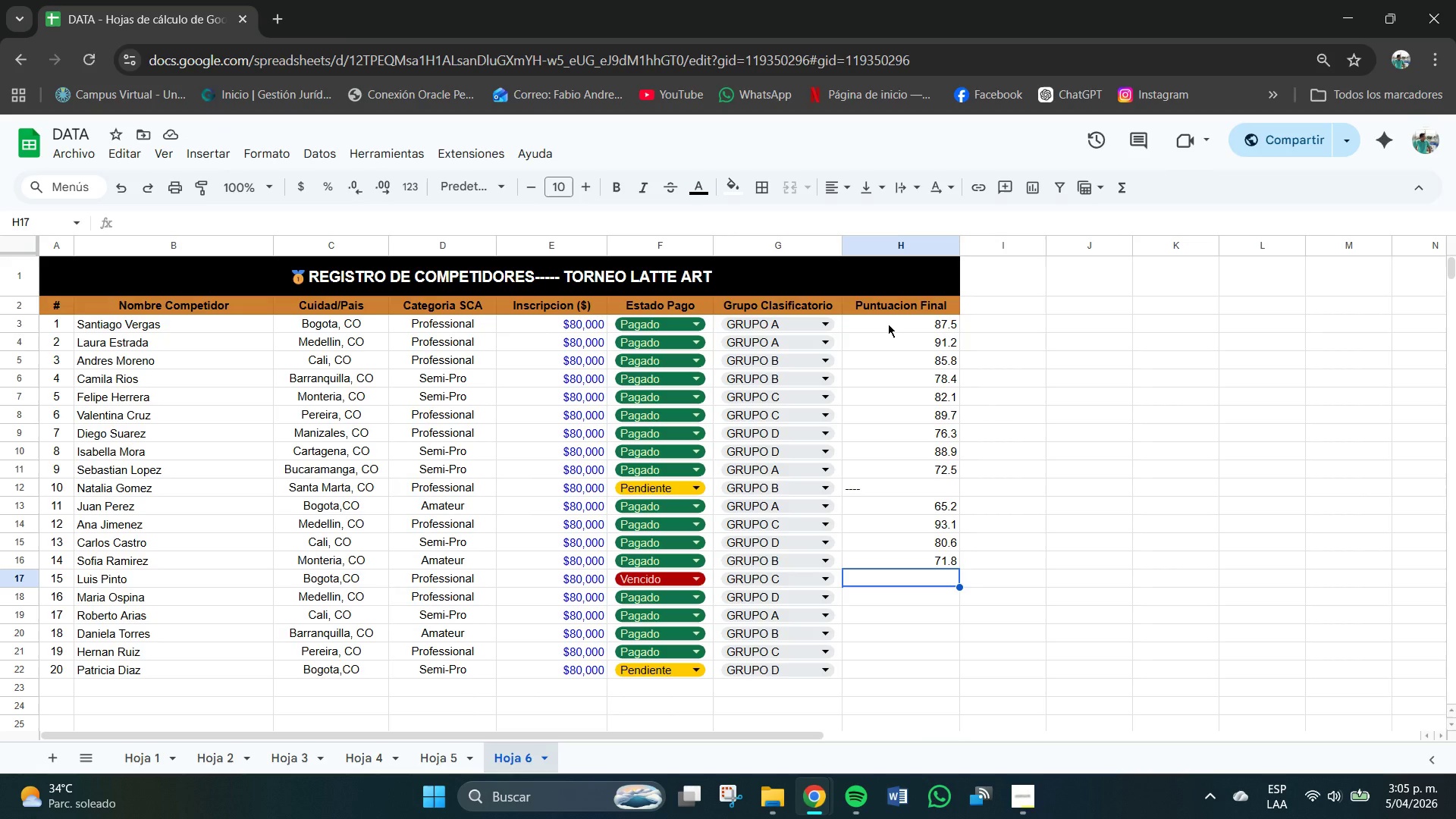 
key(Minus)
 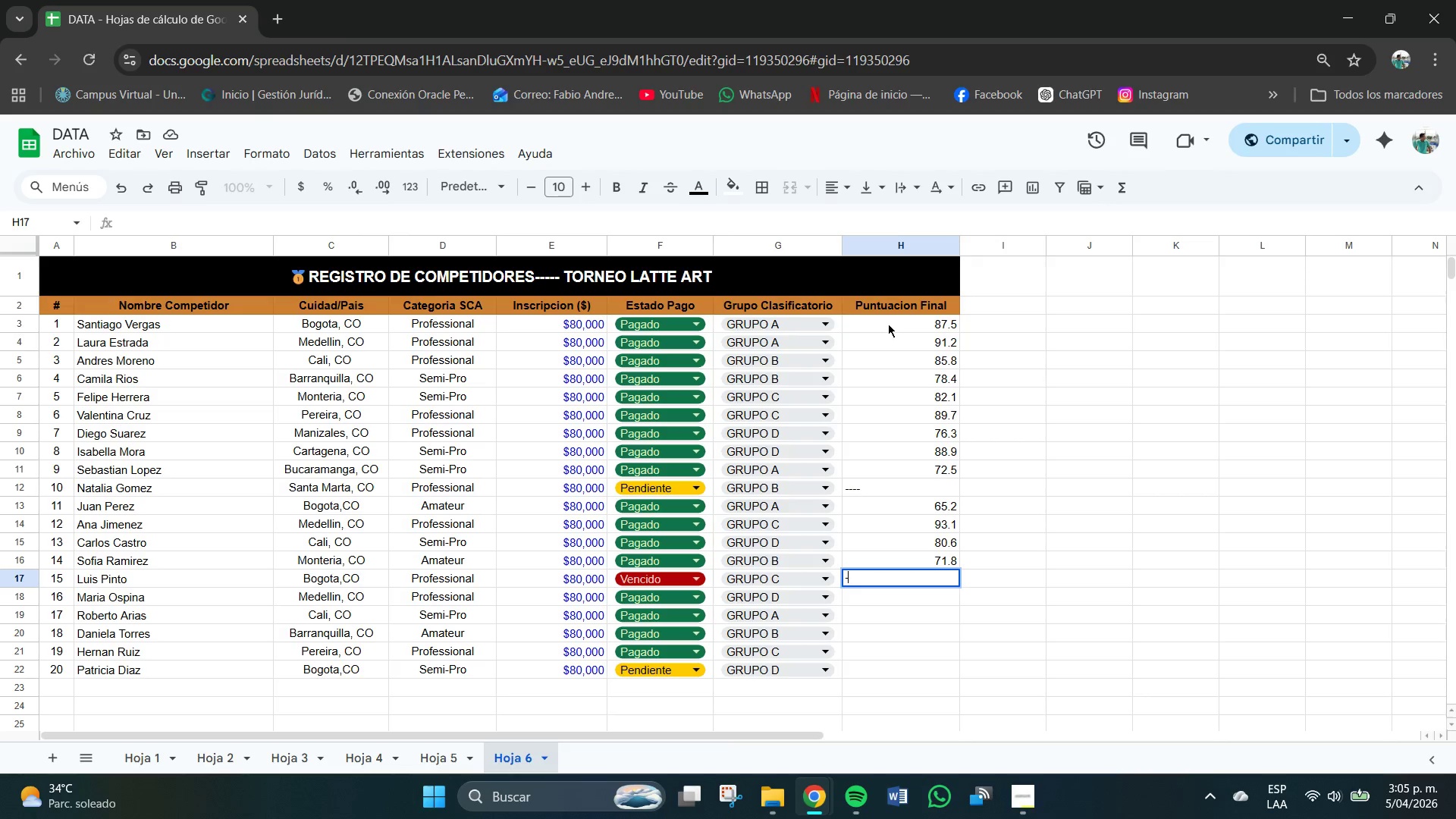 
key(Minus)
 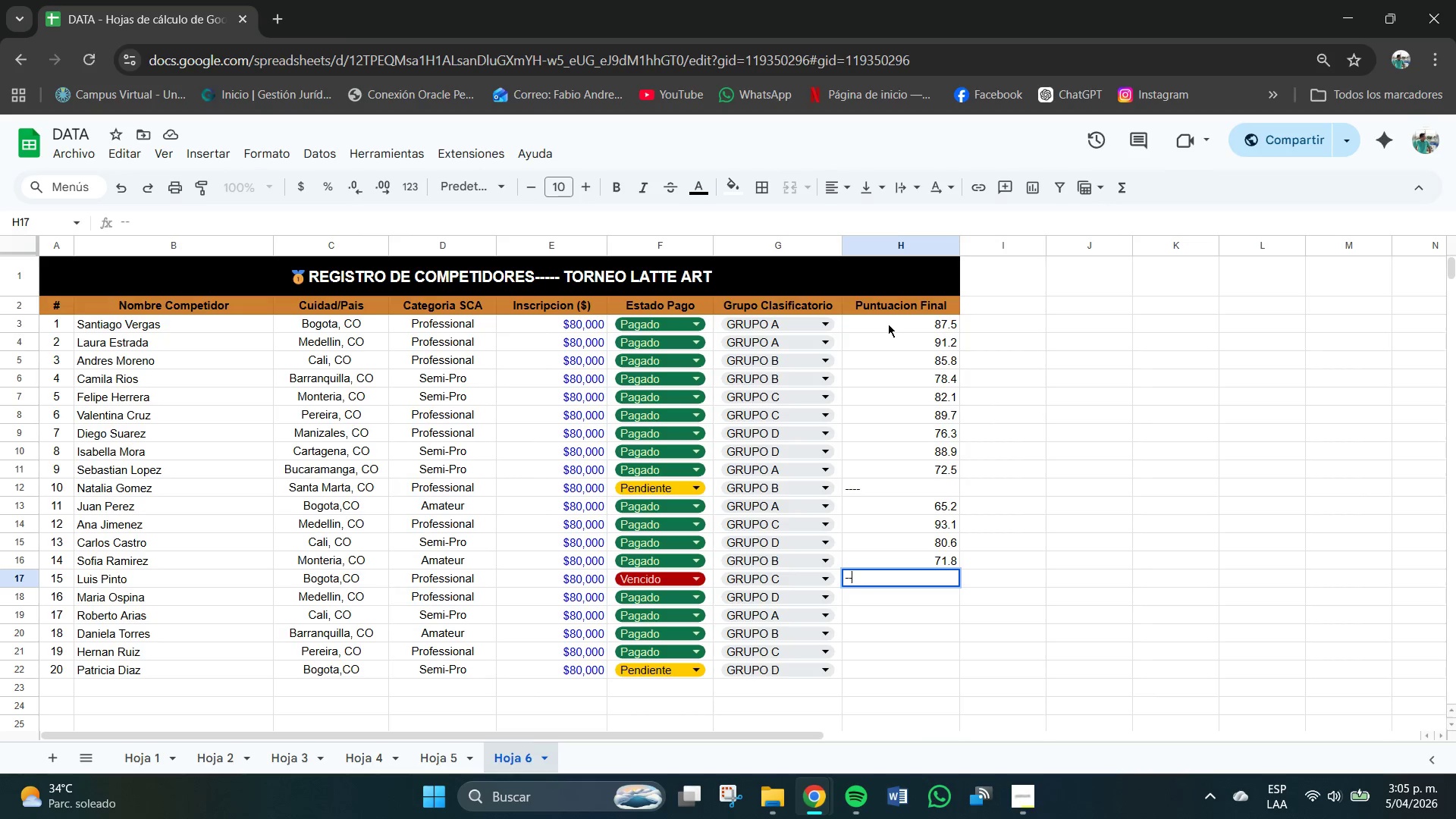 
key(Minus)
 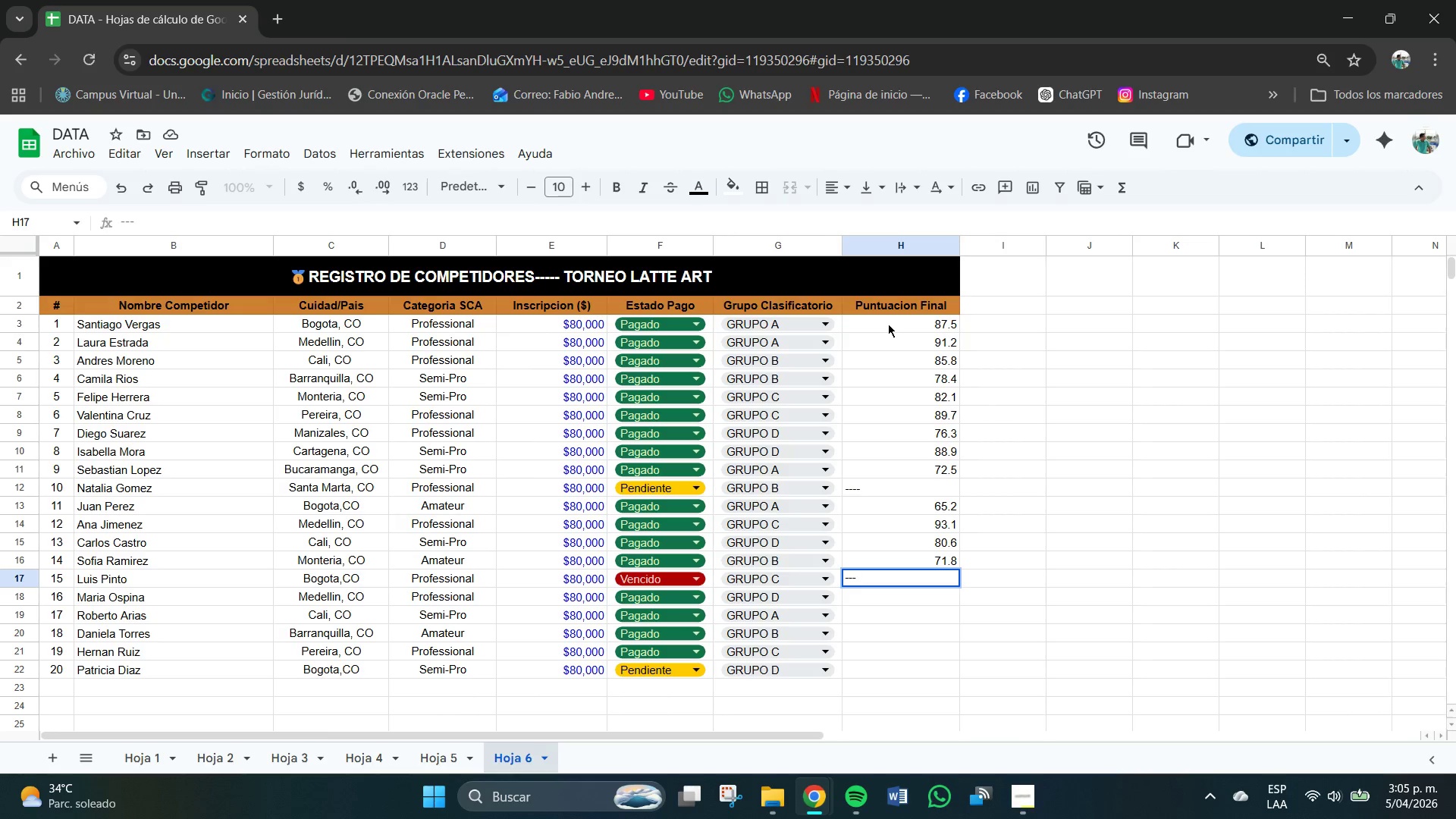 
key(Minus)
 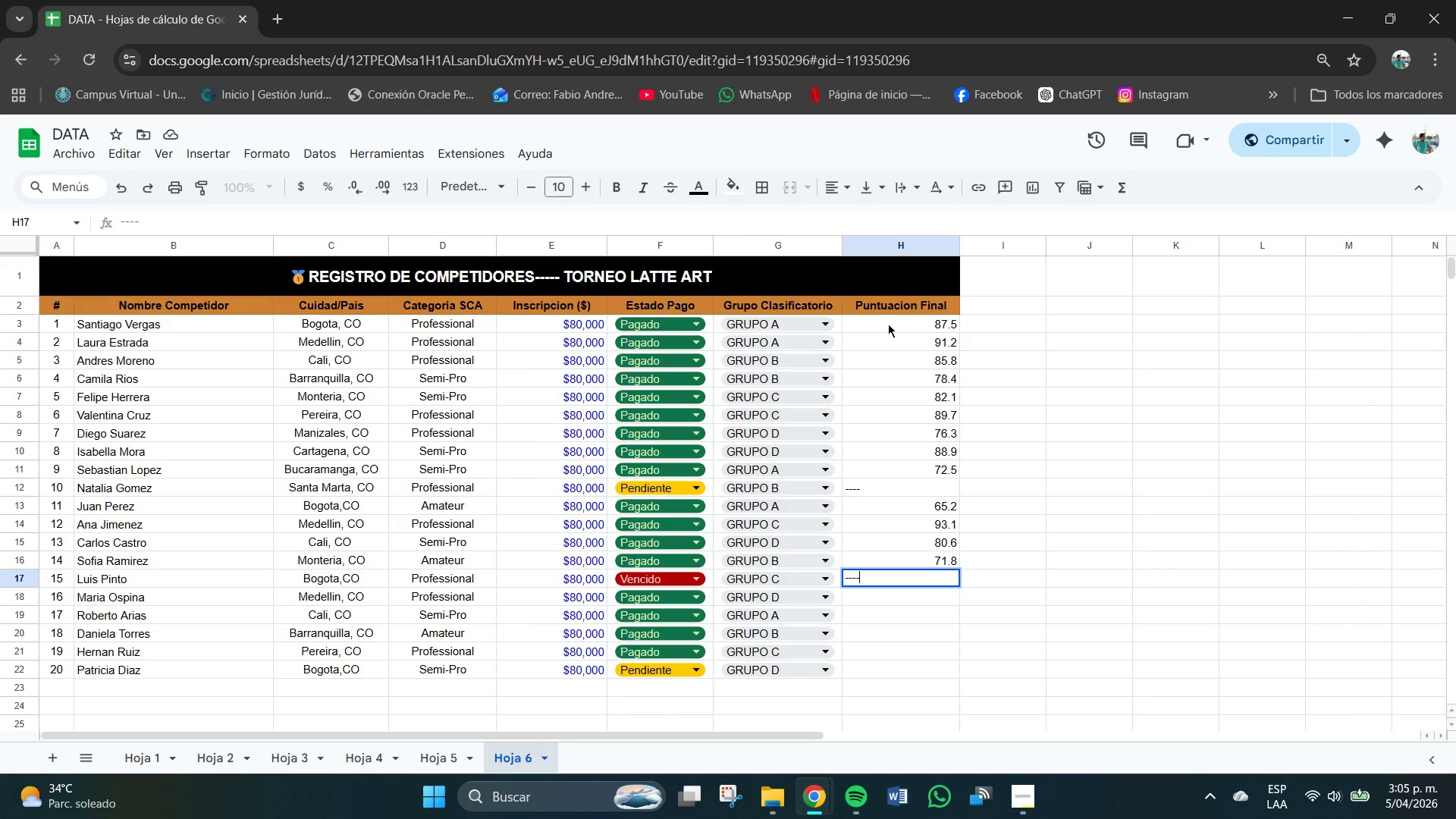 
key(NumpadEnter)
 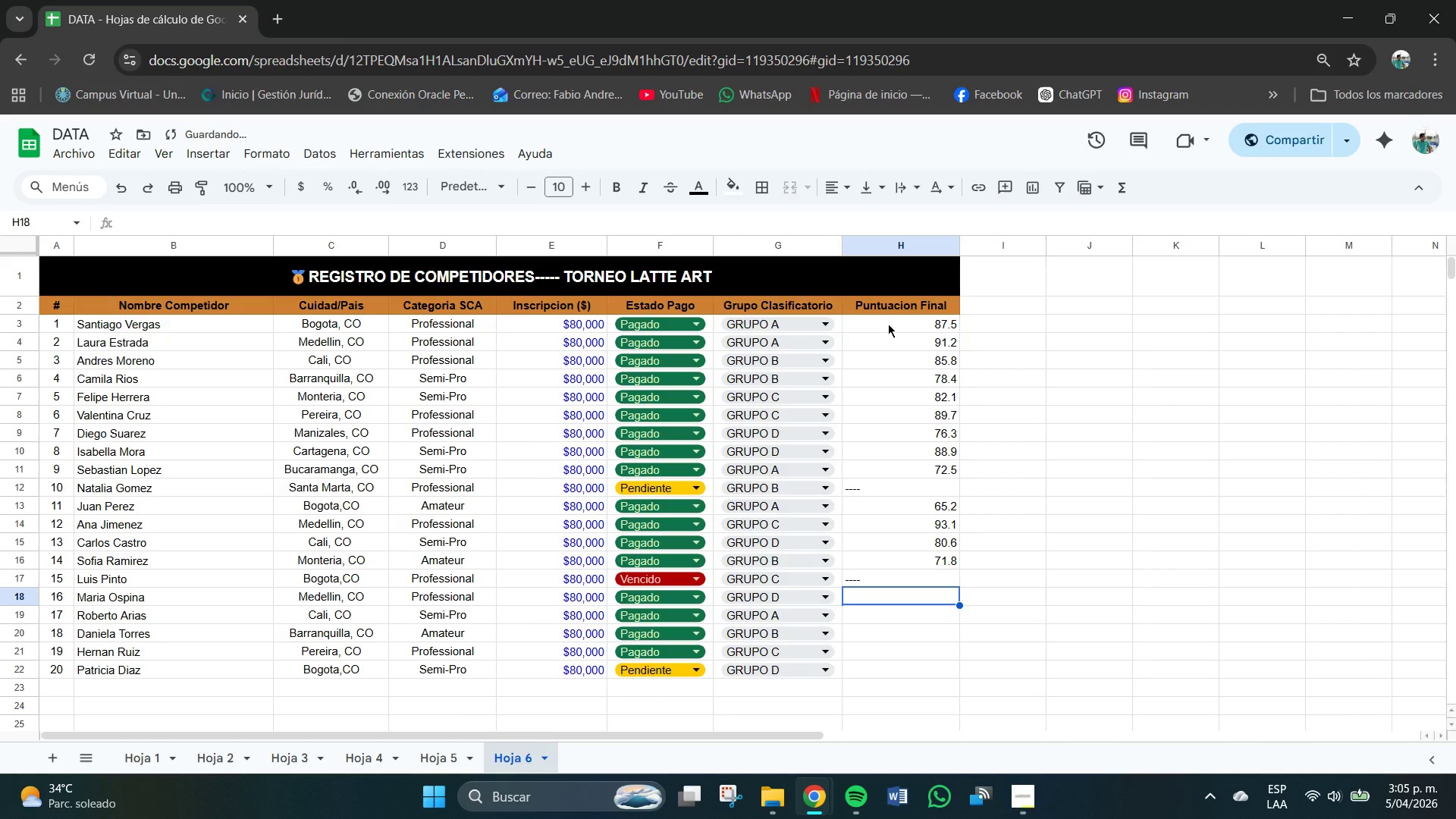 
key(Numpad8)
 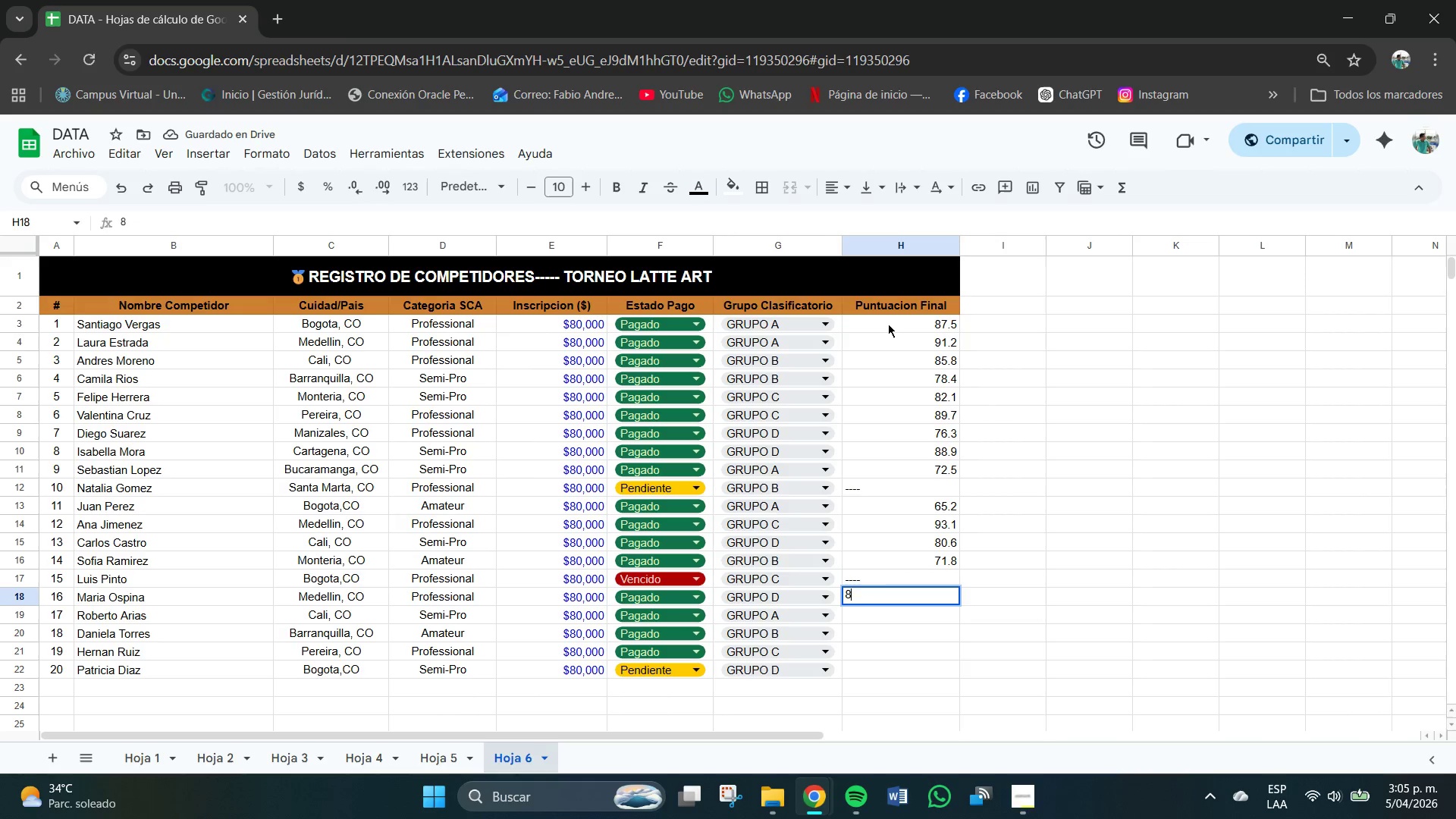 
key(Numpad6)
 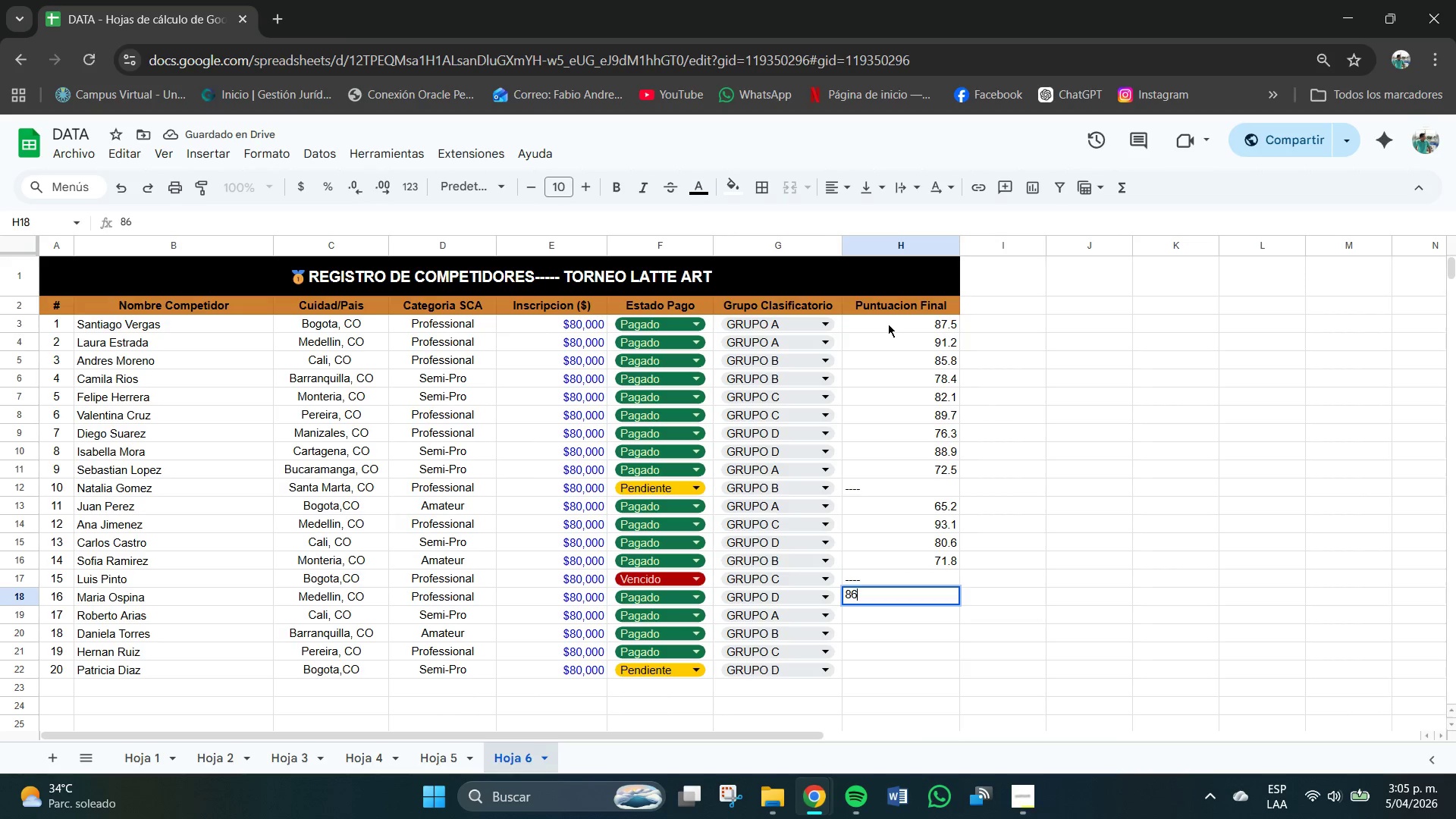 
key(NumpadDecimal)
 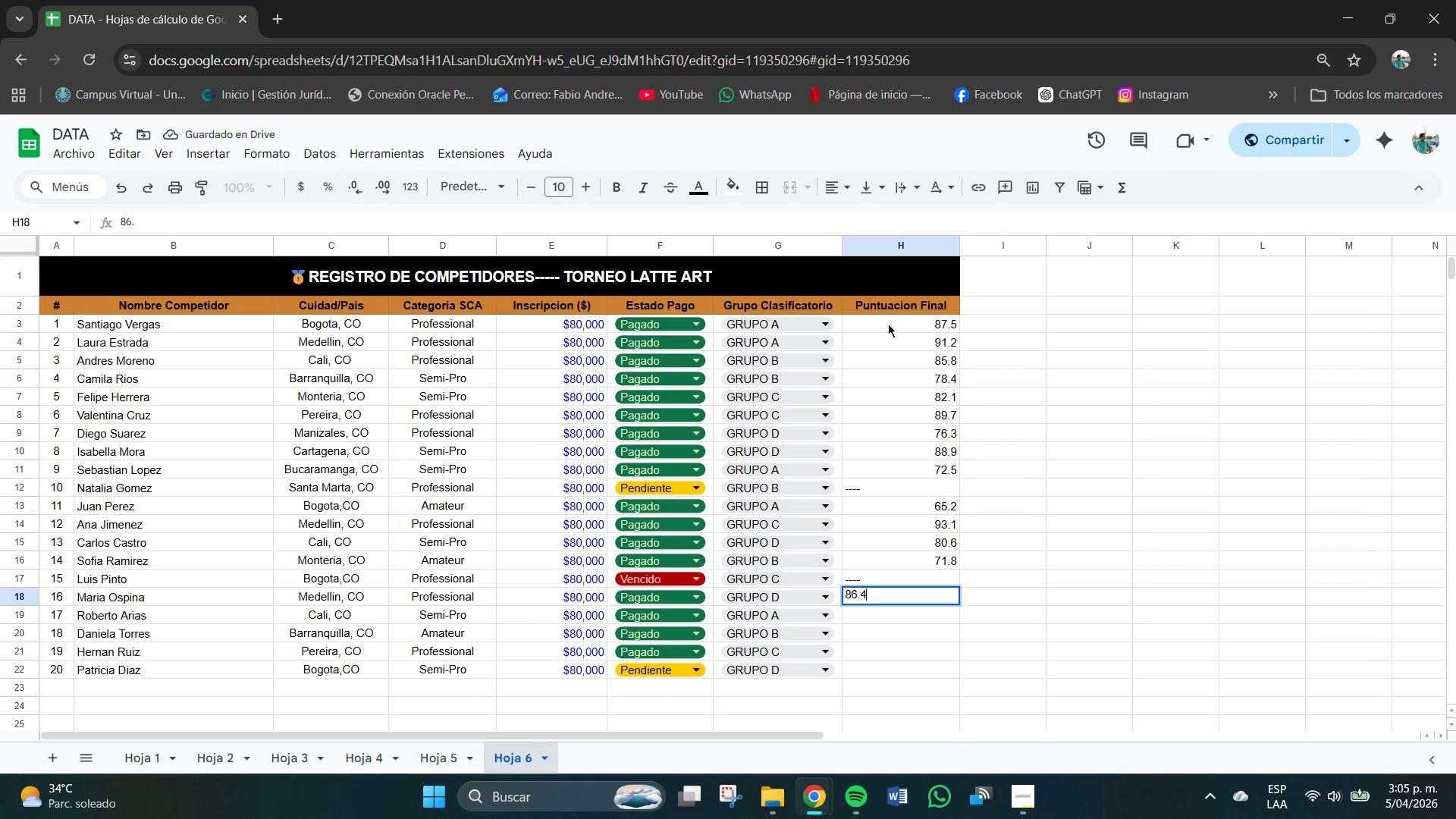 
key(Numpad4)
 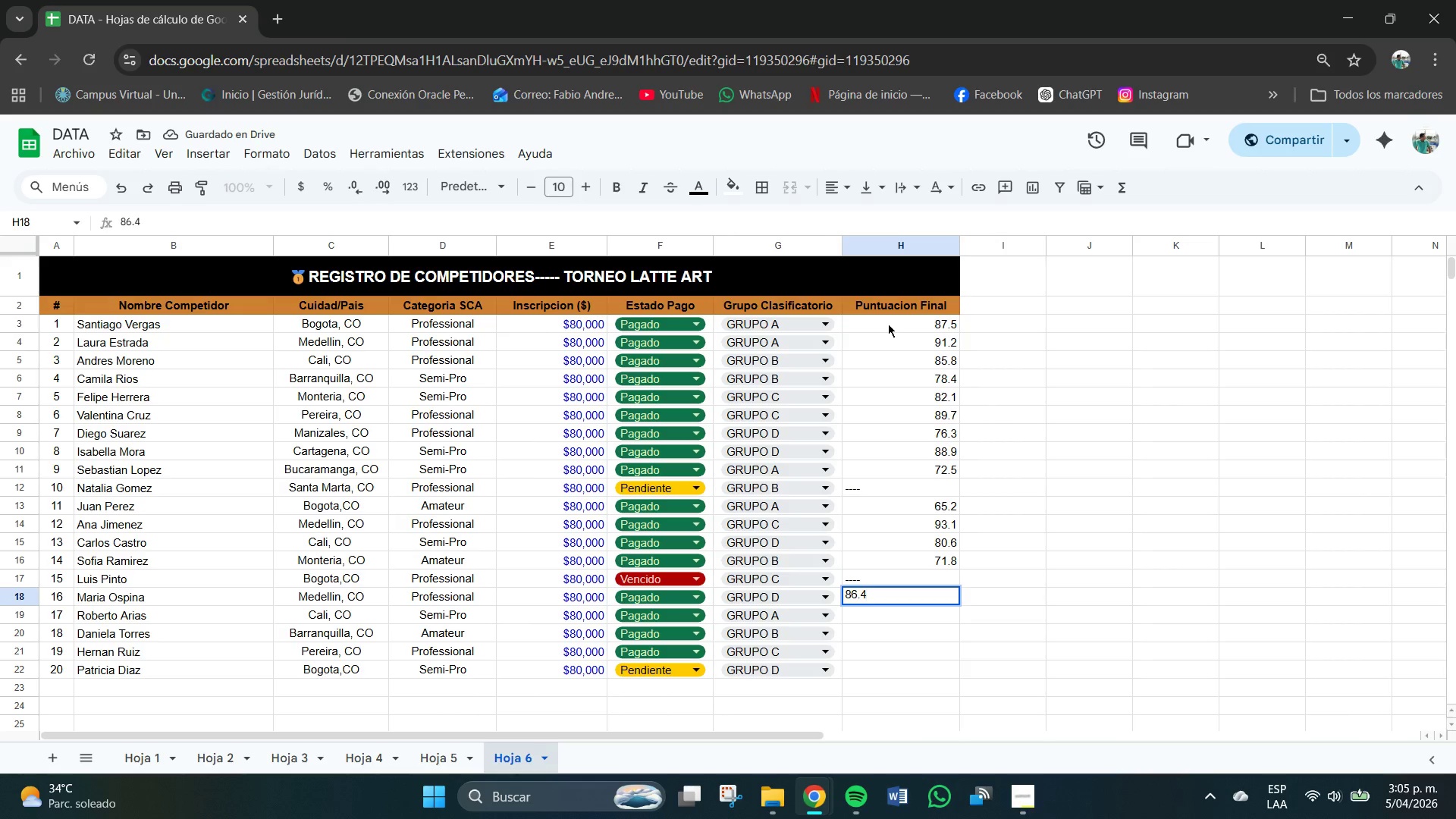 
key(NumpadEnter)
 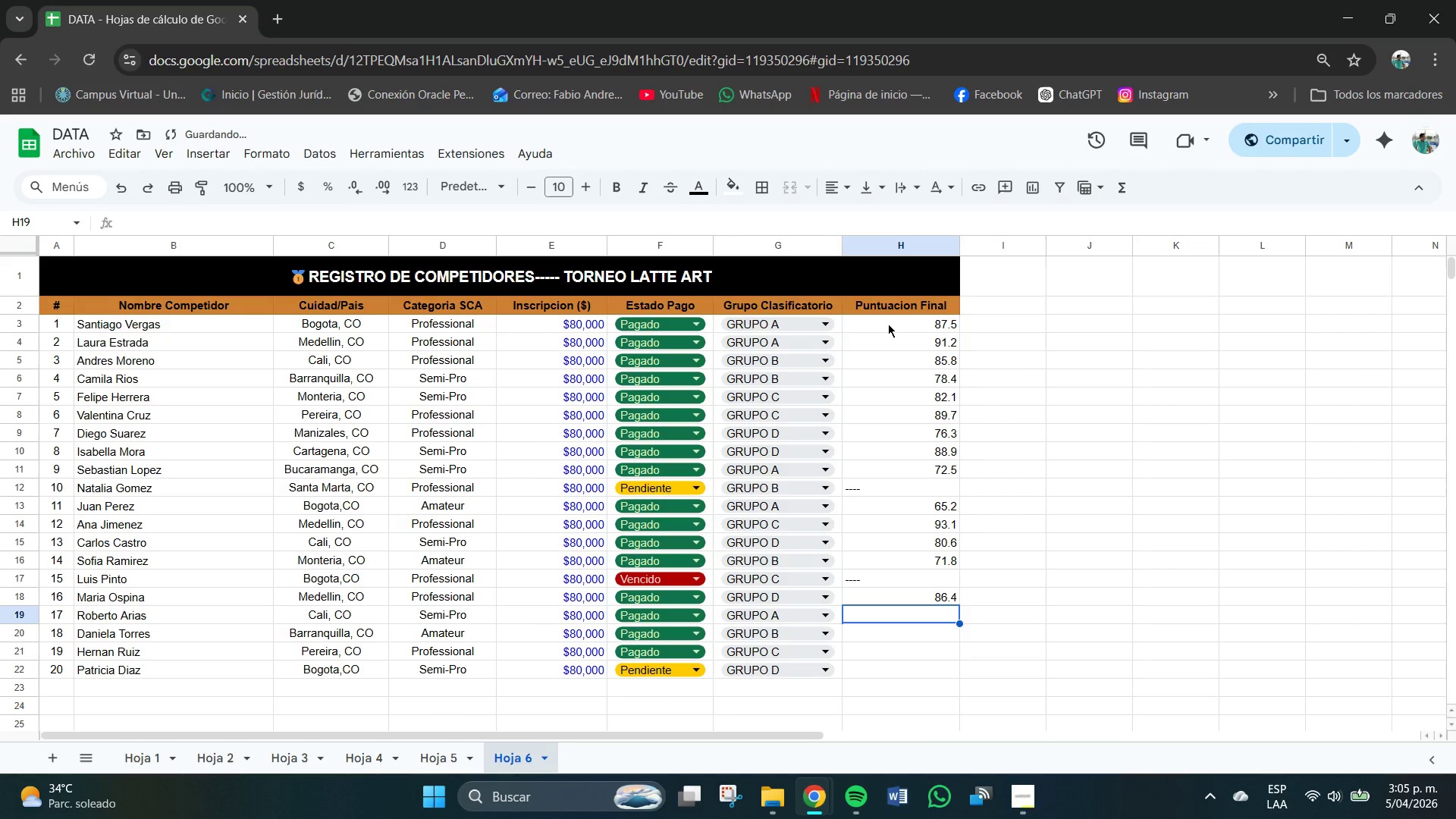 
key(Numpad7)
 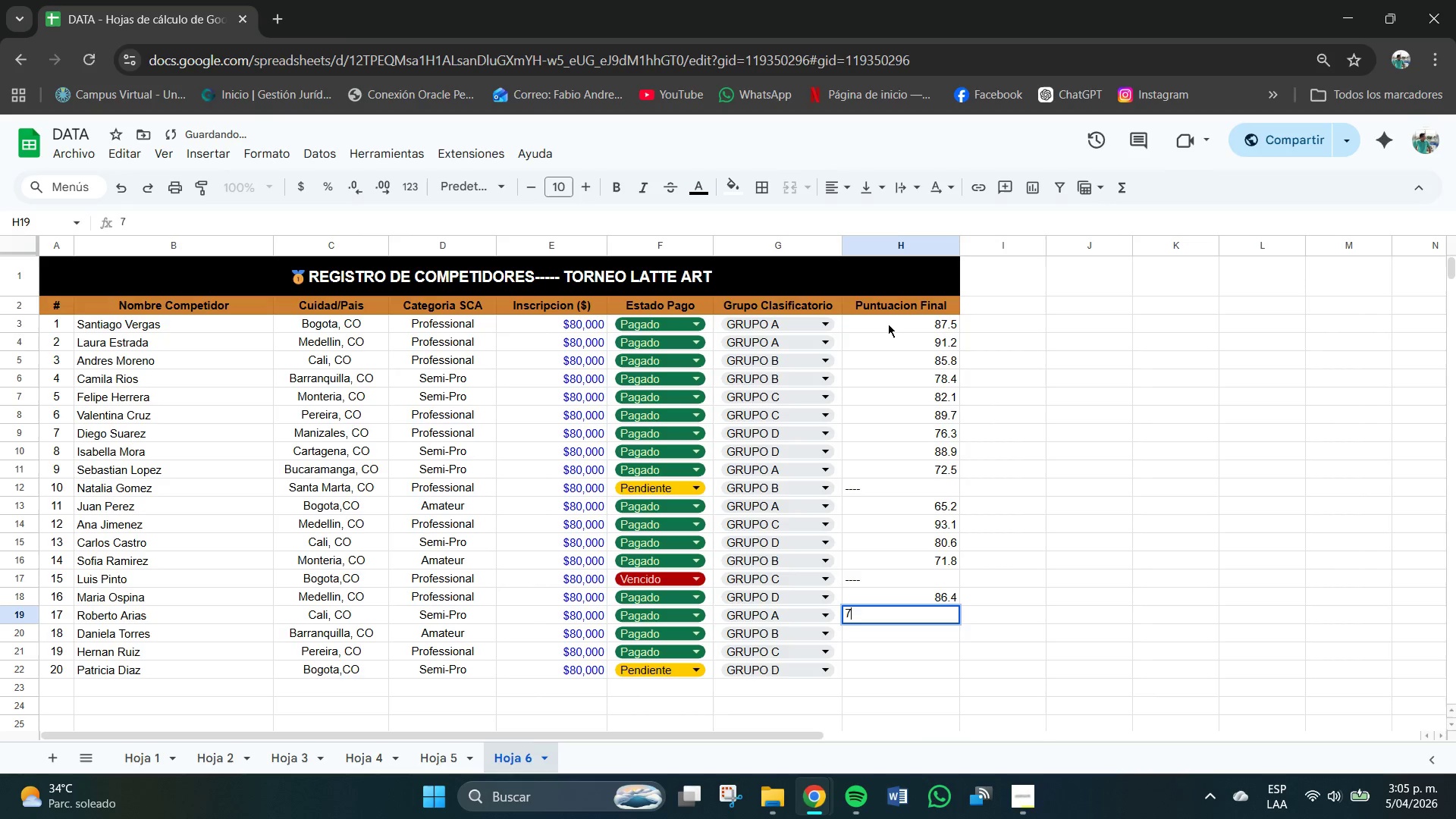 
key(Numpad9)
 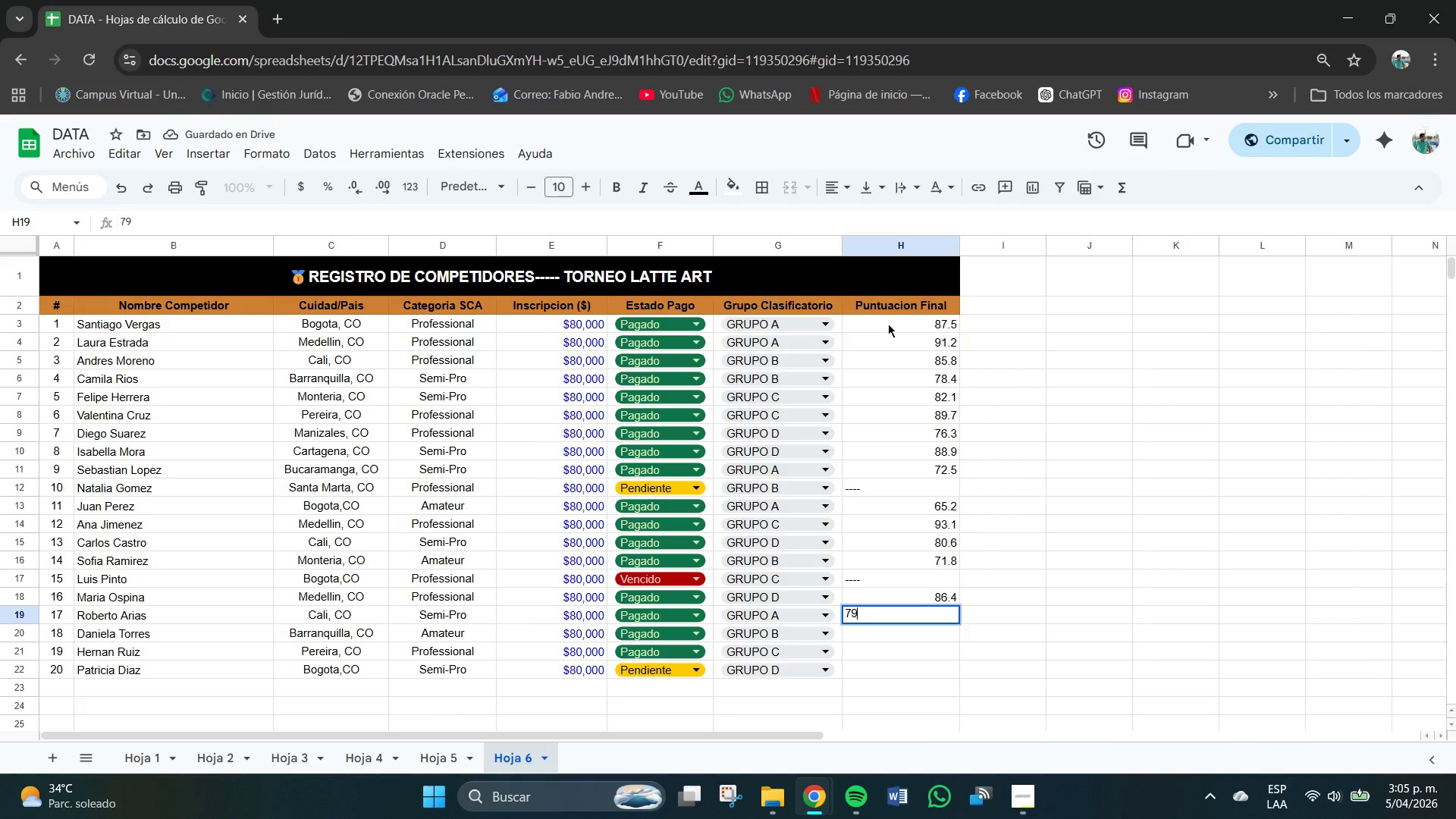 
key(NumpadDecimal)
 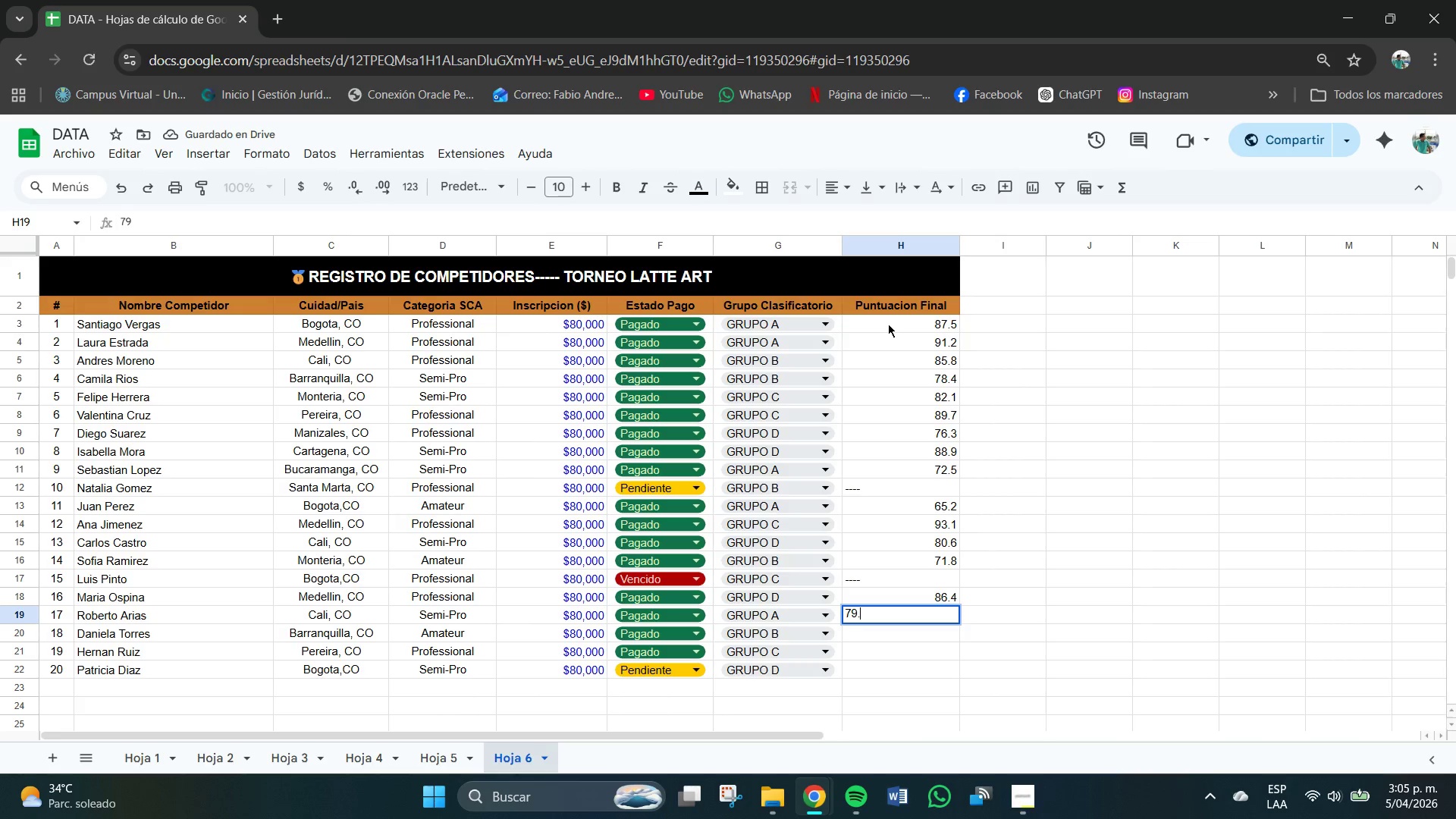 
key(Numpad3)
 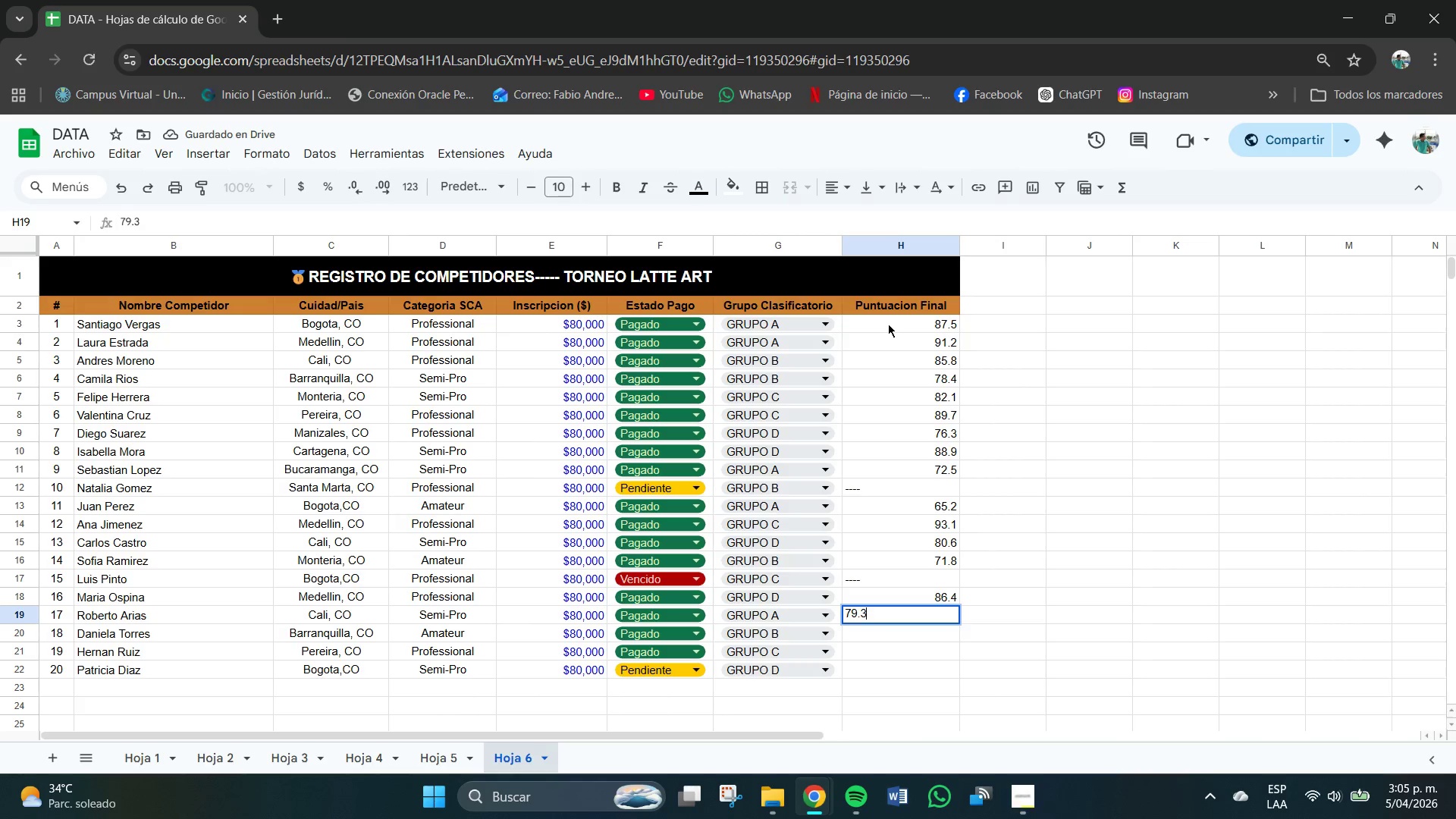 
key(NumpadEnter)
 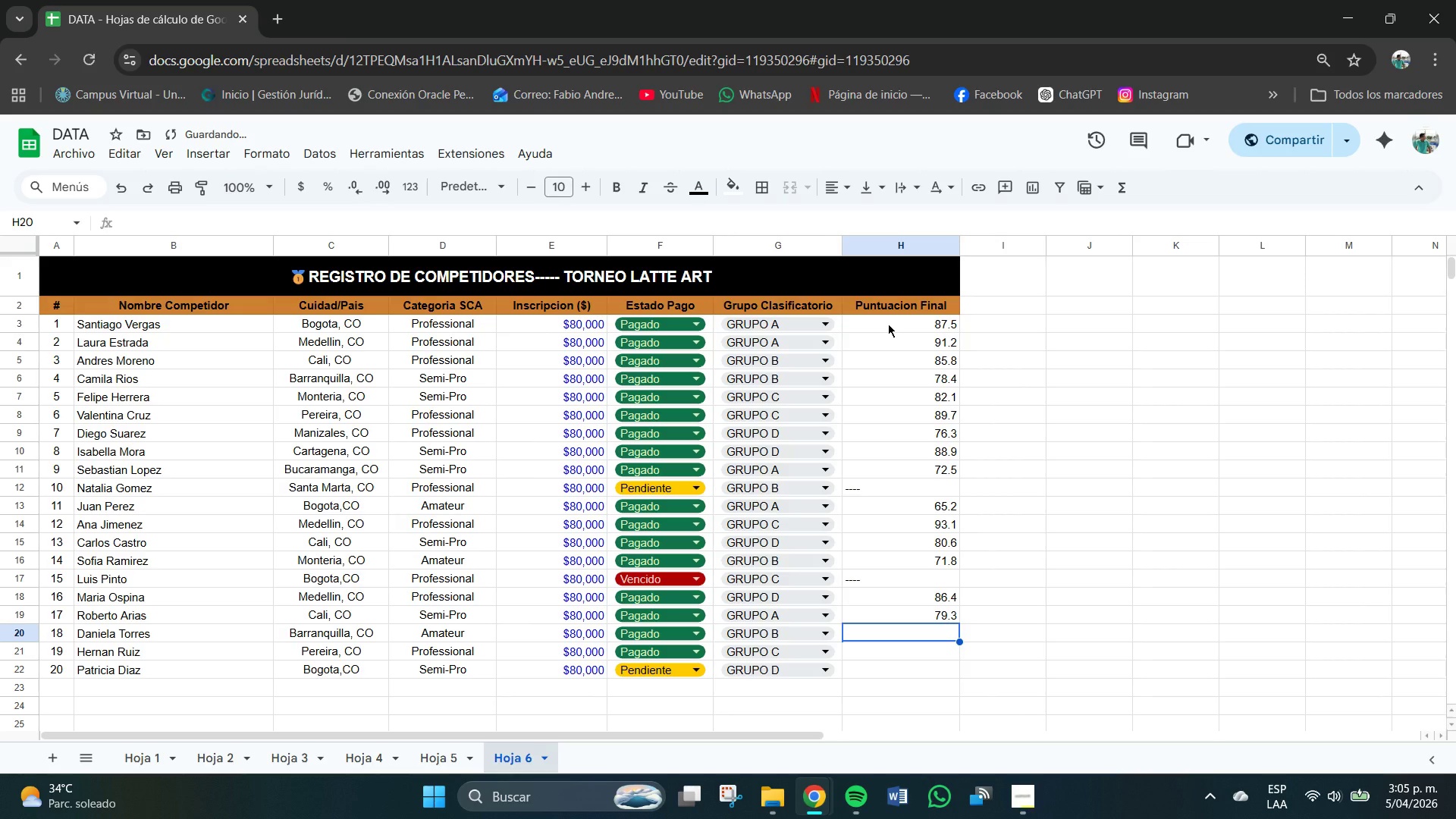 
key(Numpad6)
 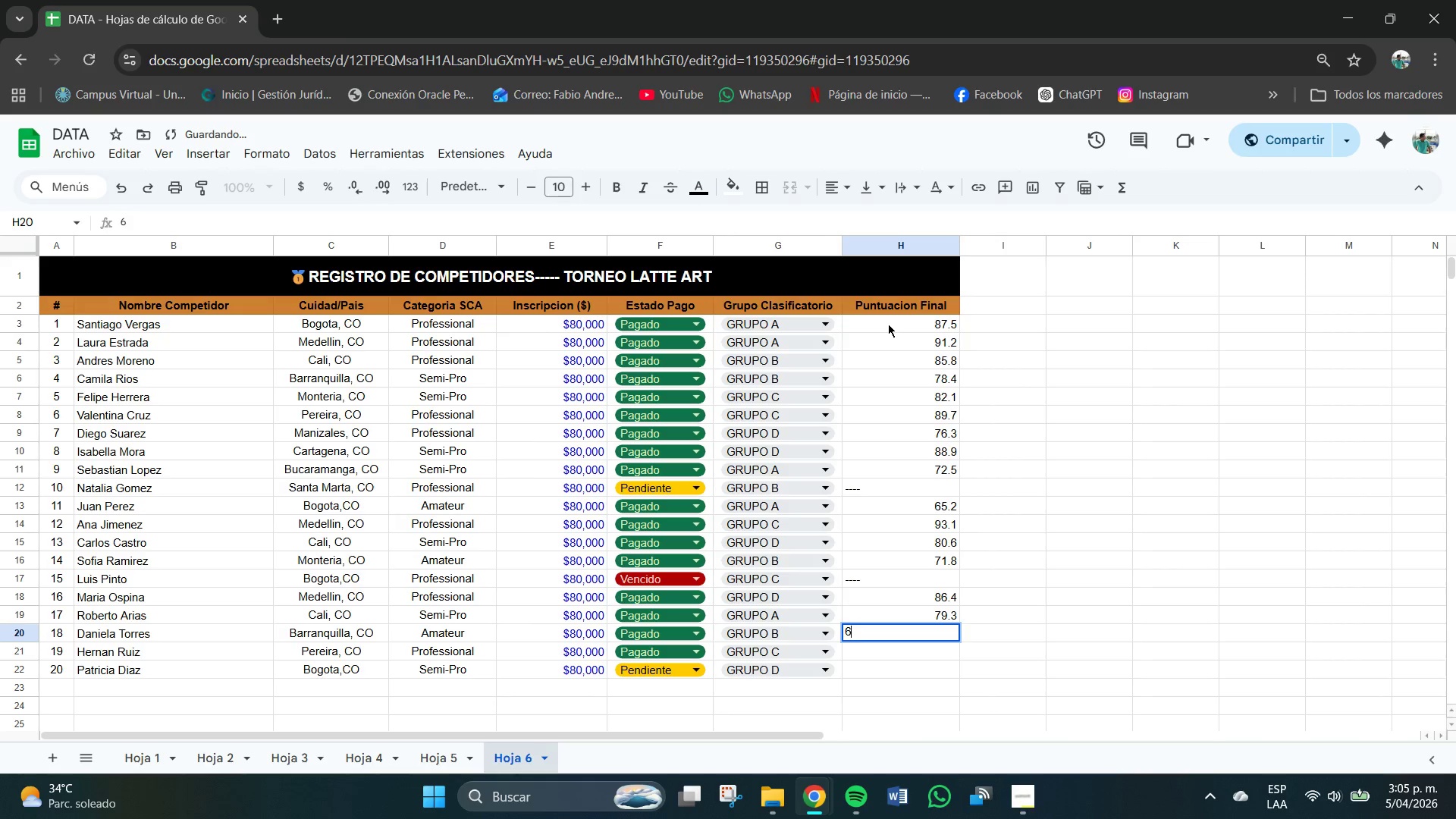 
key(Numpad8)
 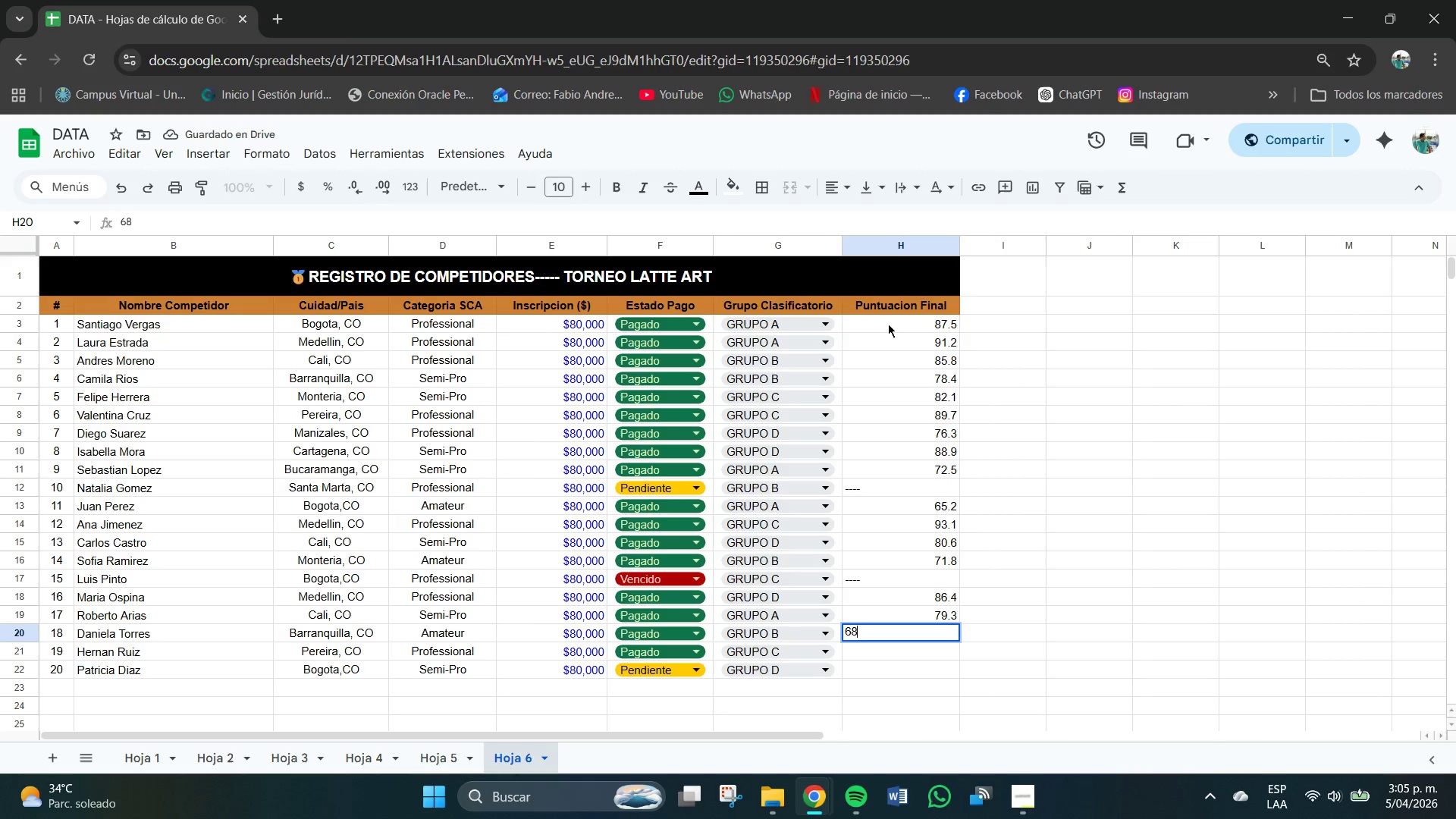 
key(NumpadDecimal)
 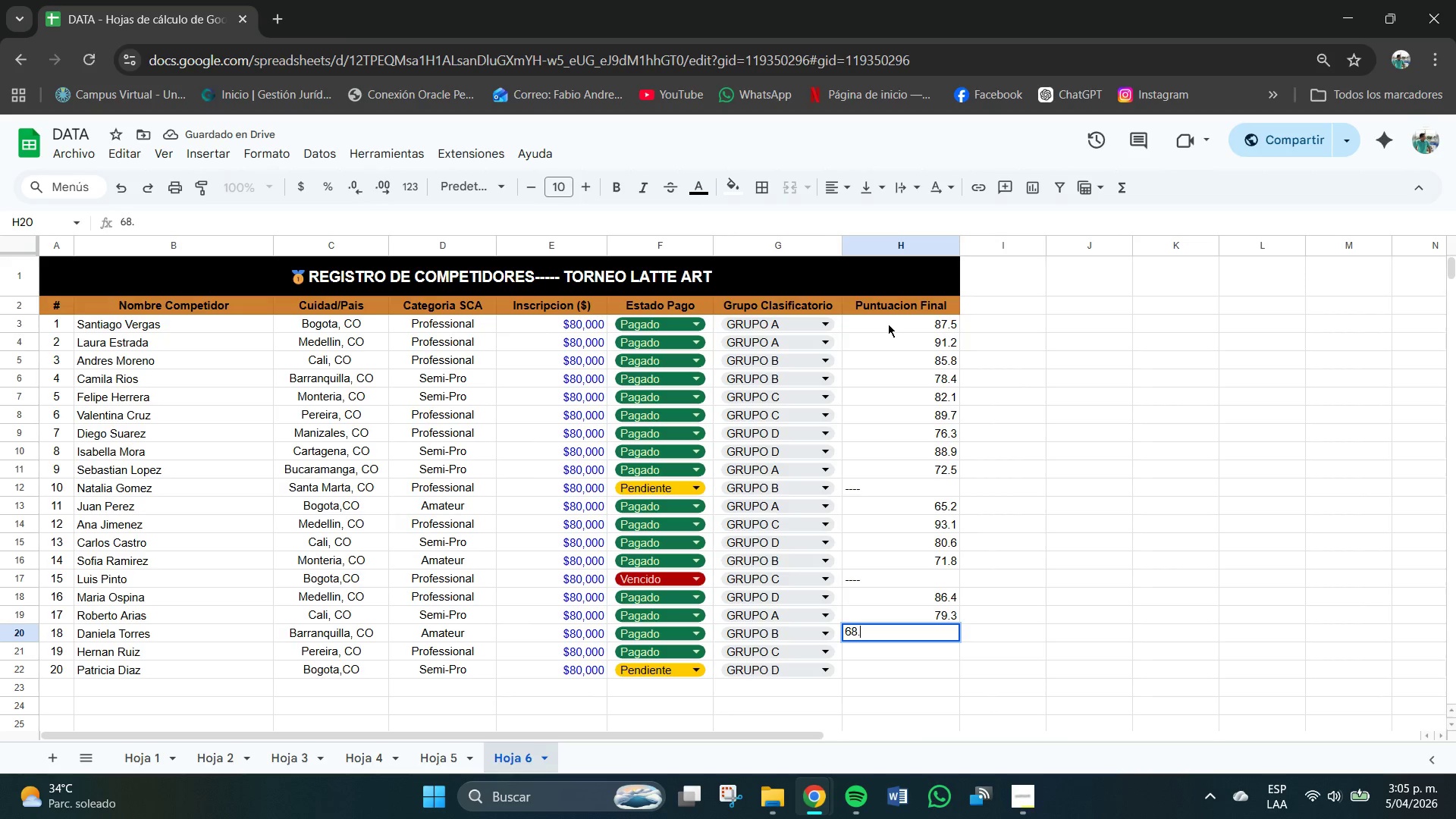 
key(Numpad7)
 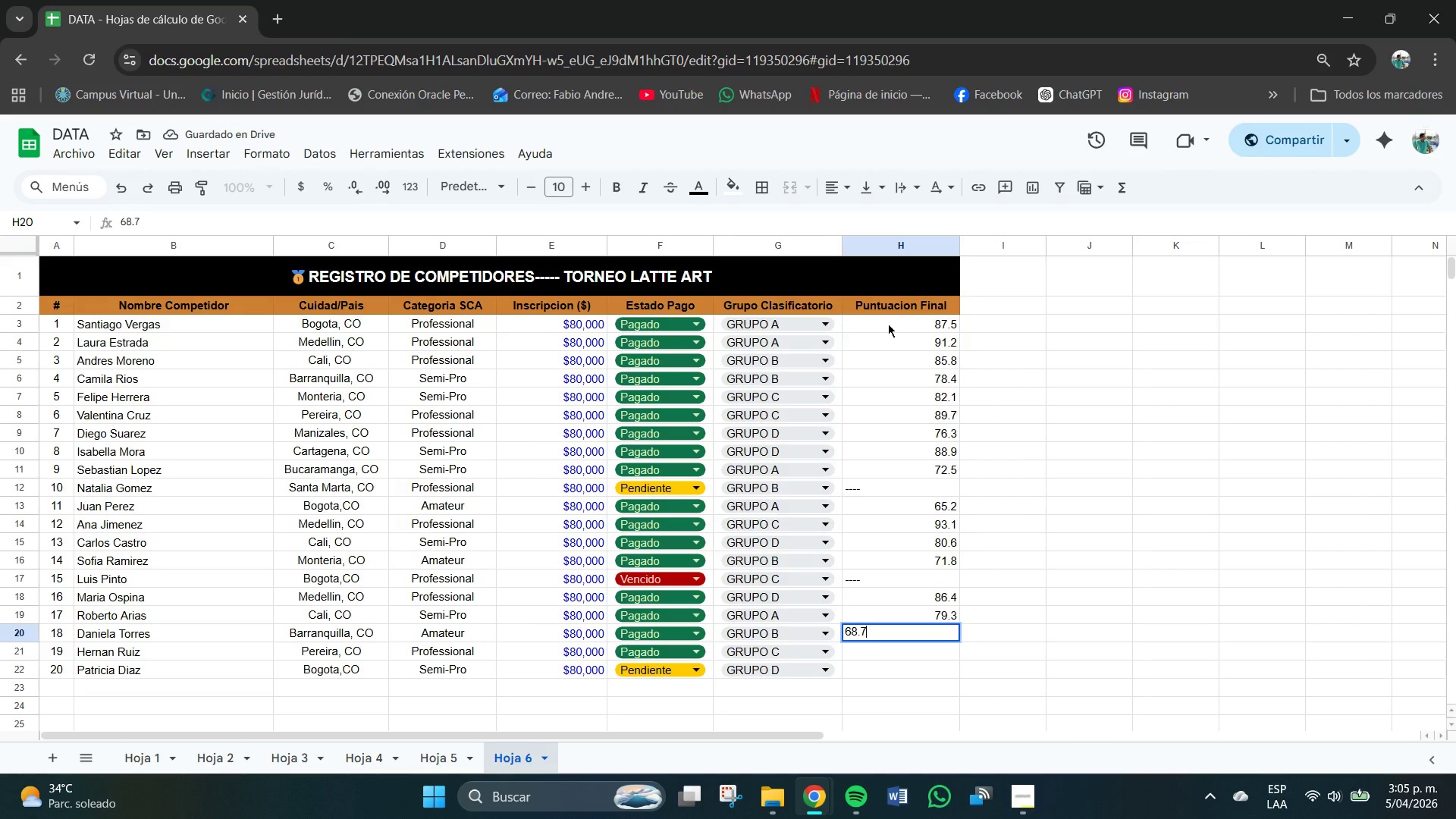 
key(NumpadEnter)
 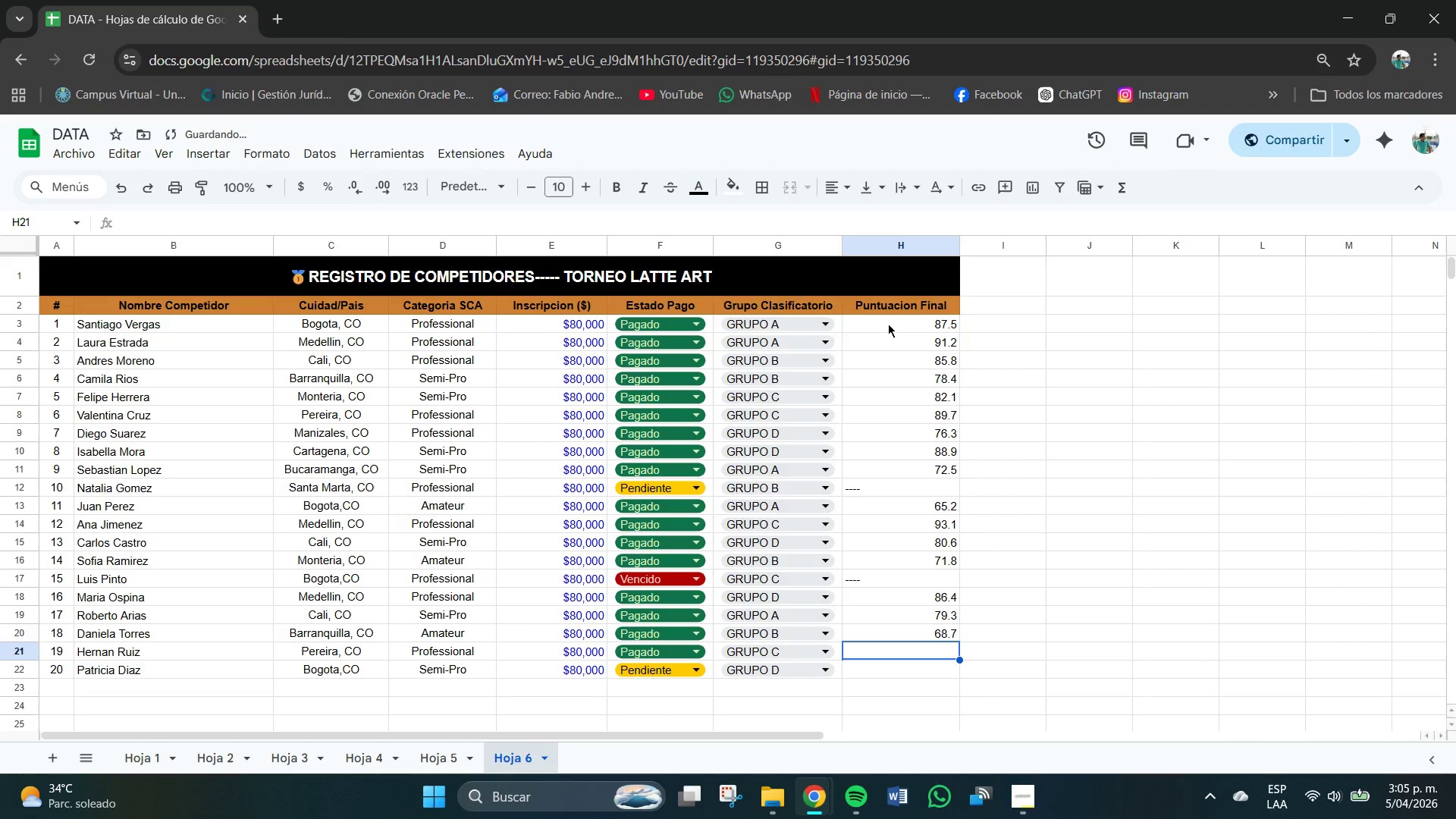 
key(Numpad8)
 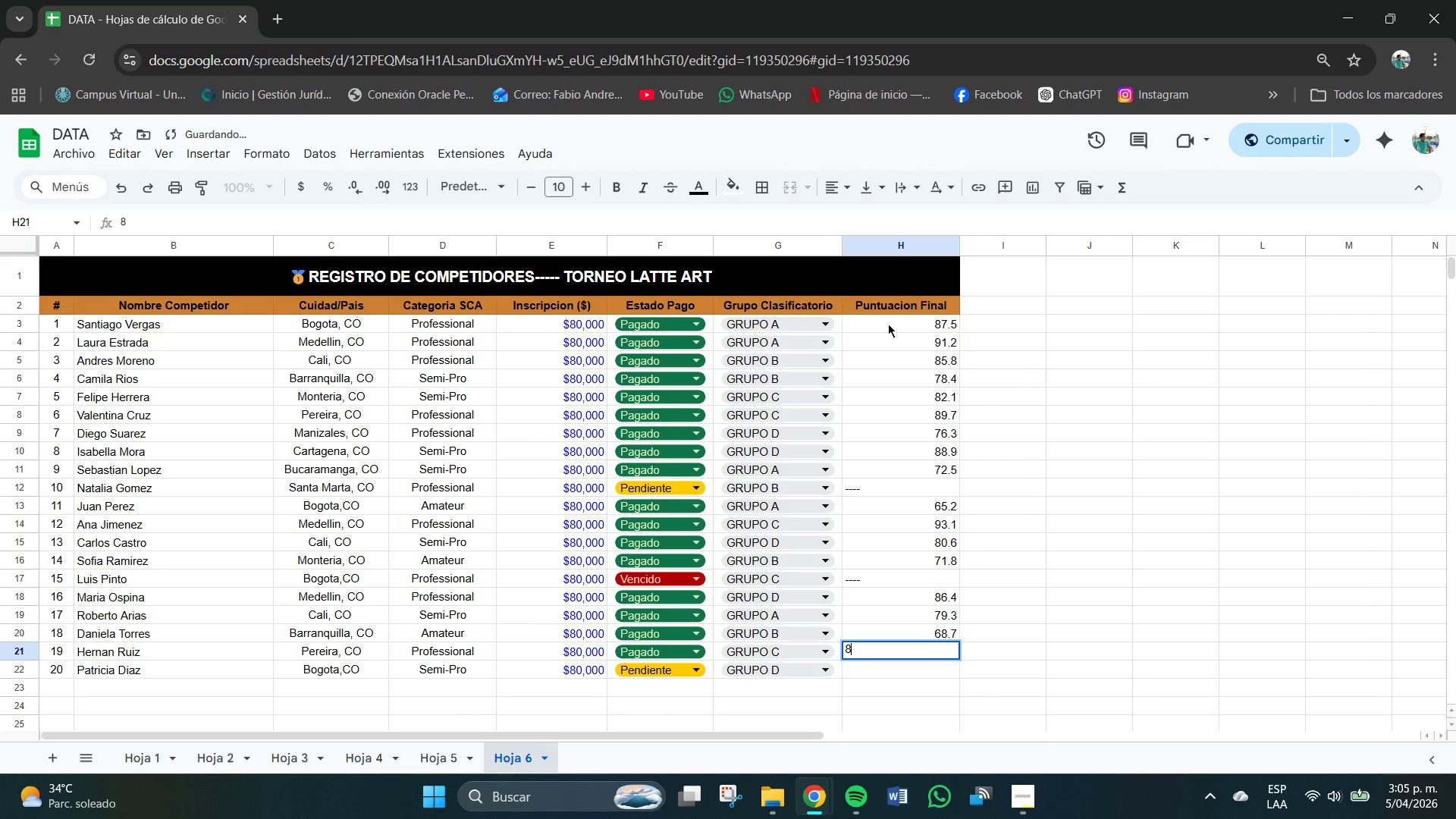 
key(Numpad4)
 